 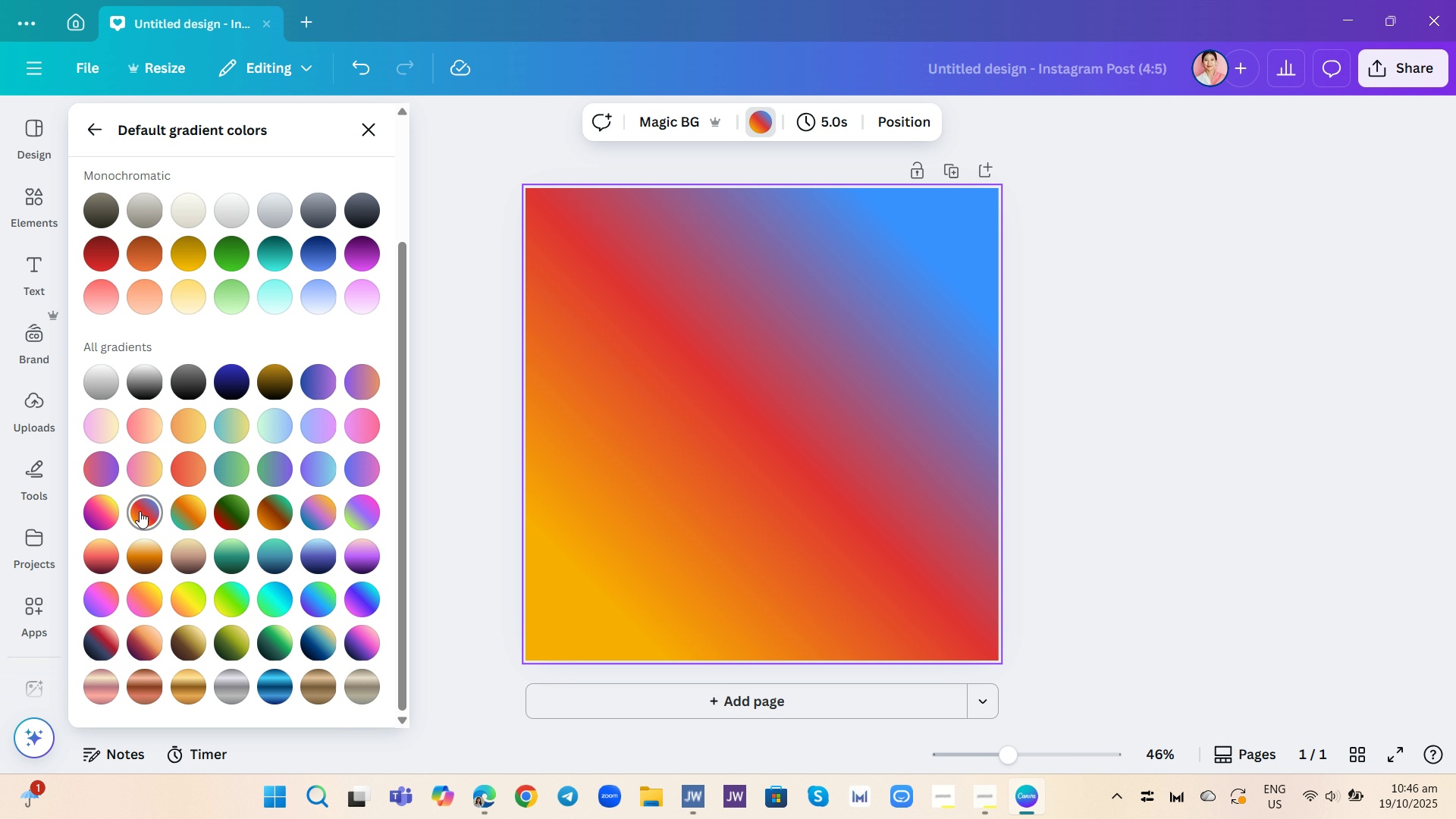 
left_click([97, 472])
 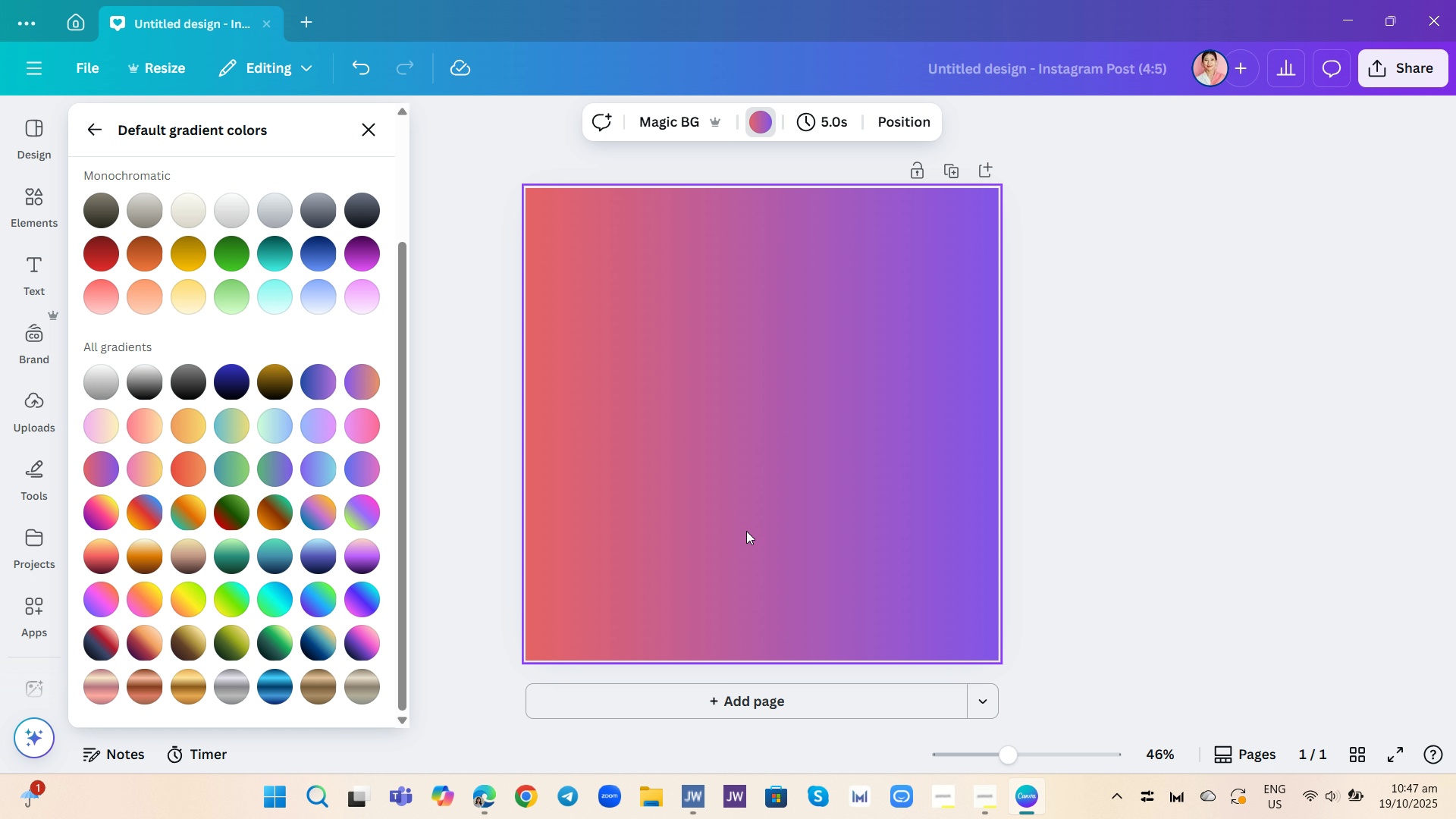 
wait(19.79)
 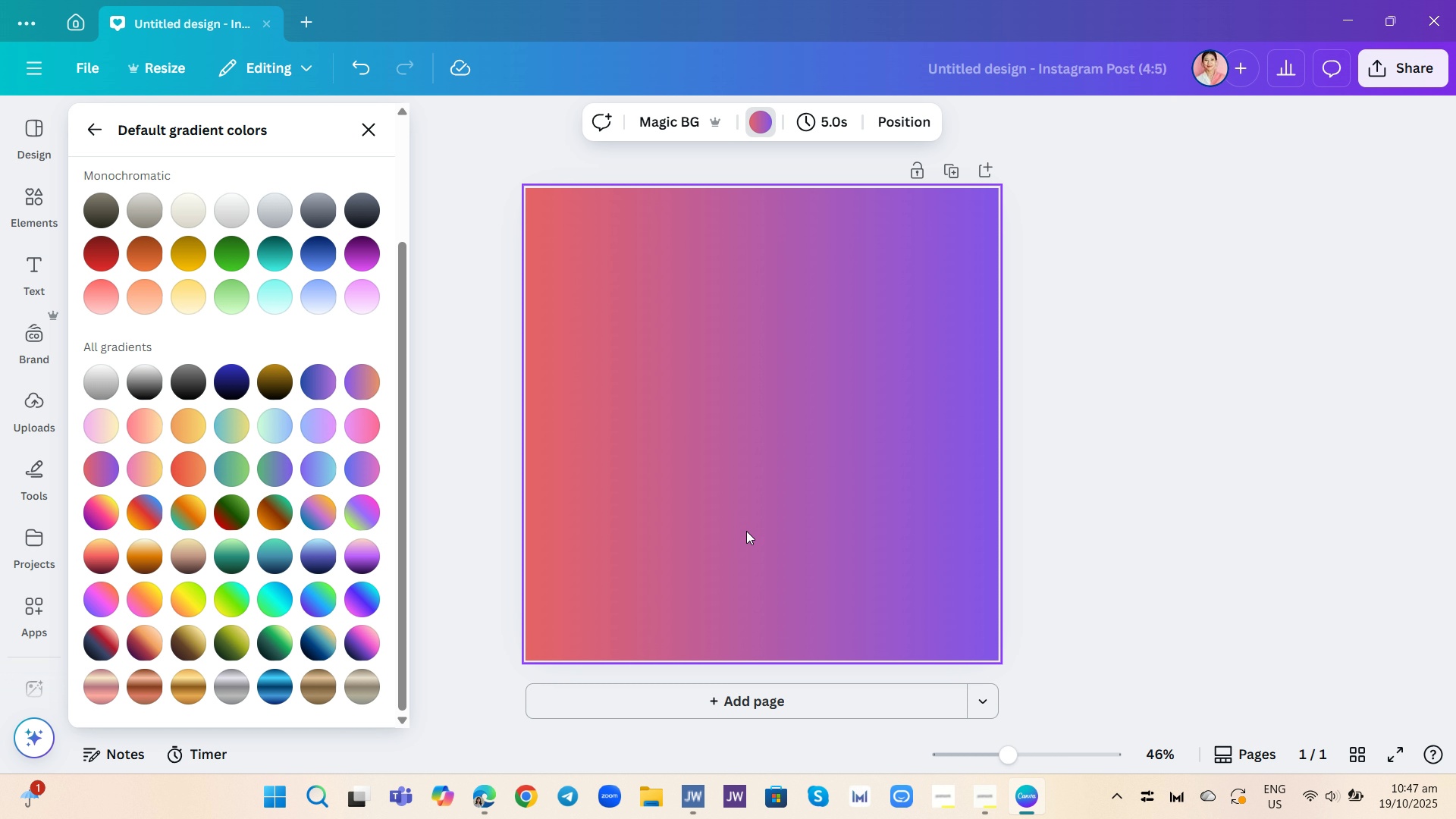 
scroll: coordinate [426, 509], scroll_direction: down, amount: 1.0
 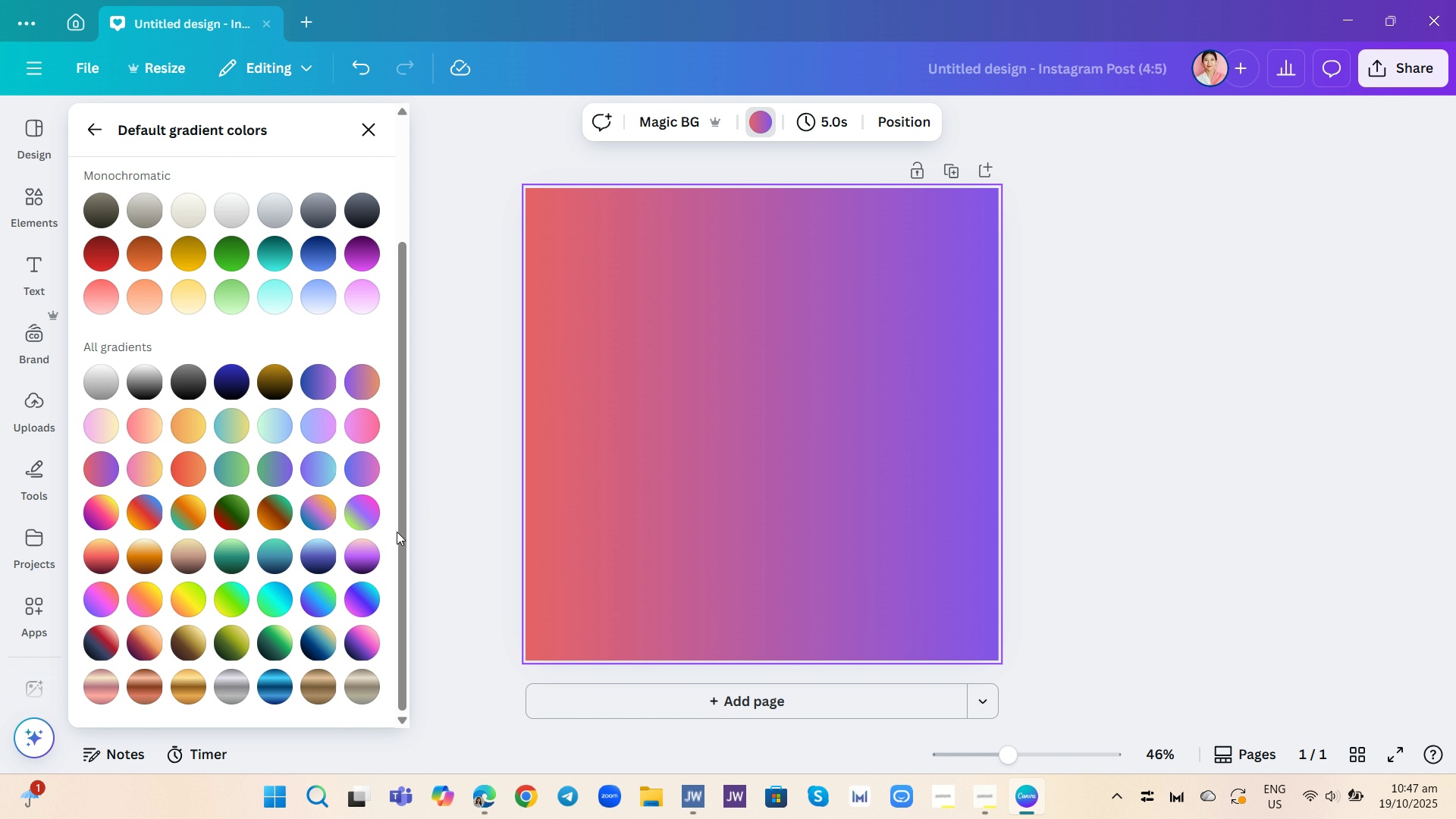 
wait(5.88)
 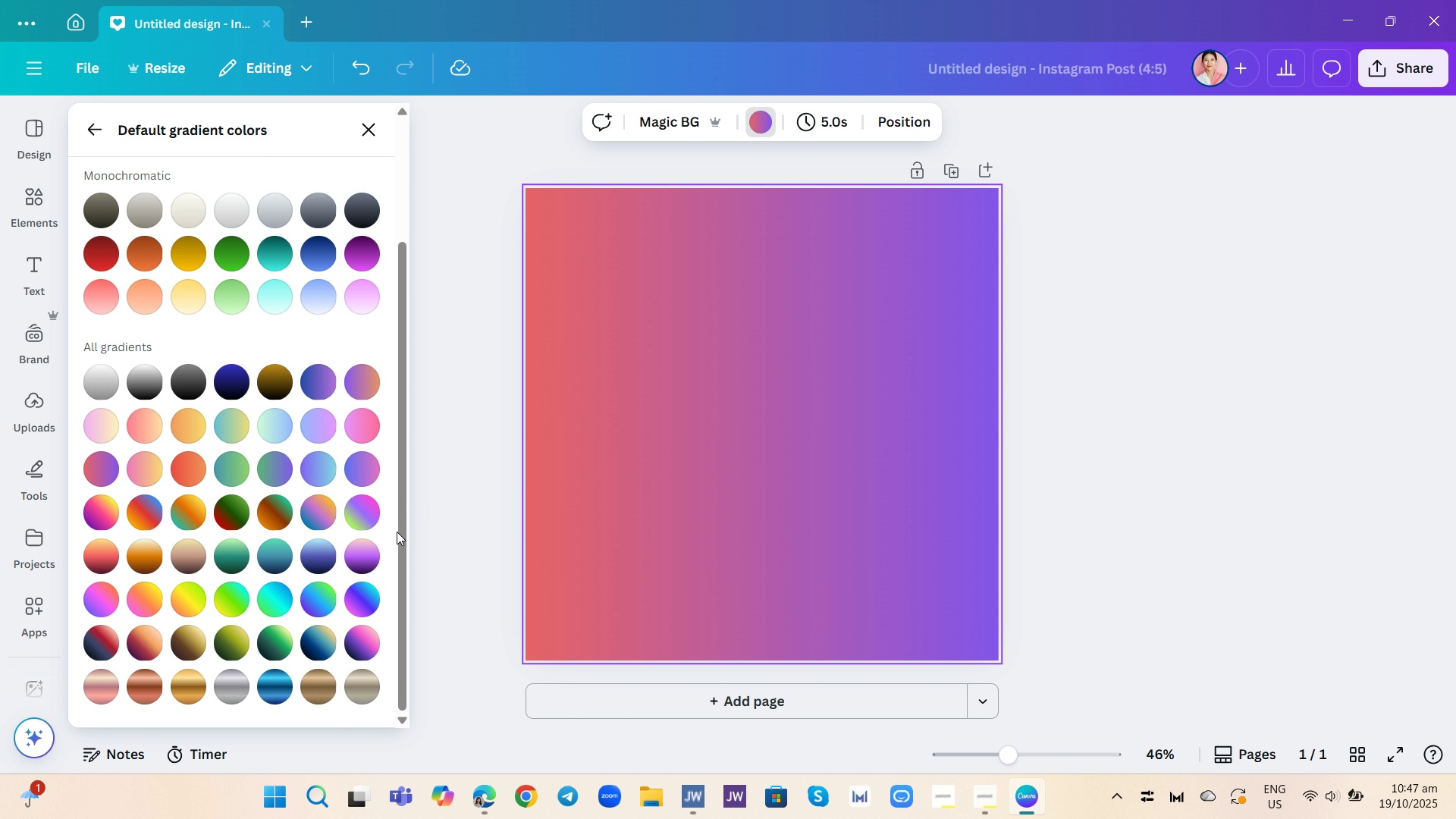 
mouse_move([328, 453])
 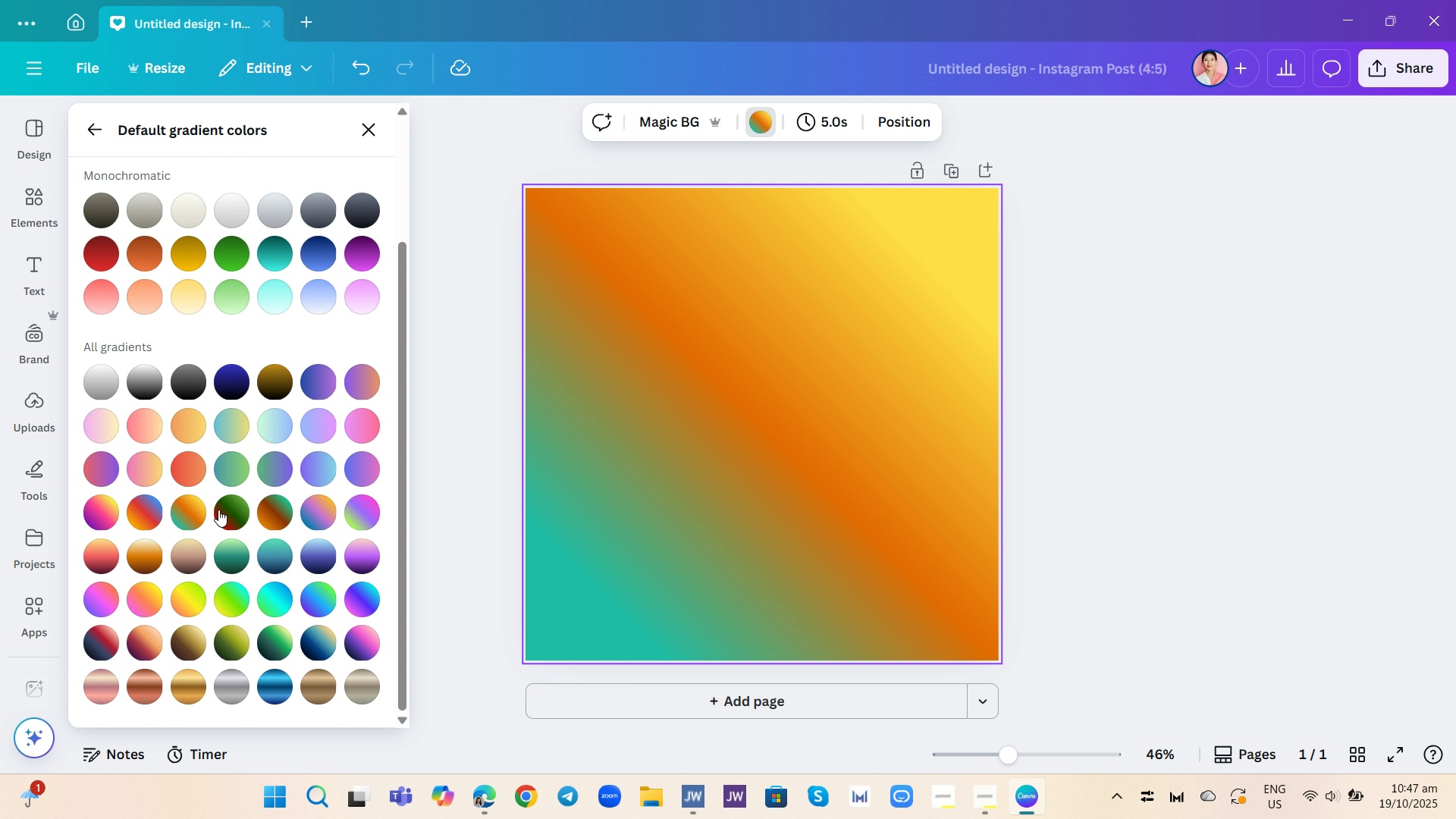 
left_click([334, 509])
 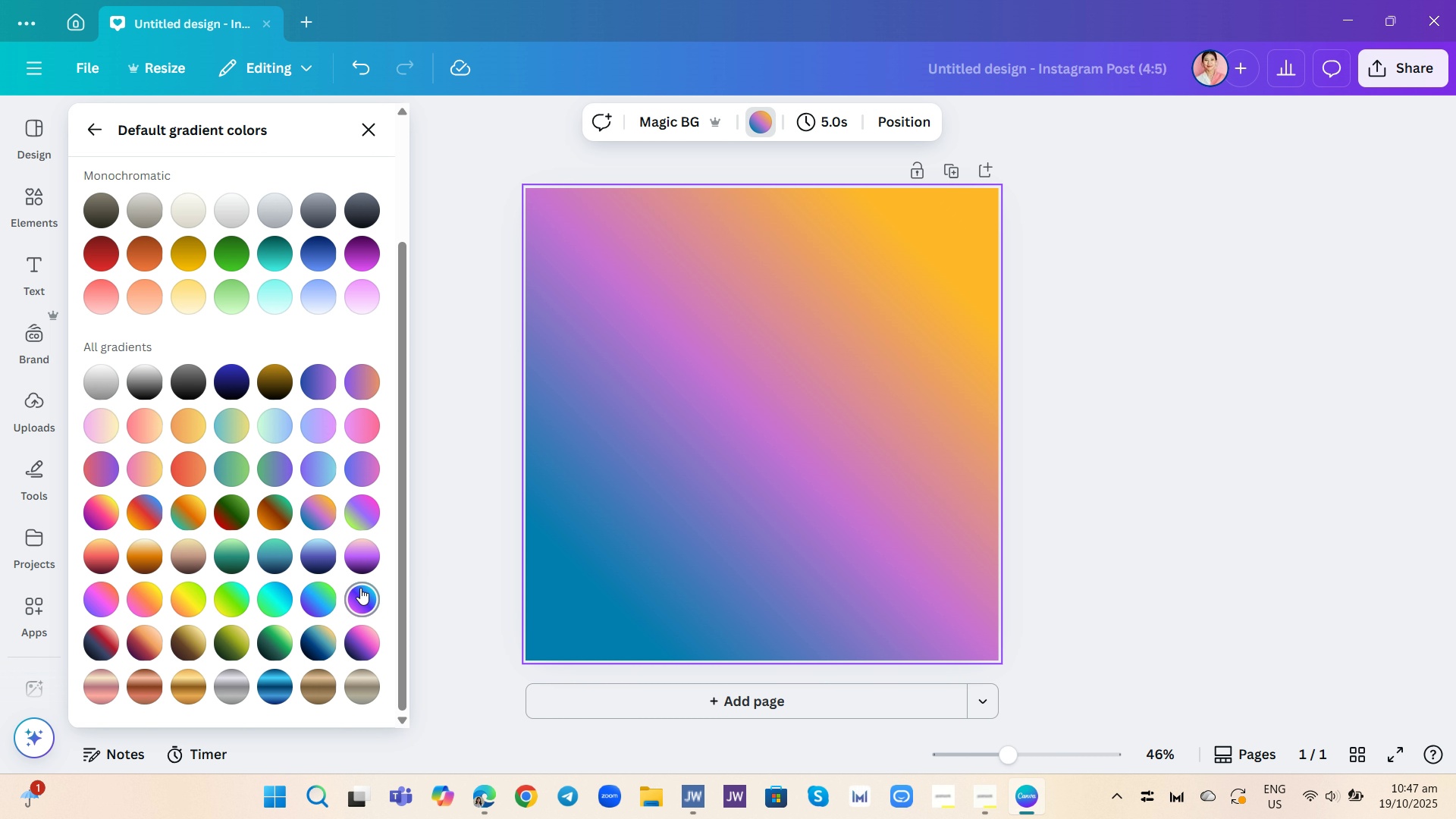 
left_click([360, 588])
 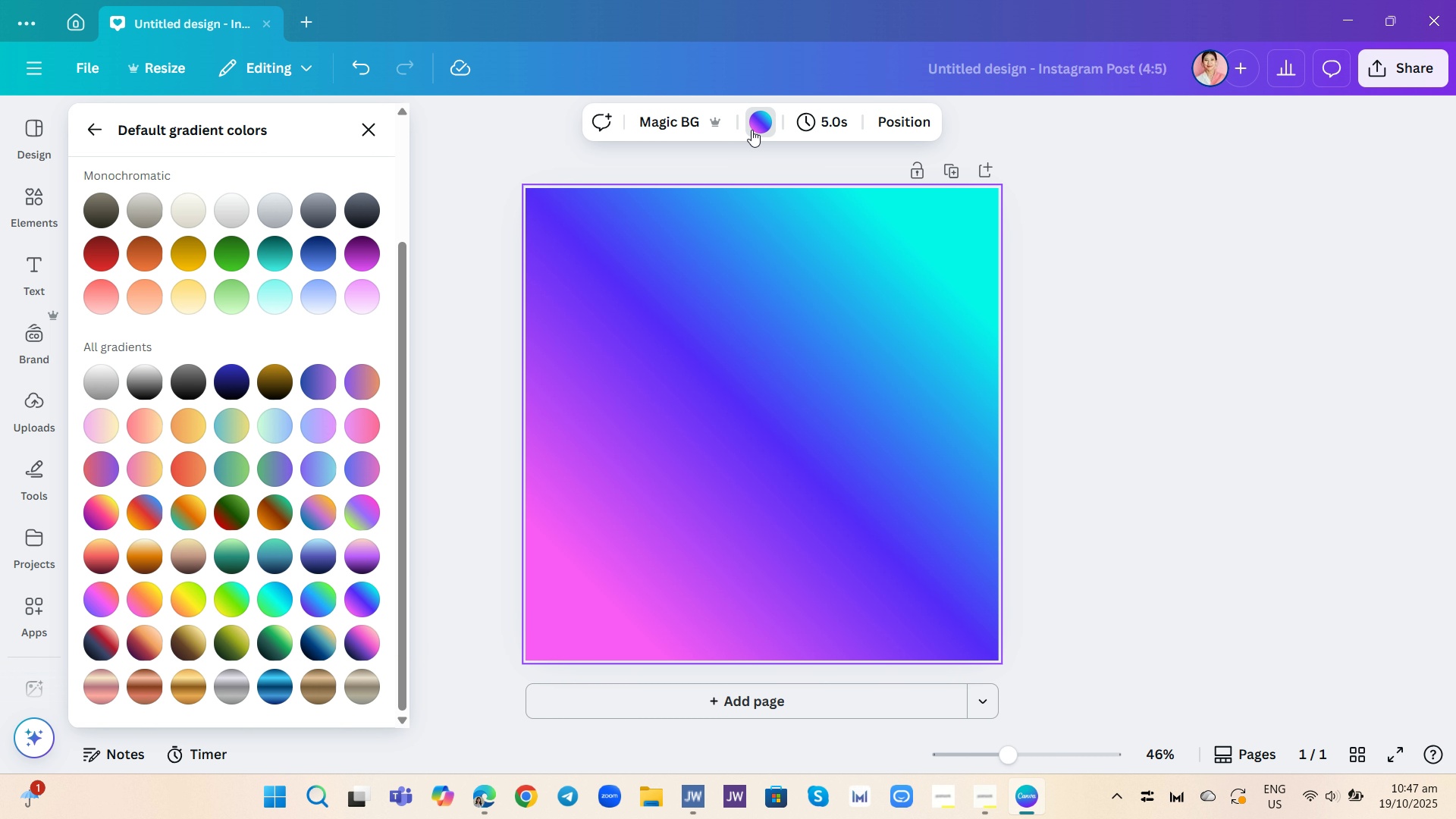 
left_click([754, 126])
 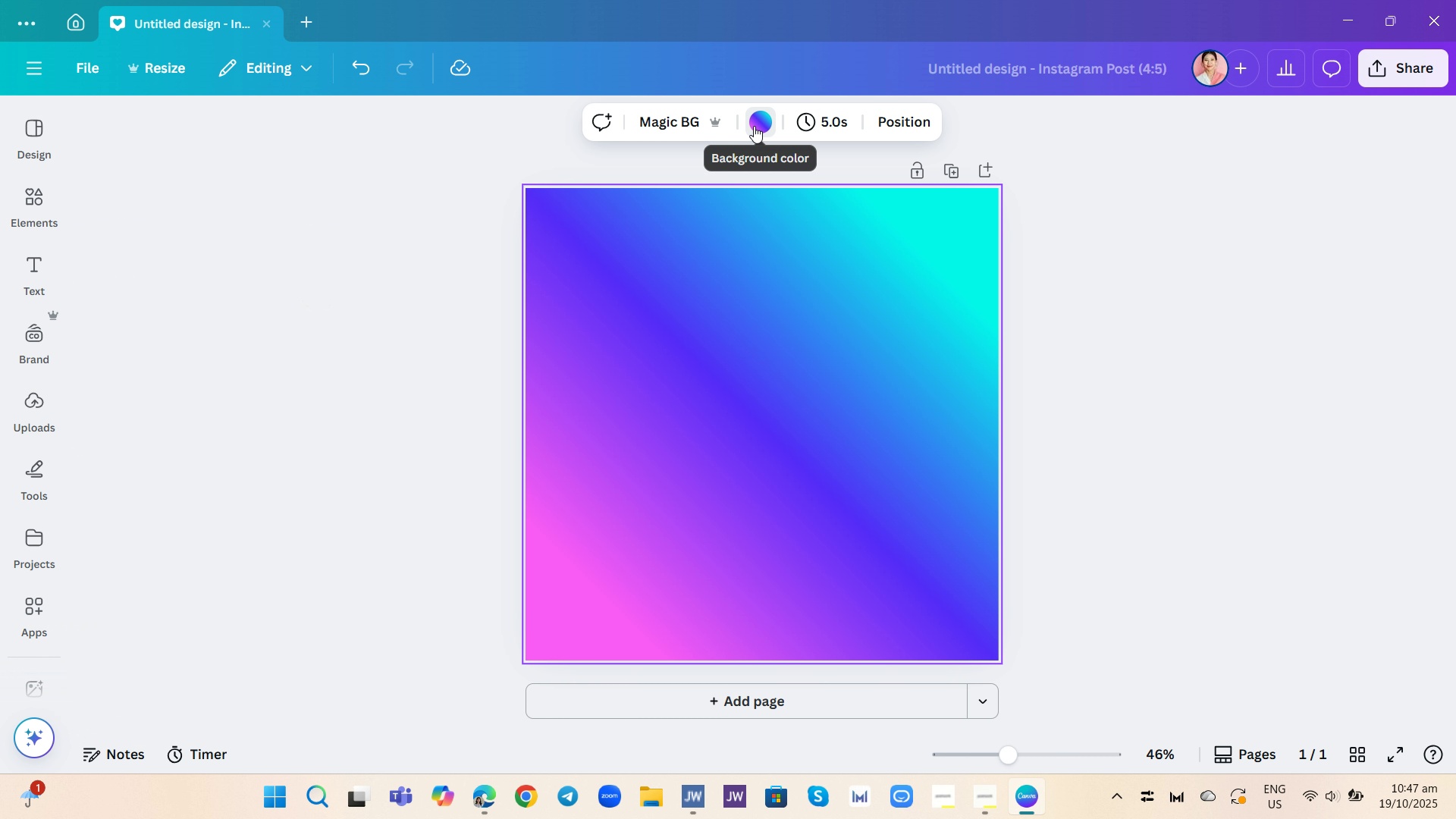 
left_click([754, 126])
 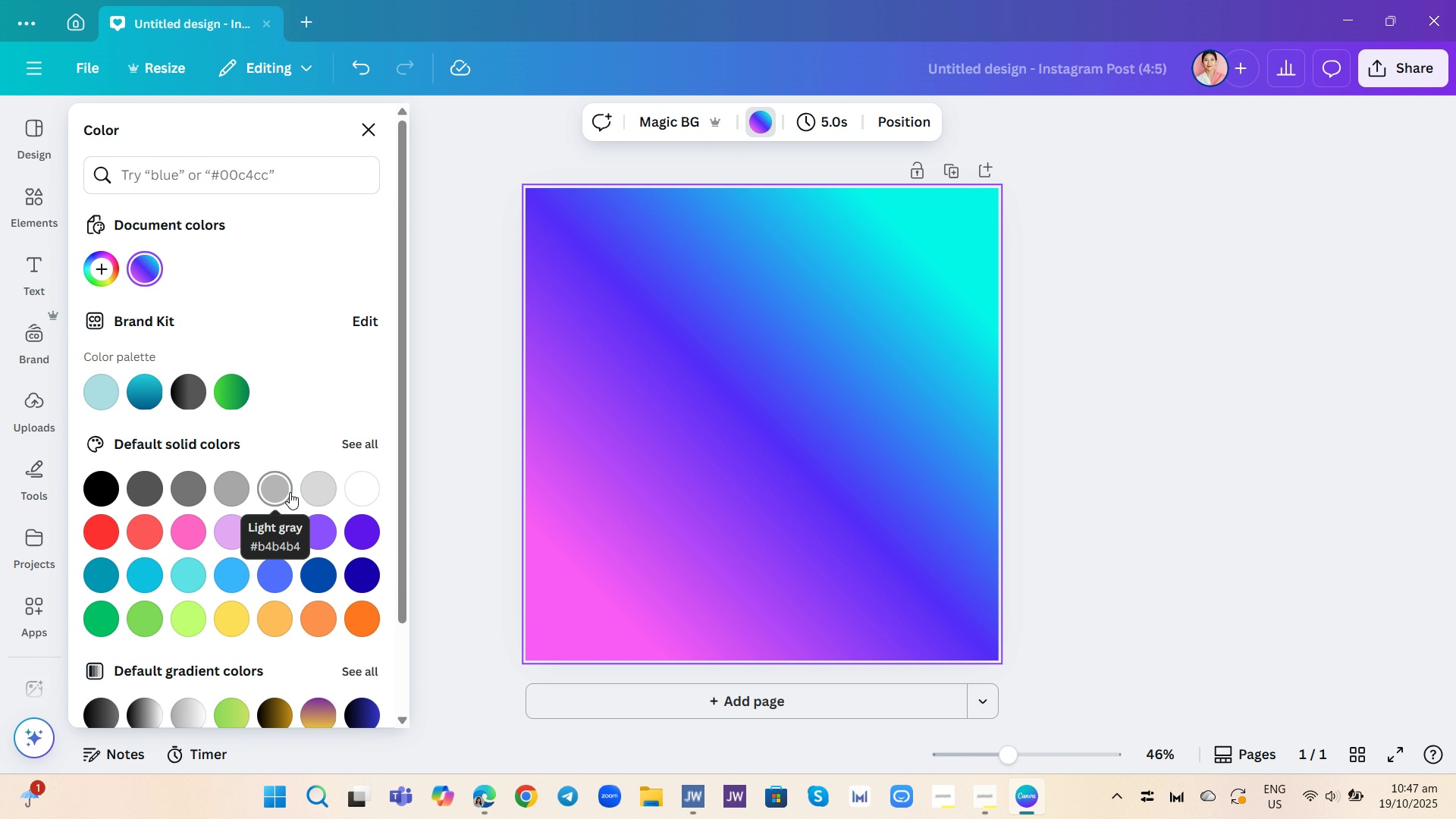 
scroll: coordinate [306, 491], scroll_direction: down, amount: 10.0
 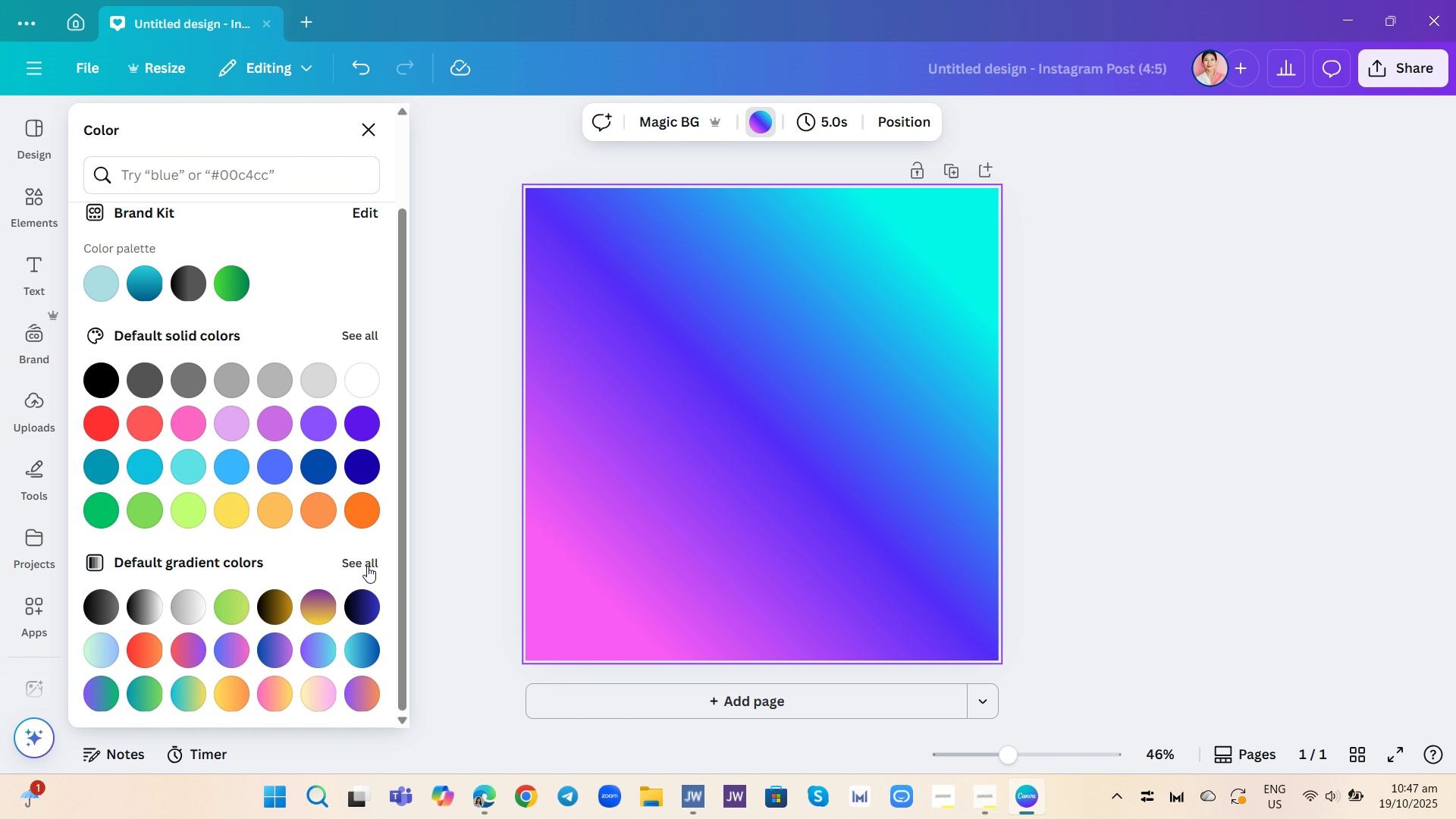 
left_click([366, 564])
 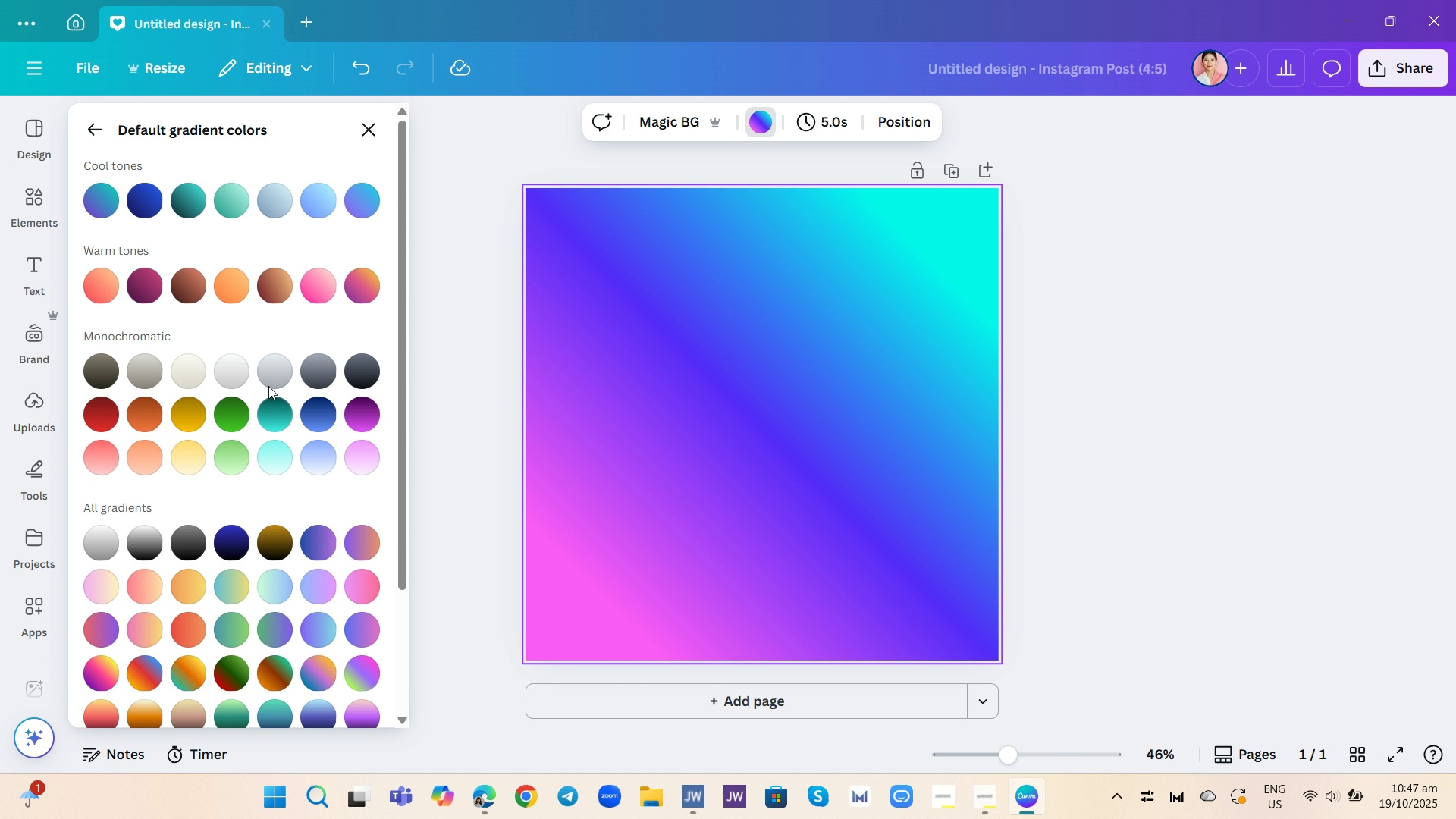 
scroll: coordinate [268, 383], scroll_direction: none, amount: 0.0
 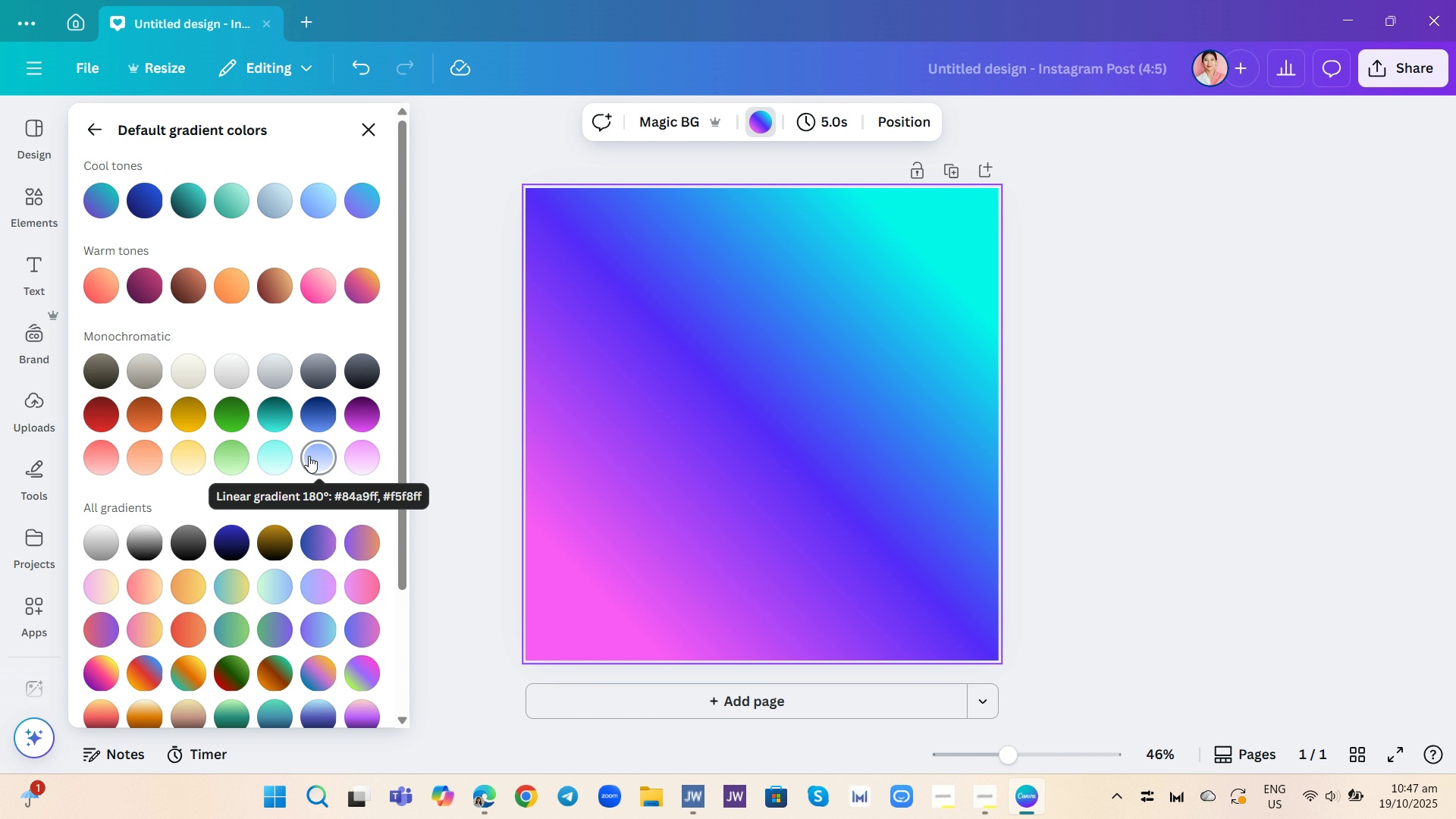 
left_click([309, 456])
 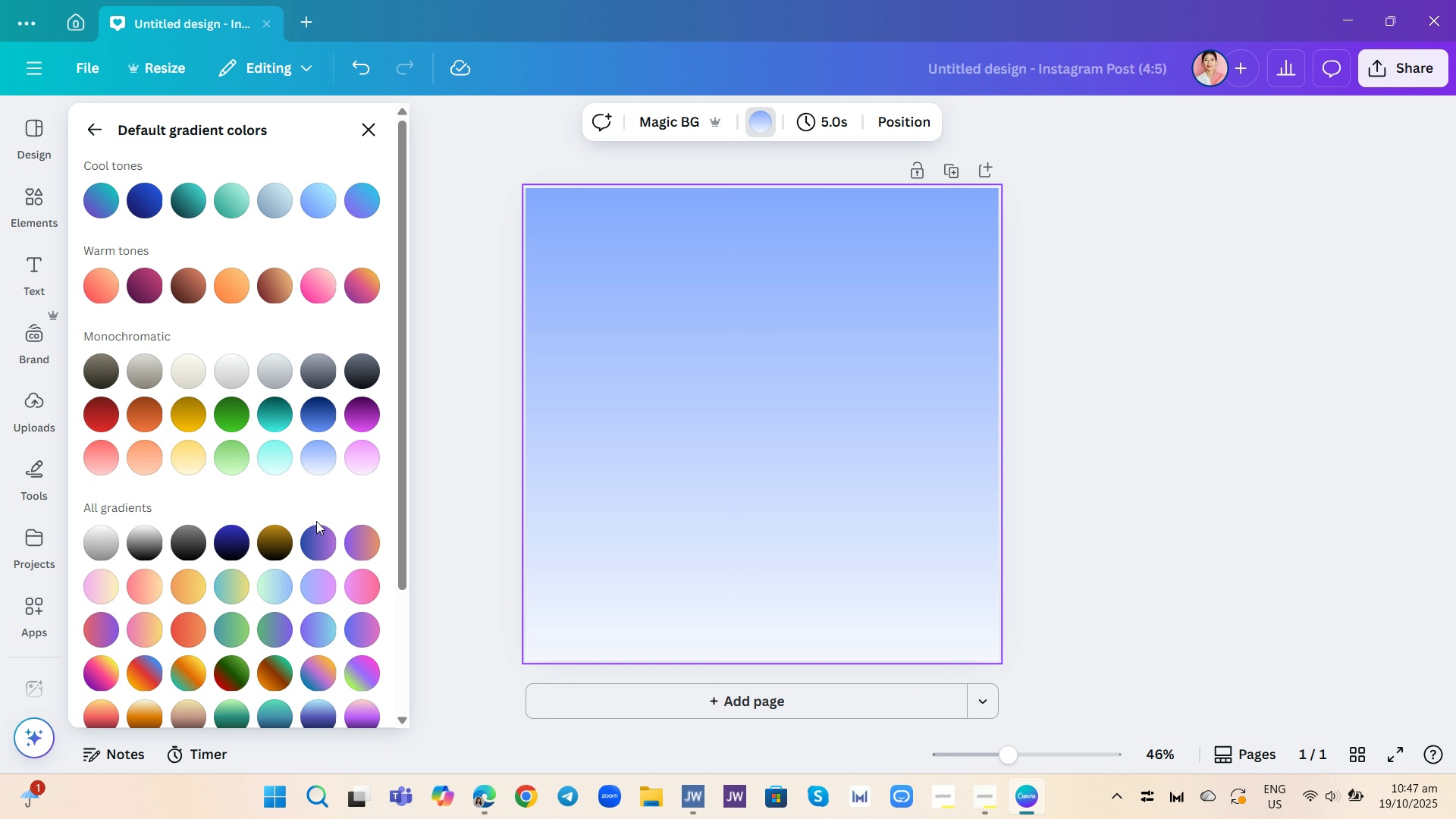 
scroll: coordinate [369, 592], scroll_direction: down, amount: 3.0
 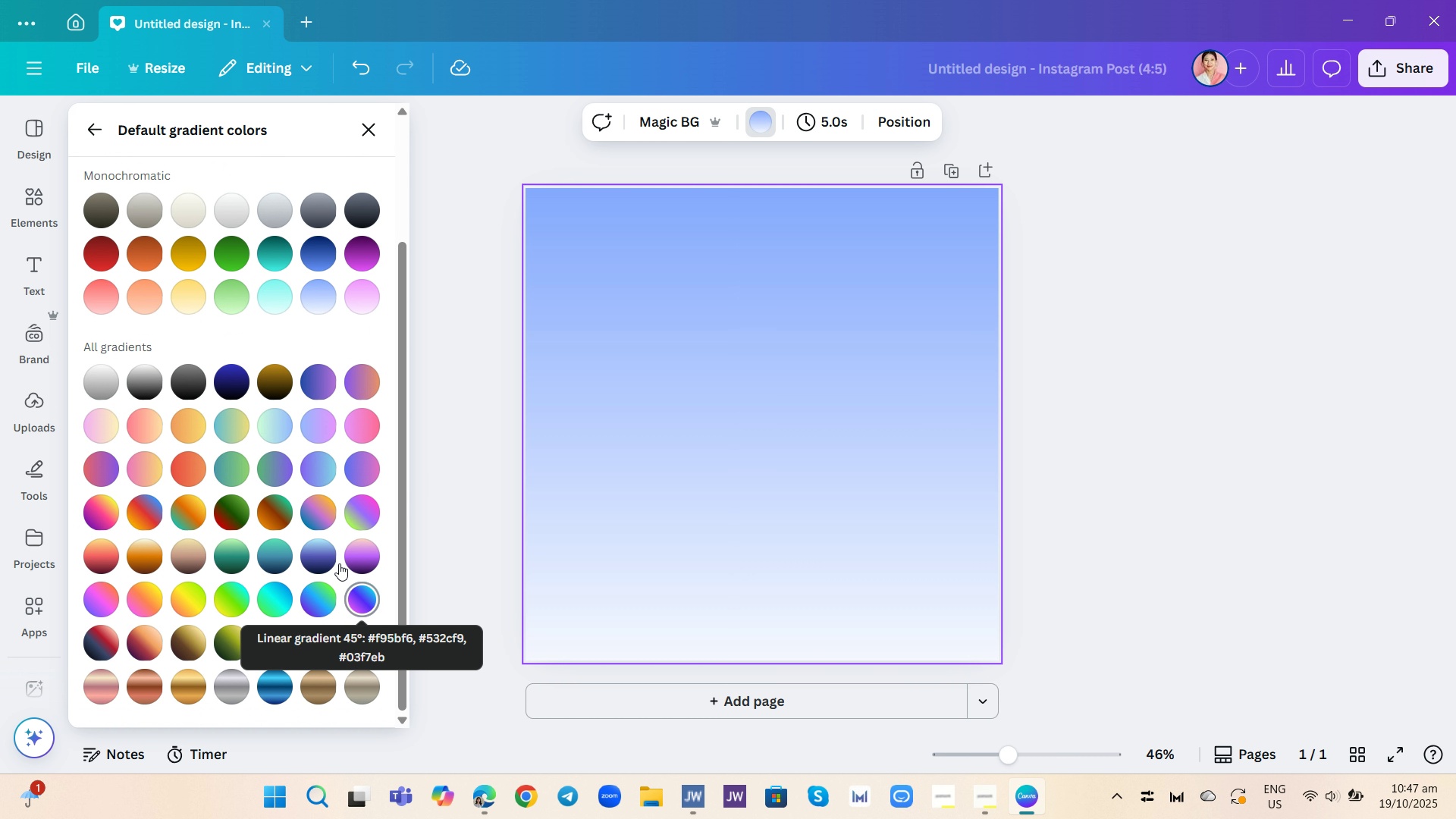 
mouse_move([261, 507])
 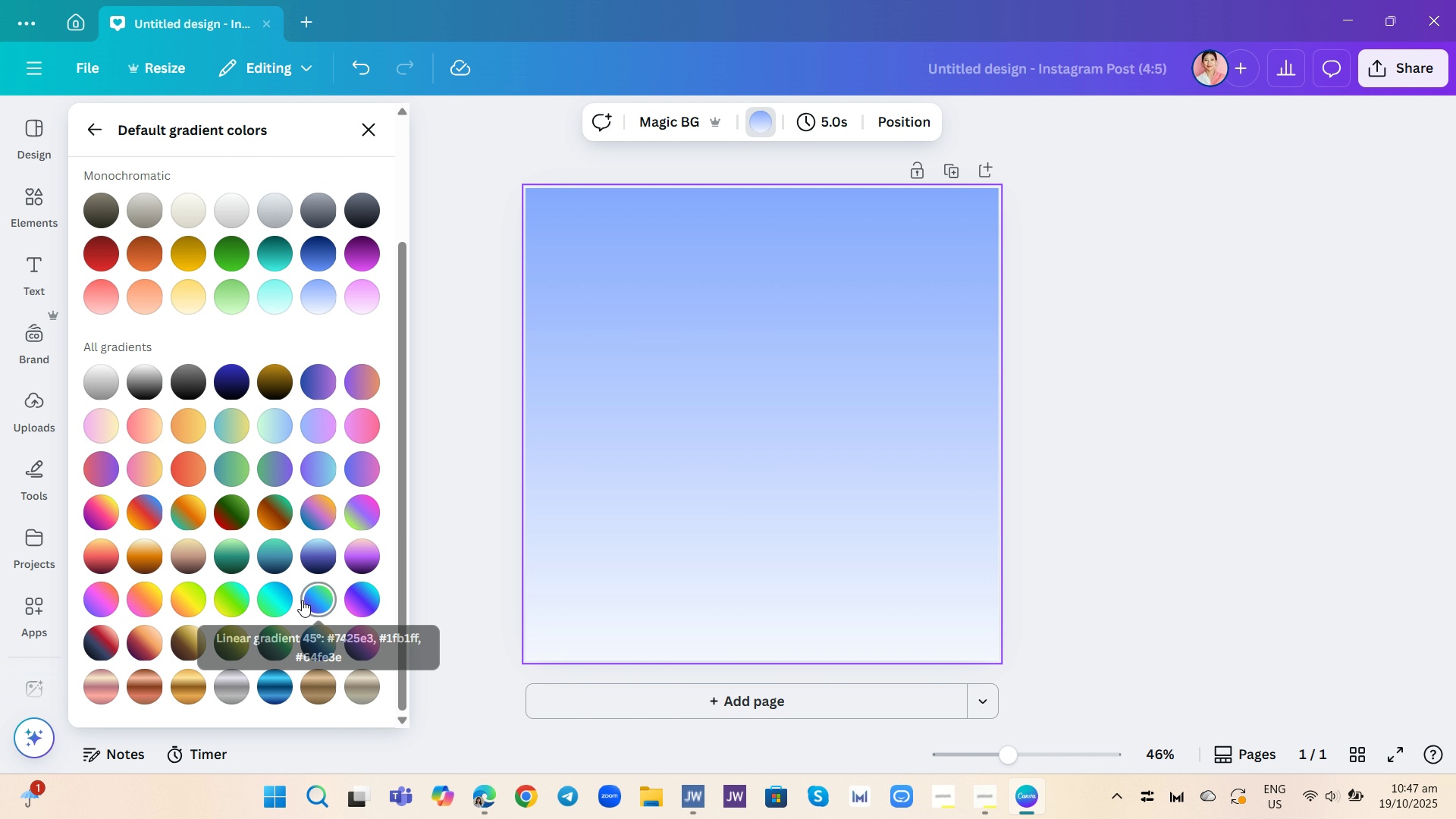 
wait(6.0)
 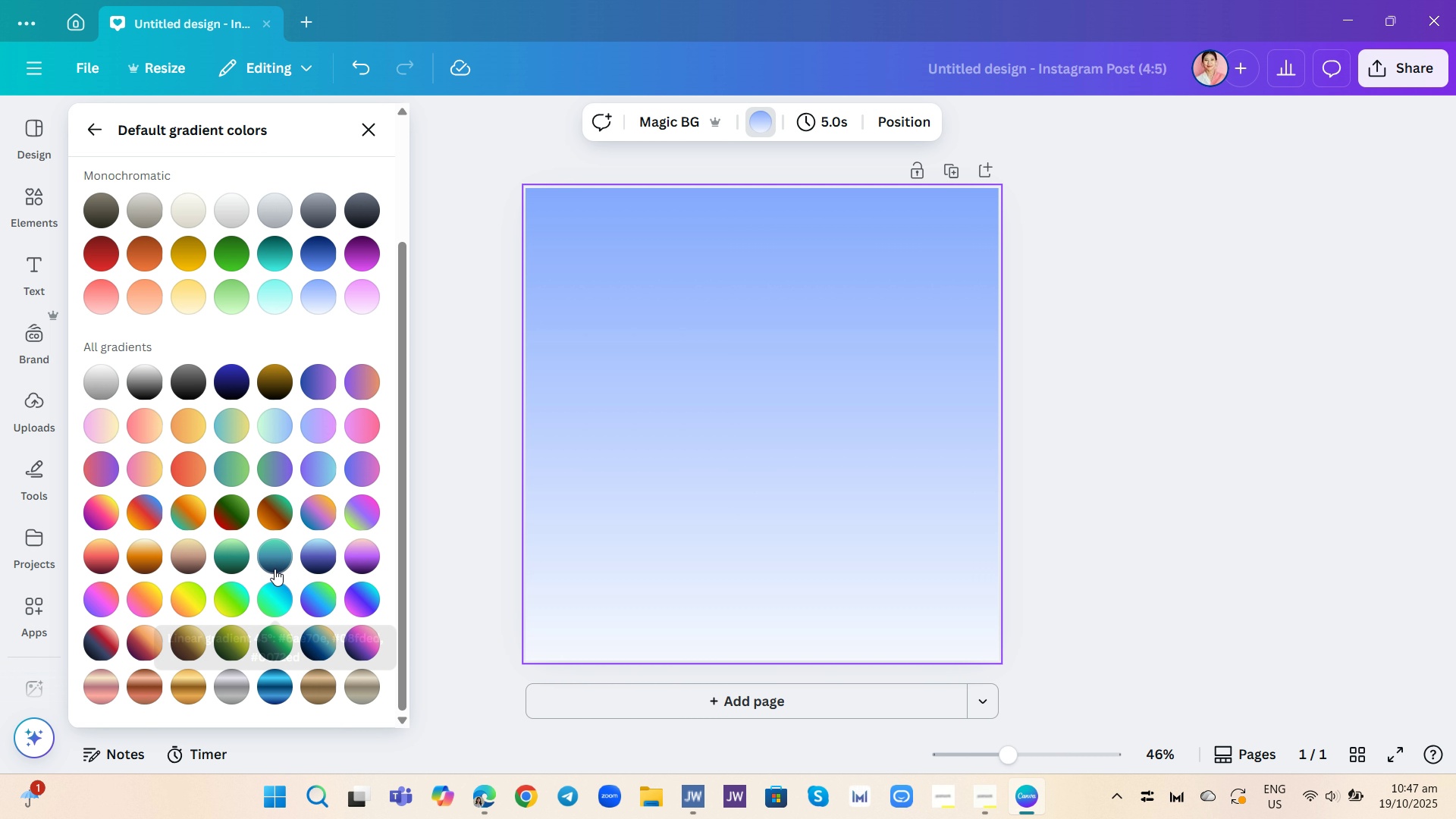 
left_click([312, 516])
 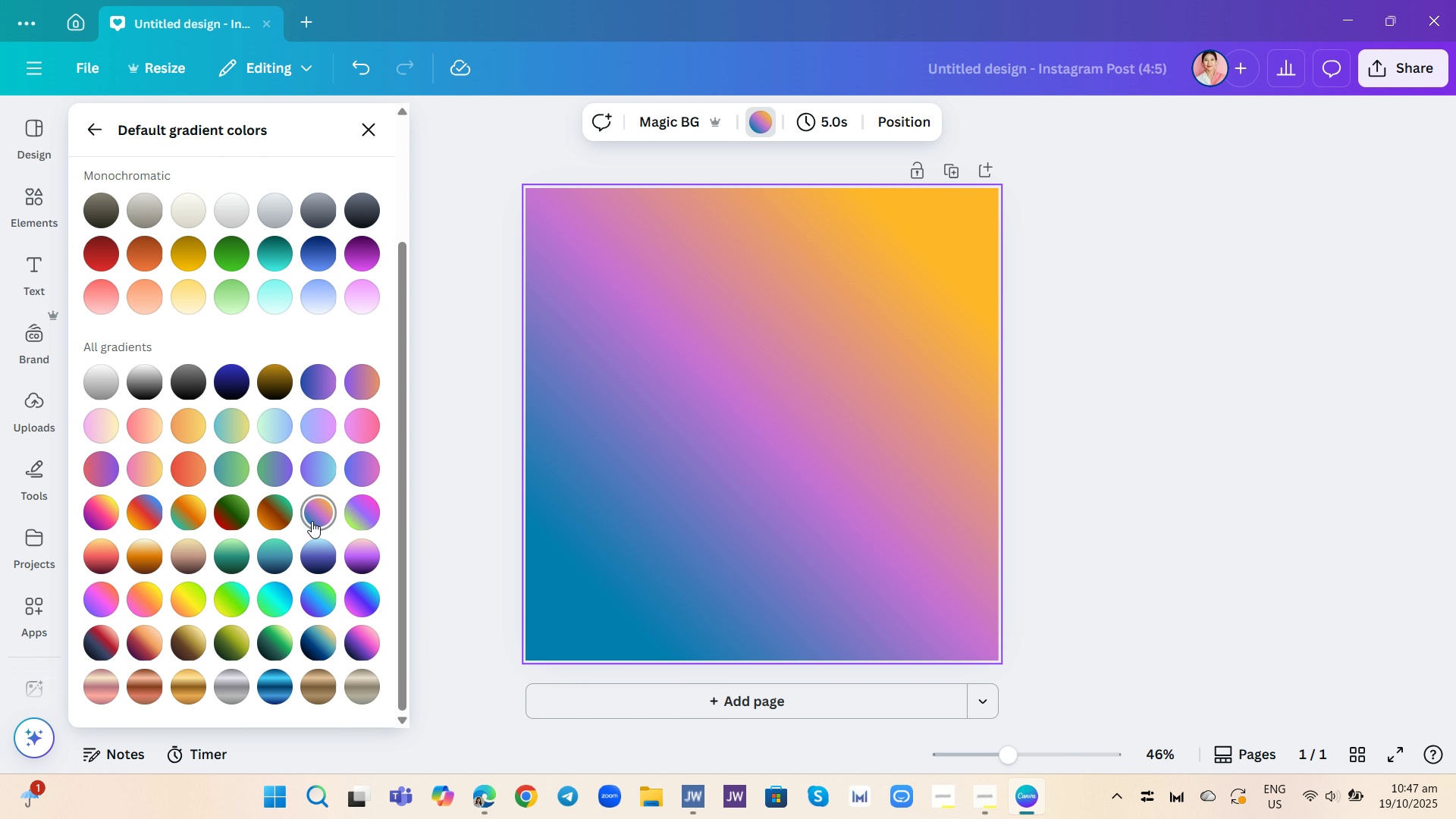 
scroll: coordinate [312, 532], scroll_direction: down, amount: 1.0
 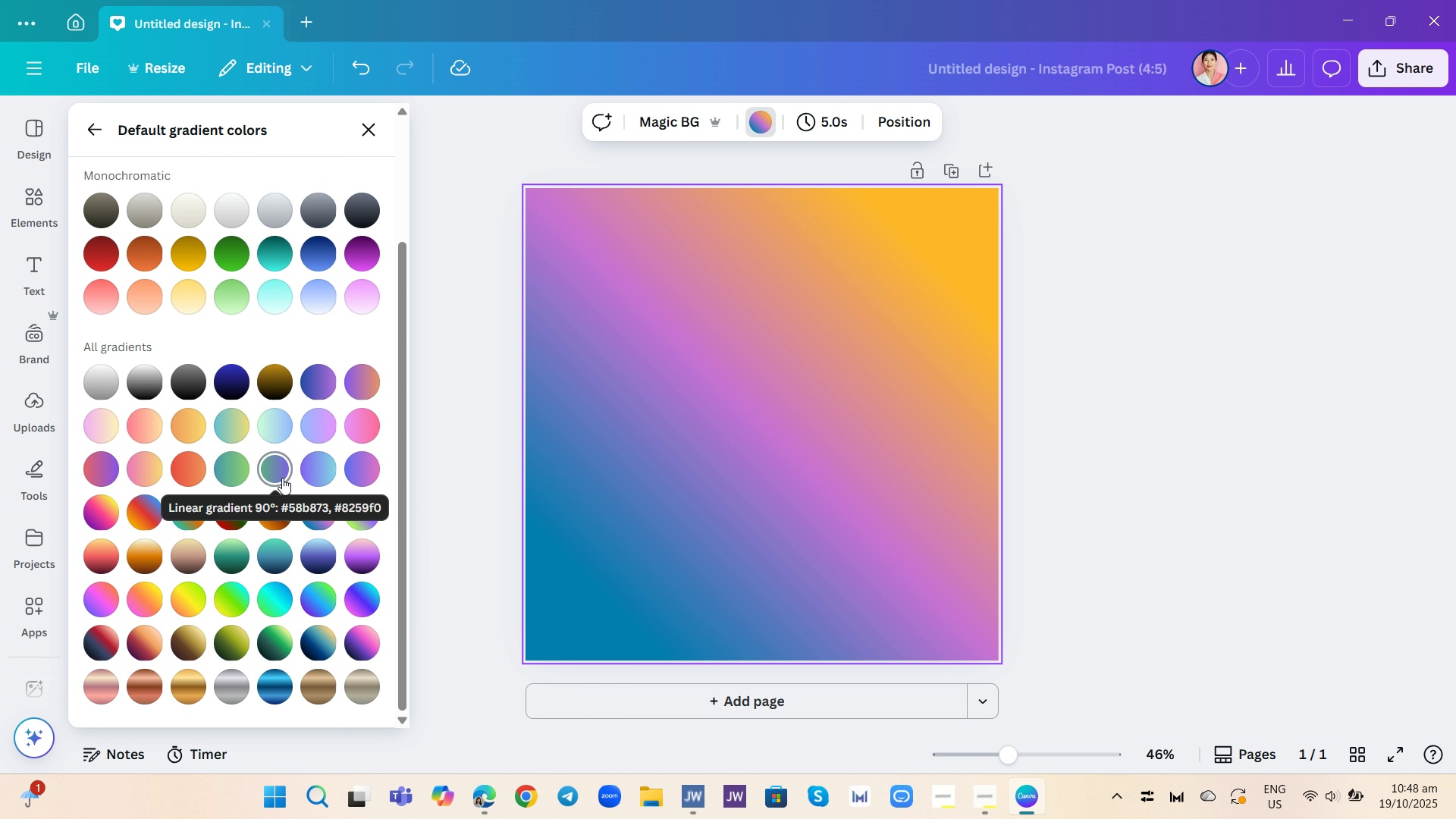 
wait(7.54)
 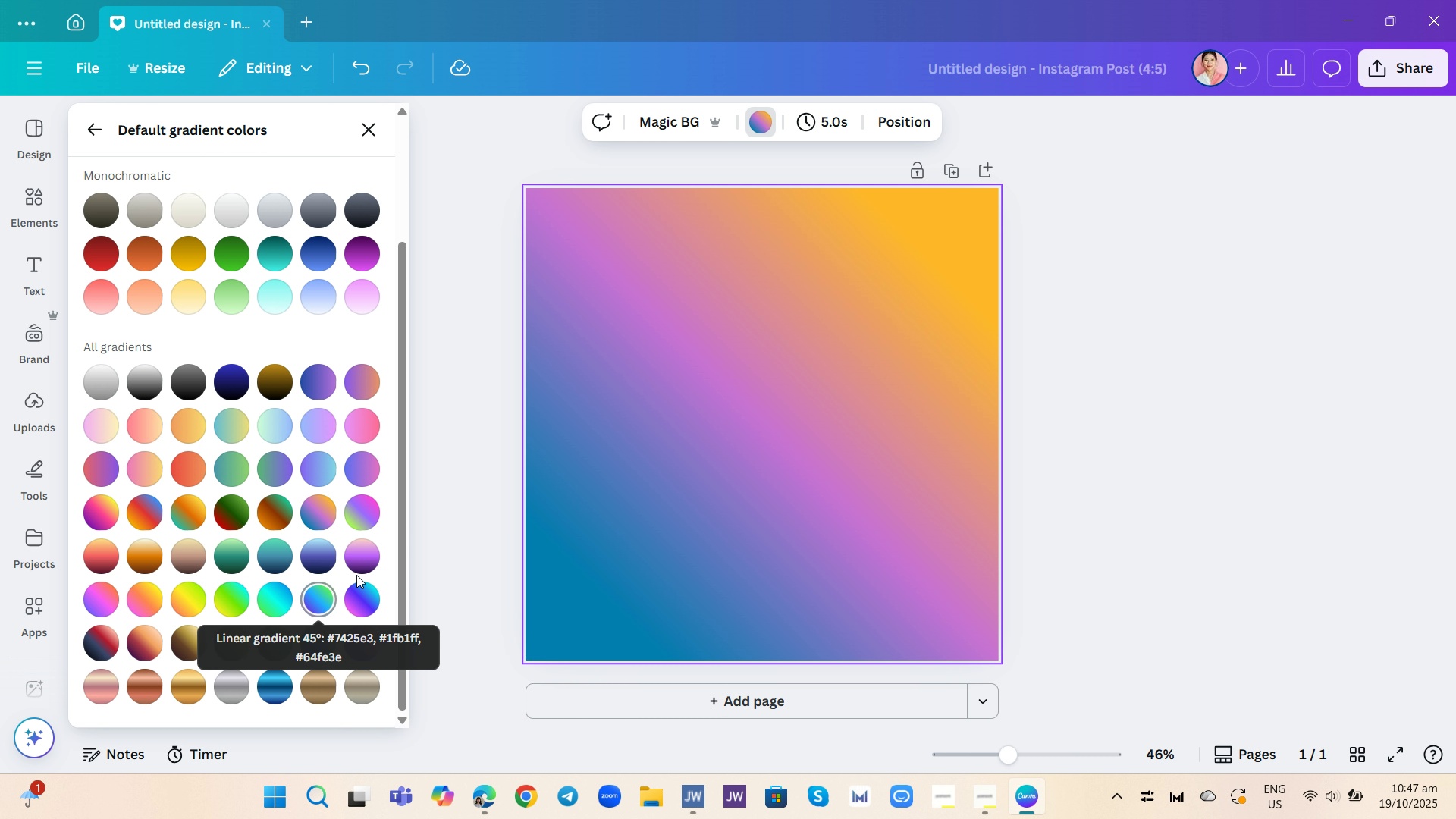 
mouse_move([275, 524])
 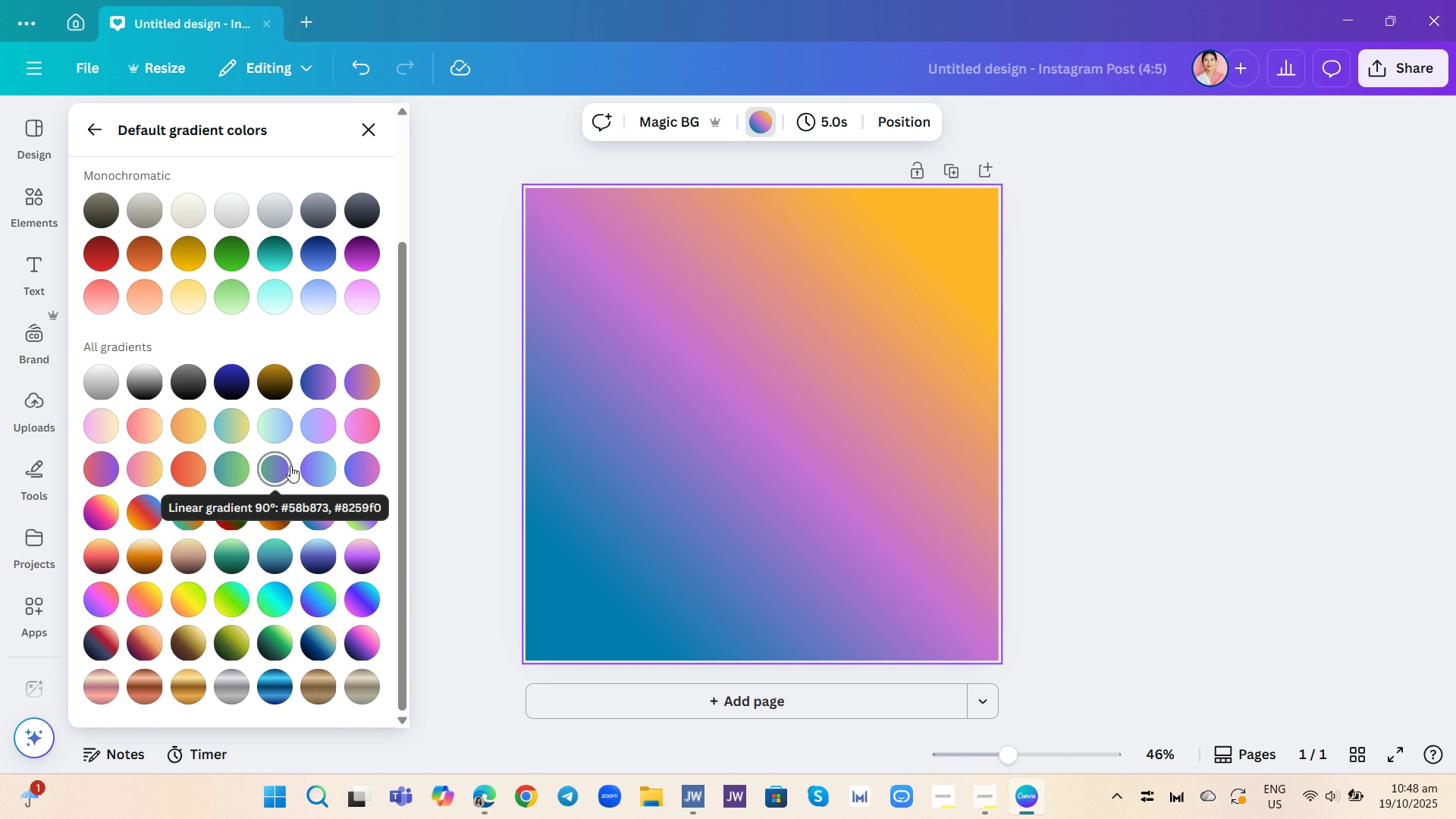 
wait(8.53)
 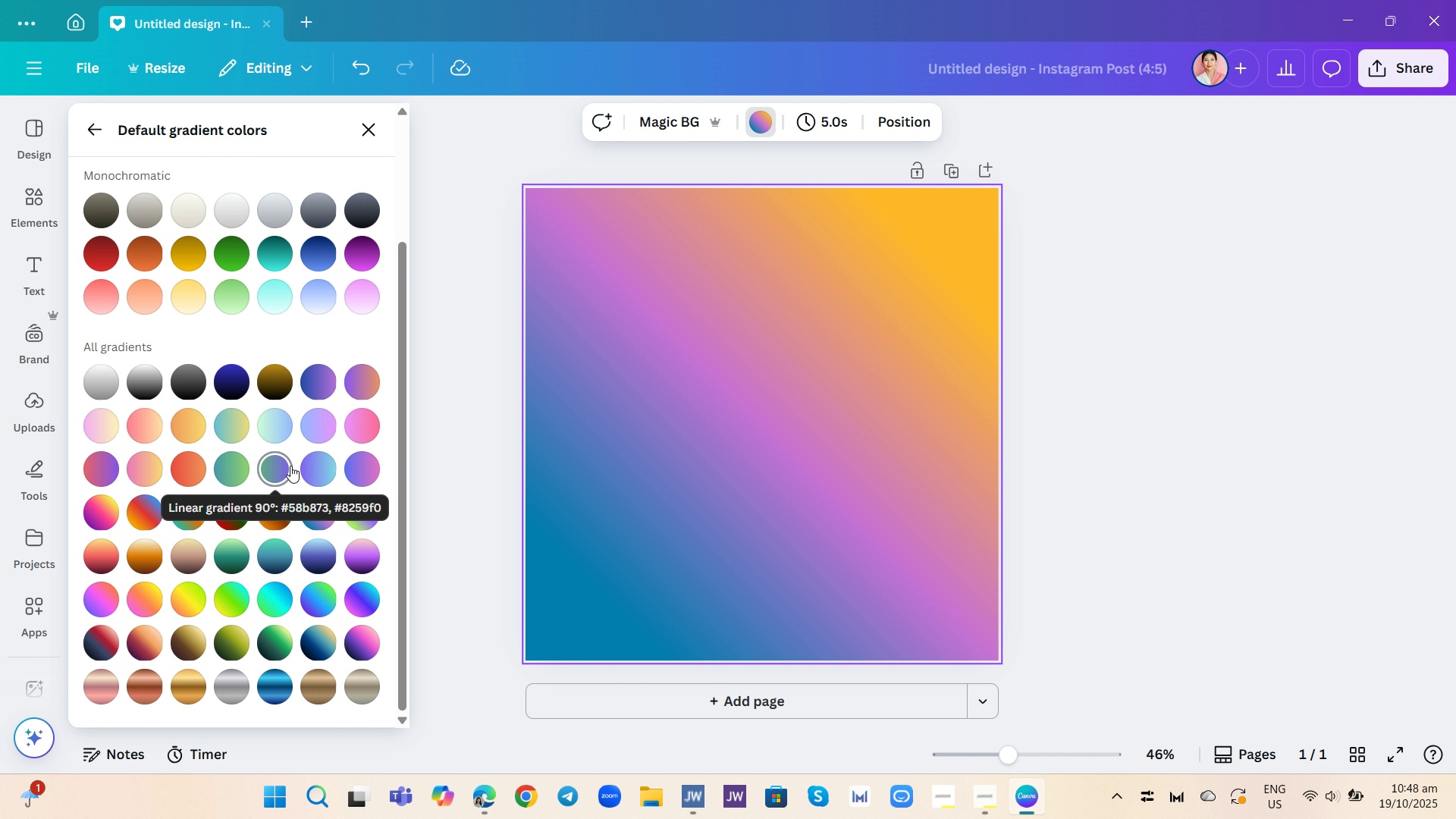 
left_click([325, 508])
 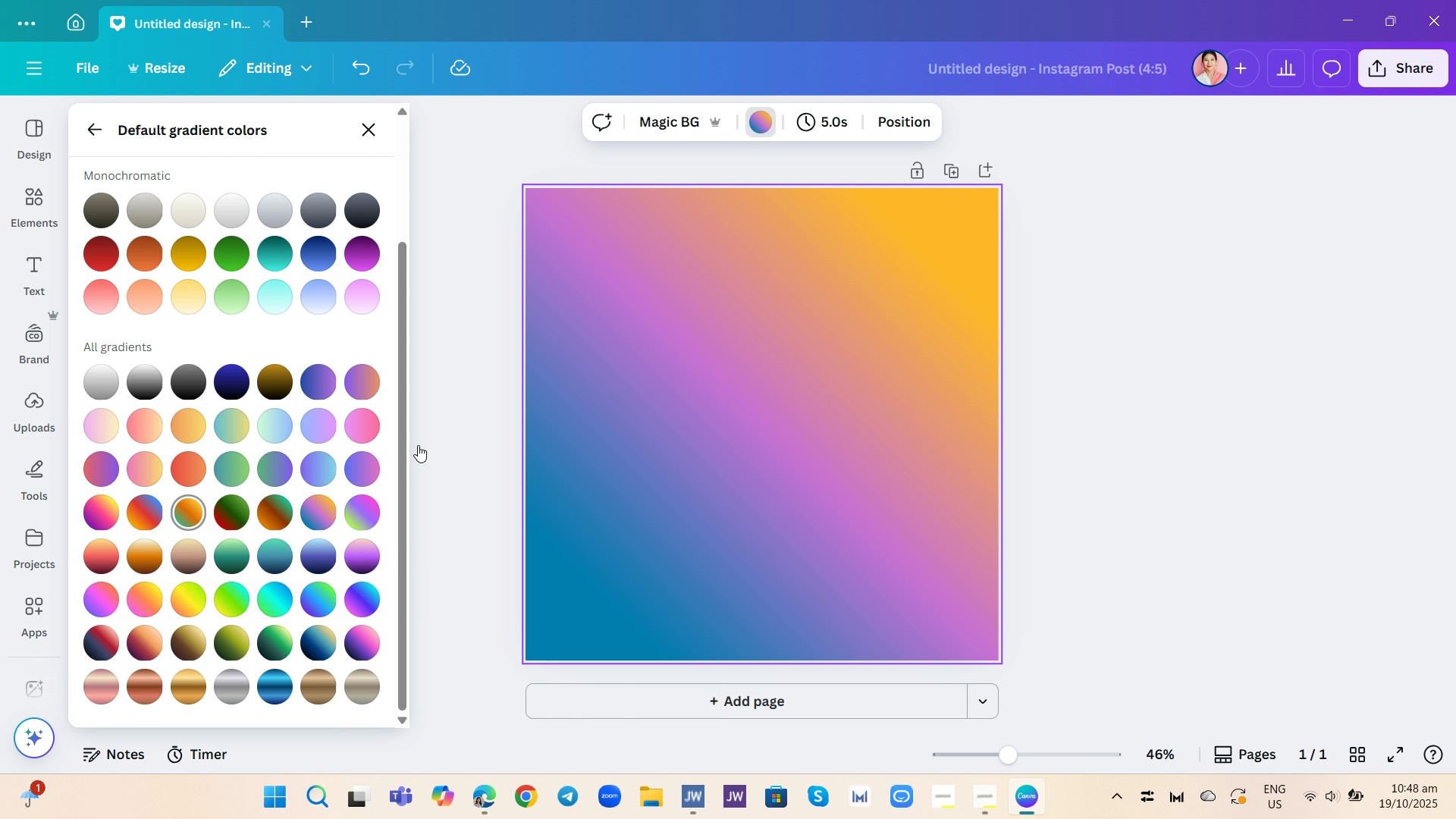 
left_click([497, 439])
 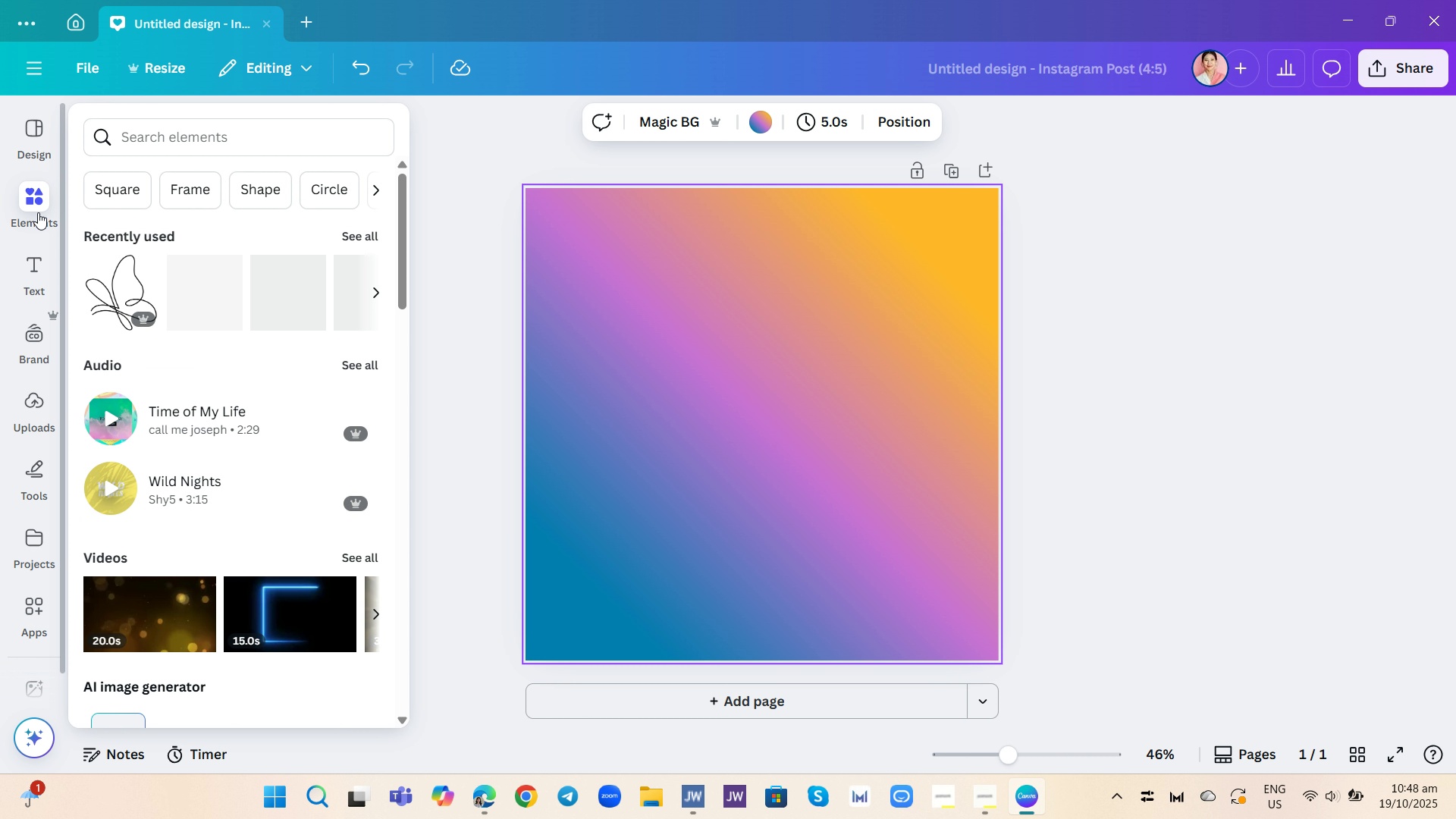 
wait(19.73)
 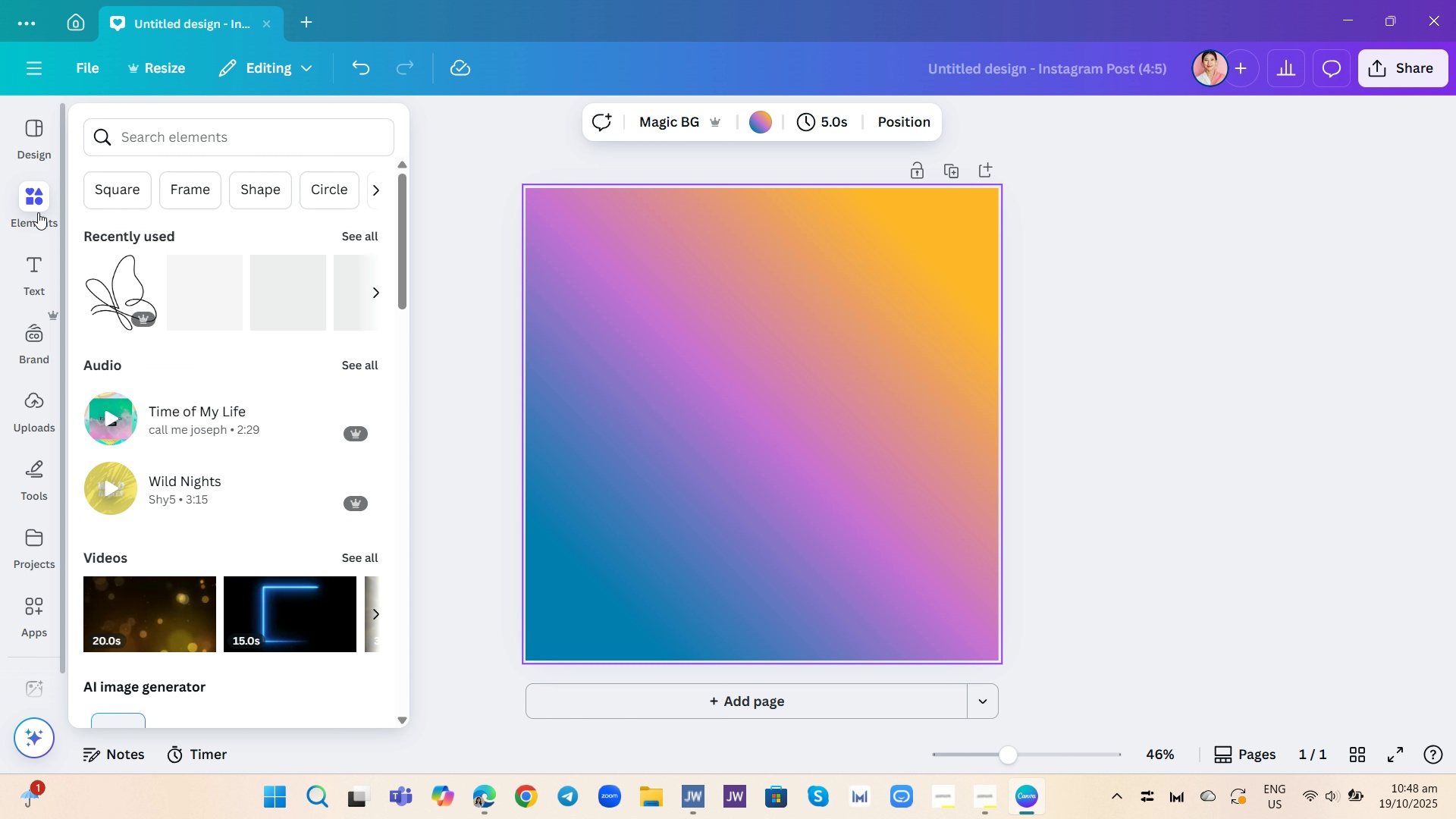 
left_click([33, 263])
 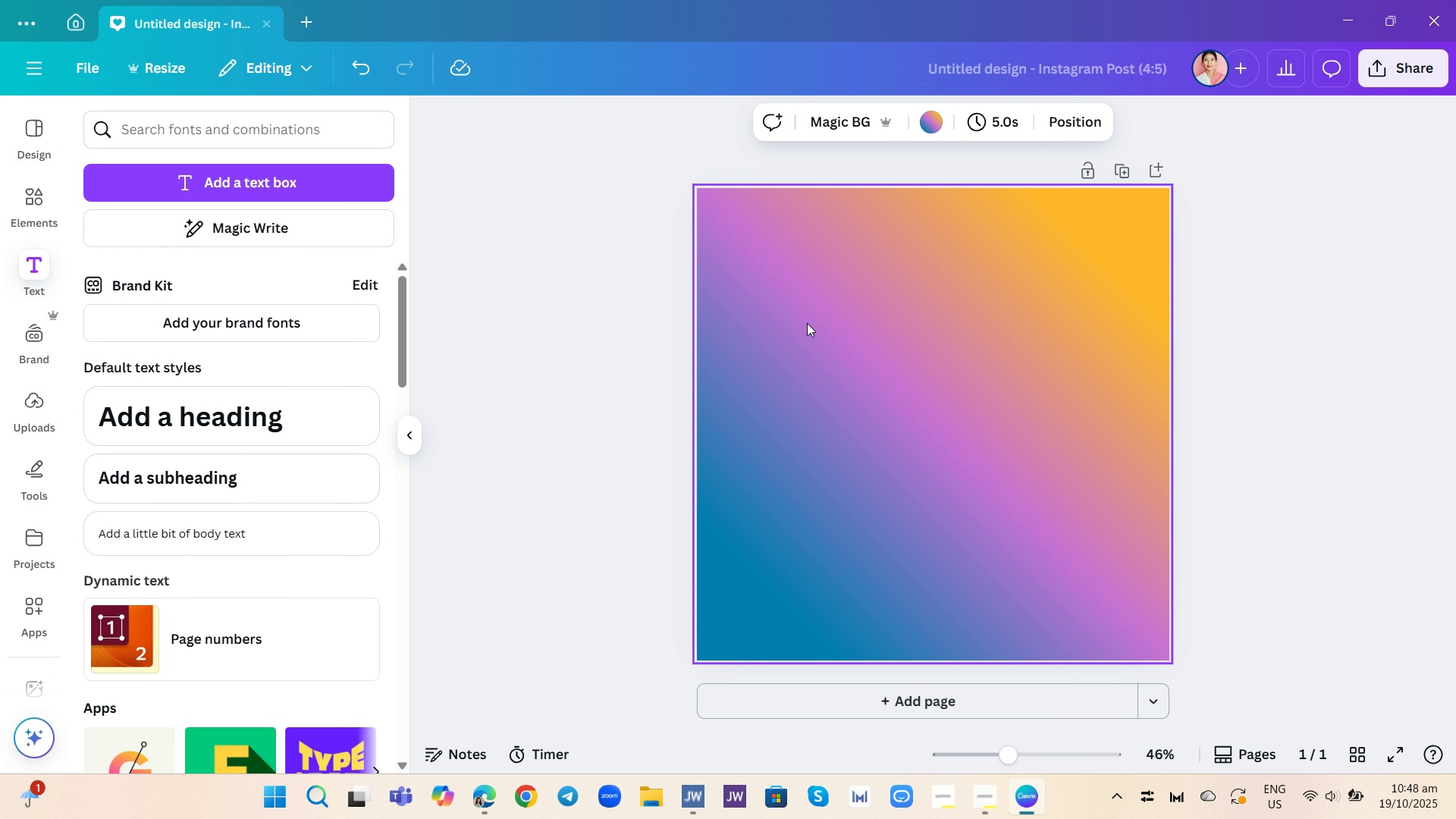 
left_click([807, 323])
 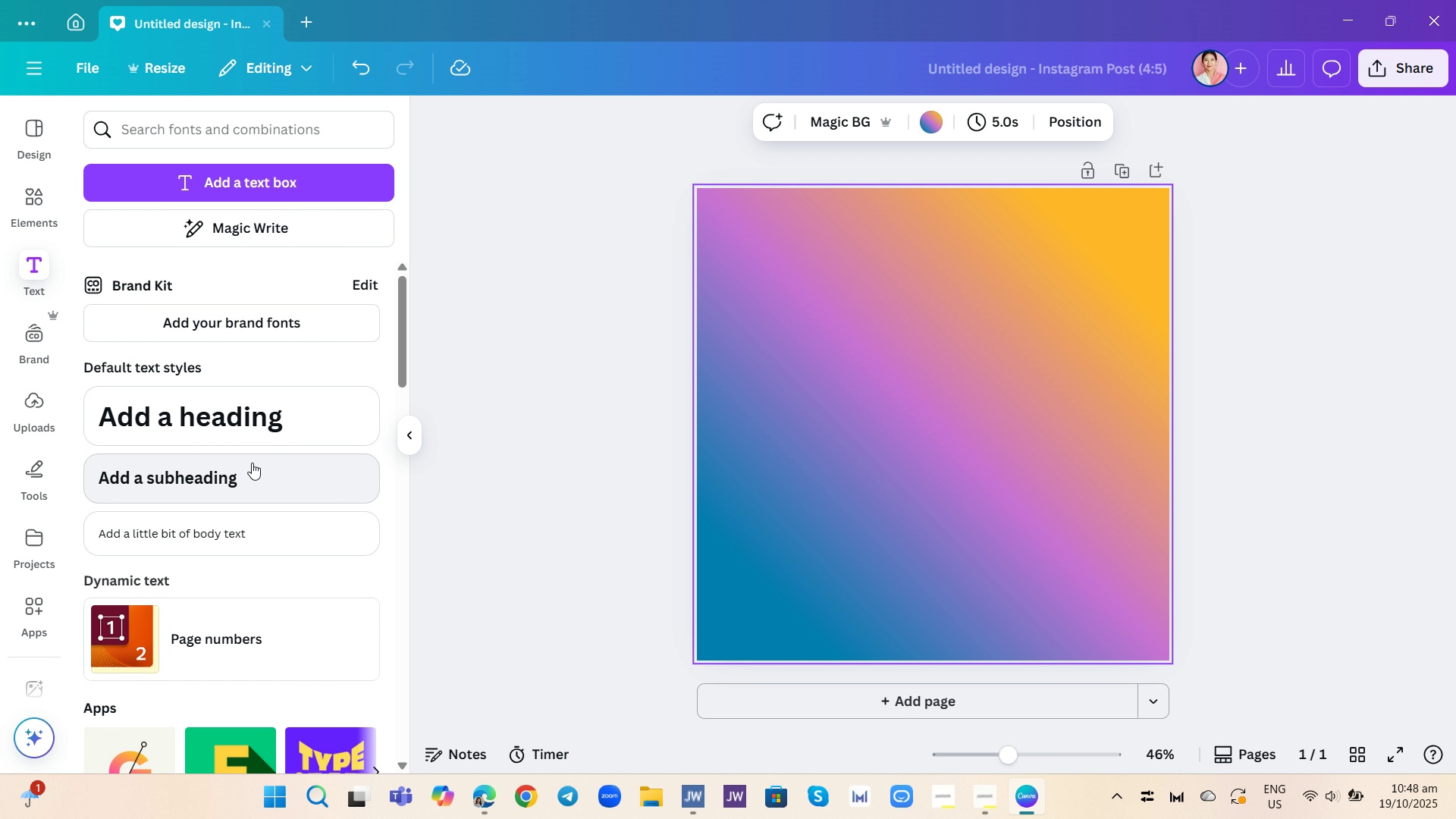 
left_click([275, 422])
 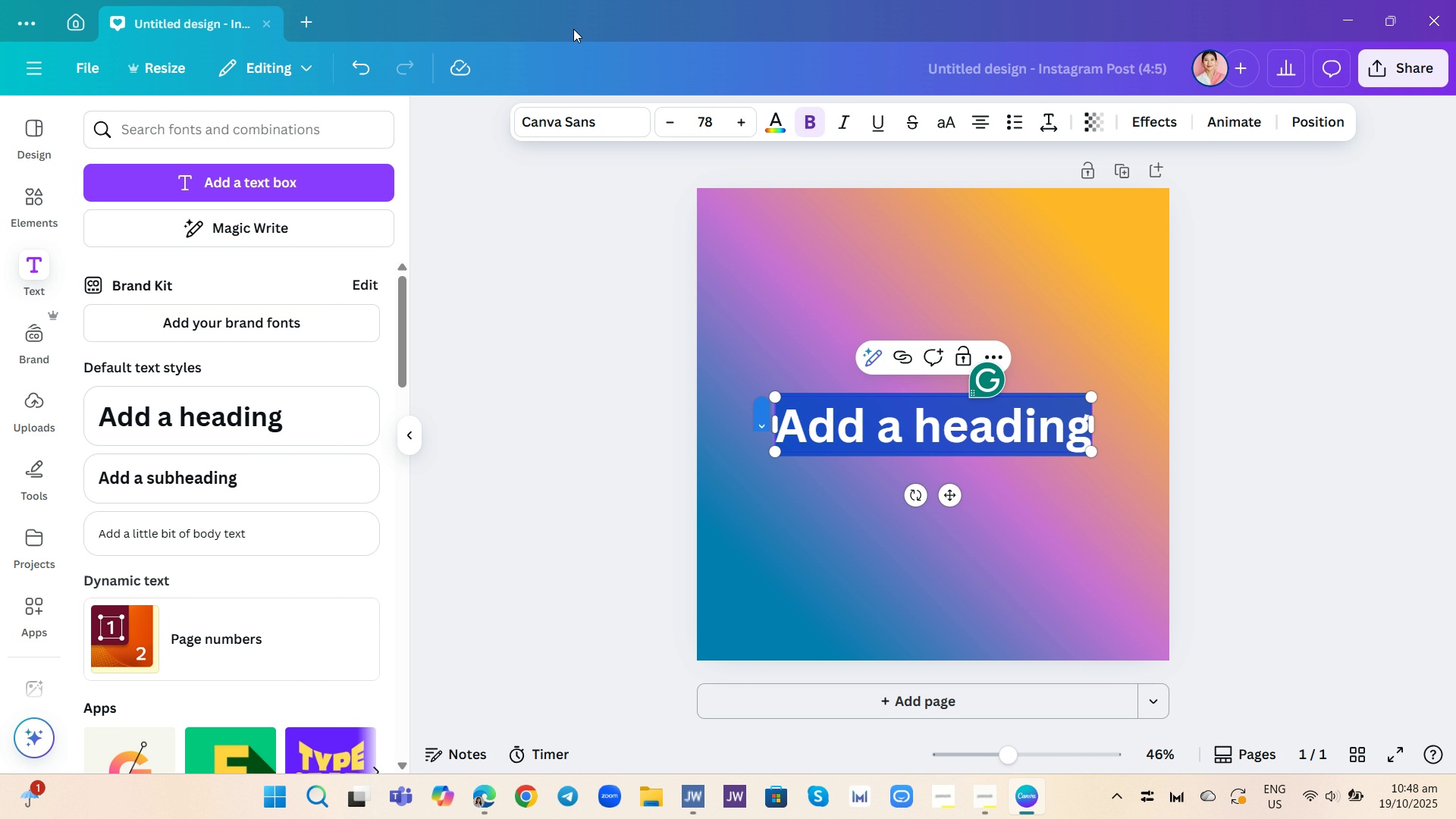 
left_click([942, 120])
 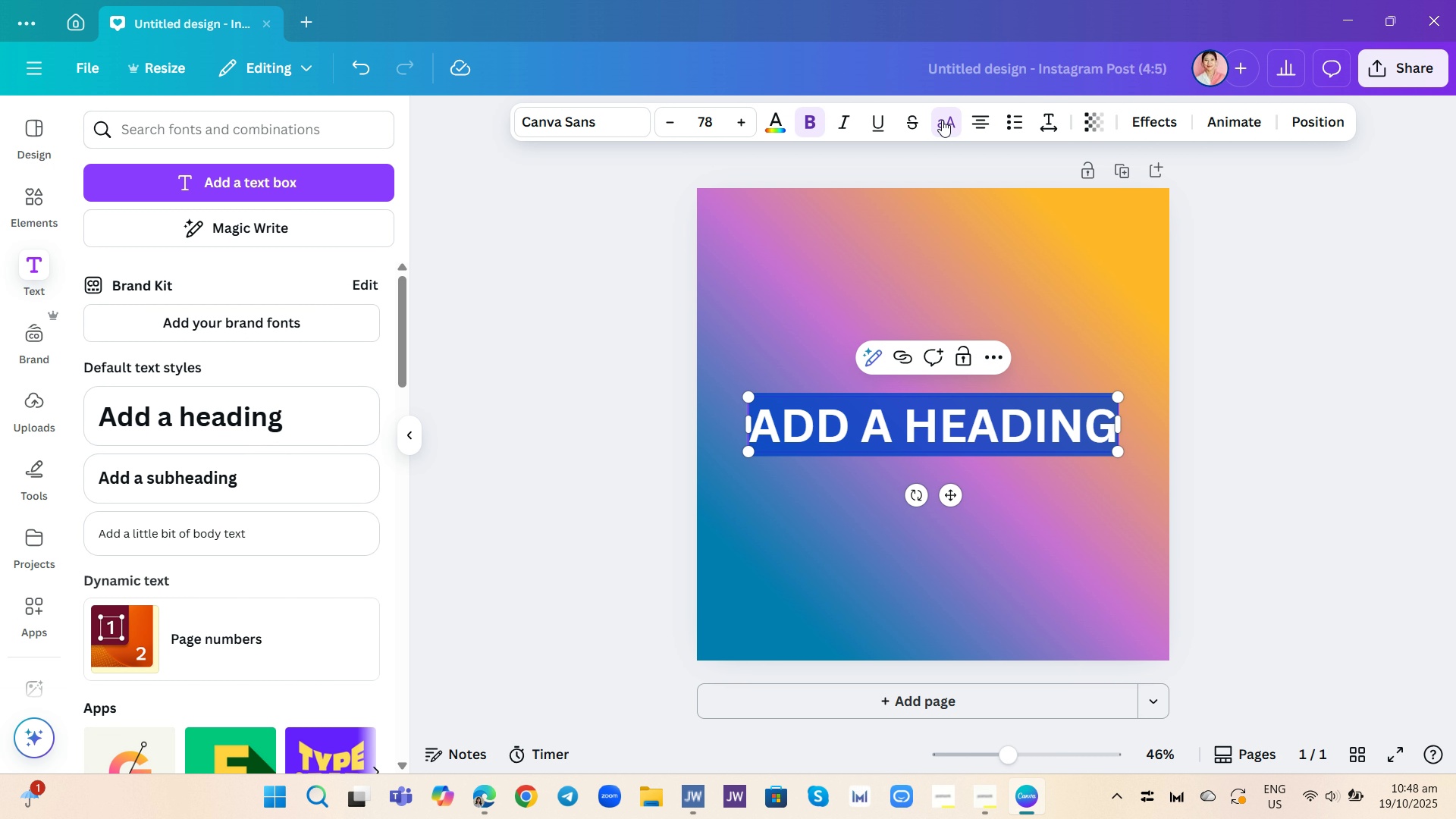 
type(summershredchallenge)
 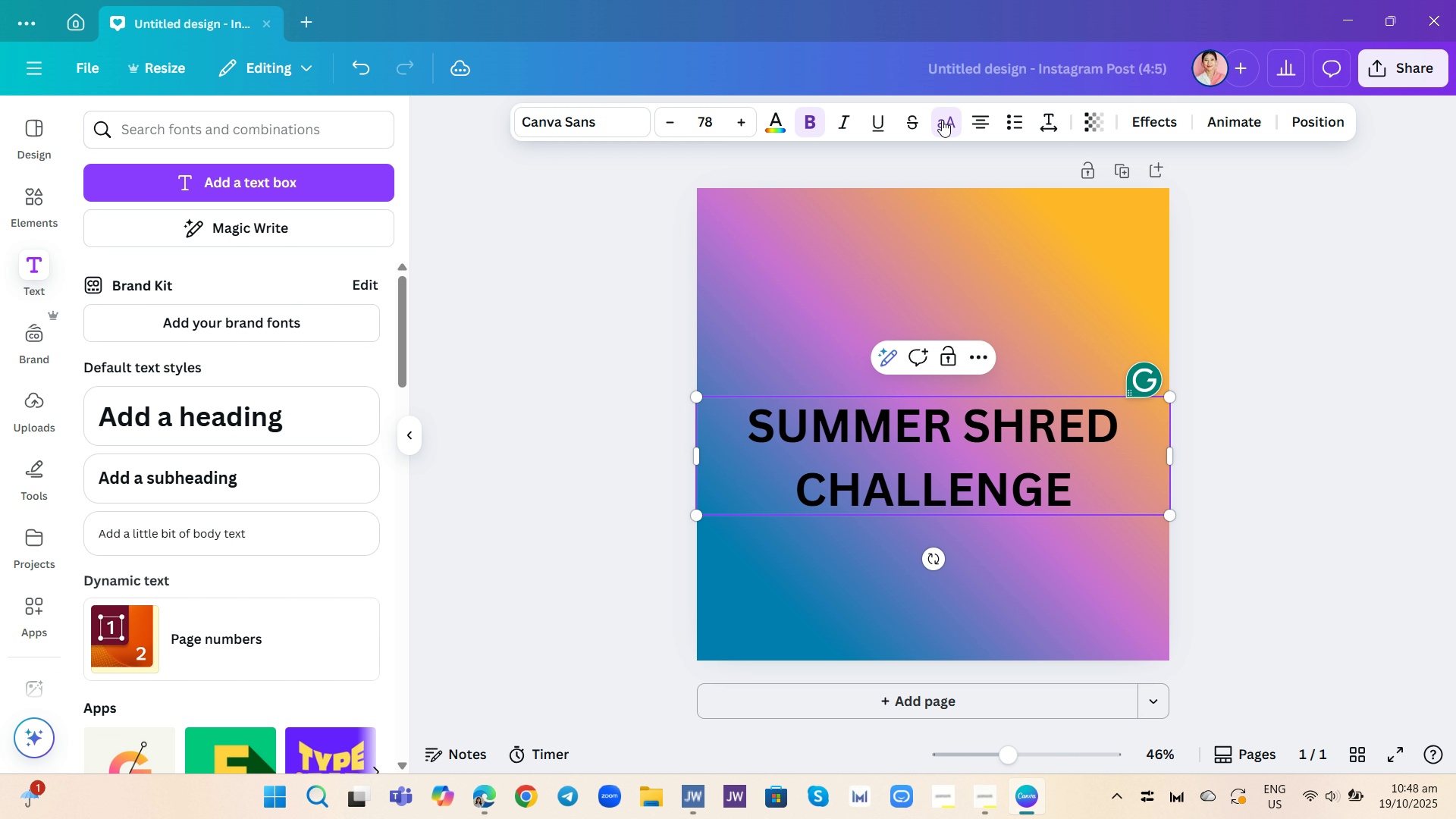 
hold_key(key=Space, duration=4.84)
 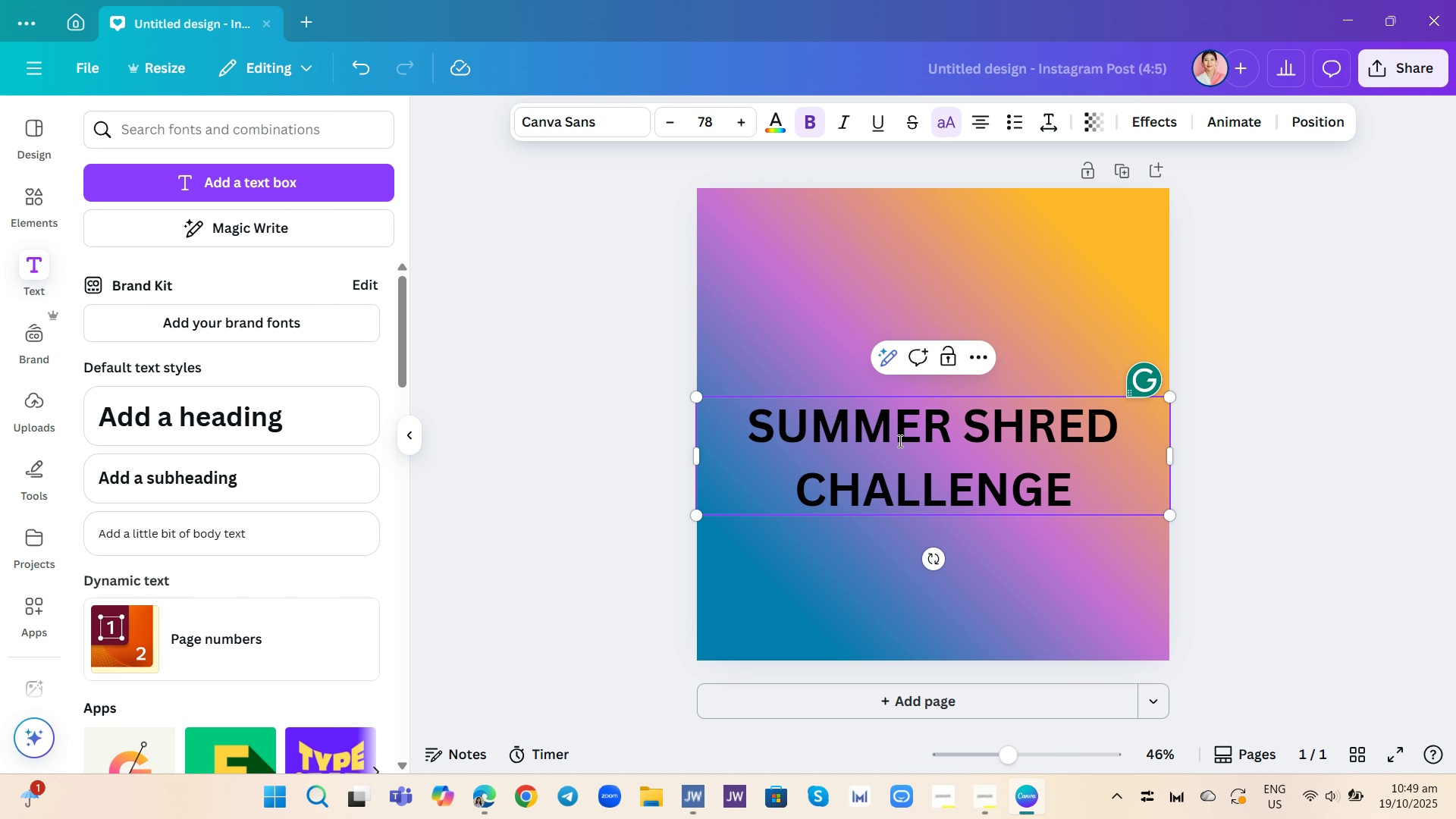 
wait(13.62)
 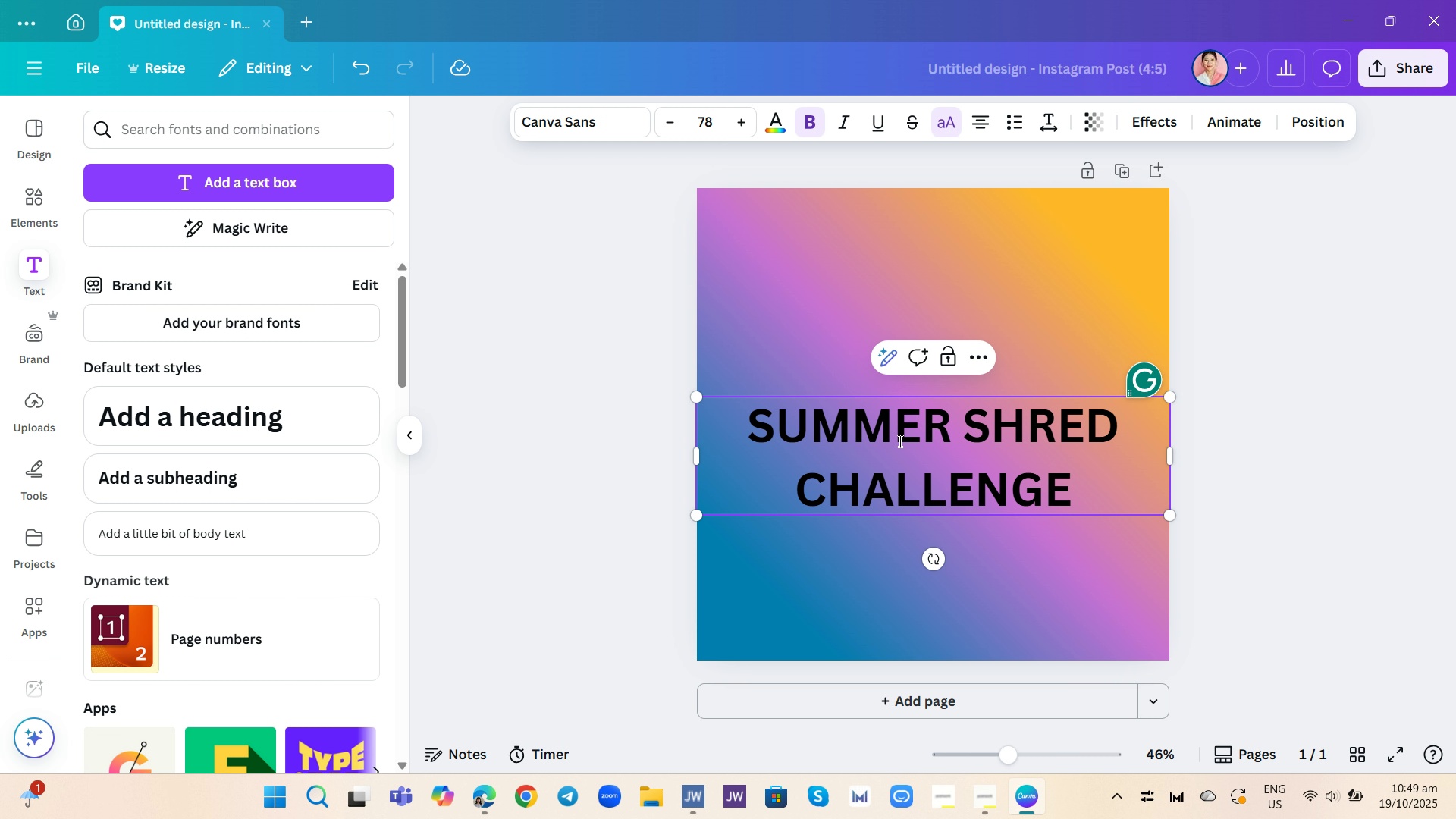 
left_click([619, 125])
 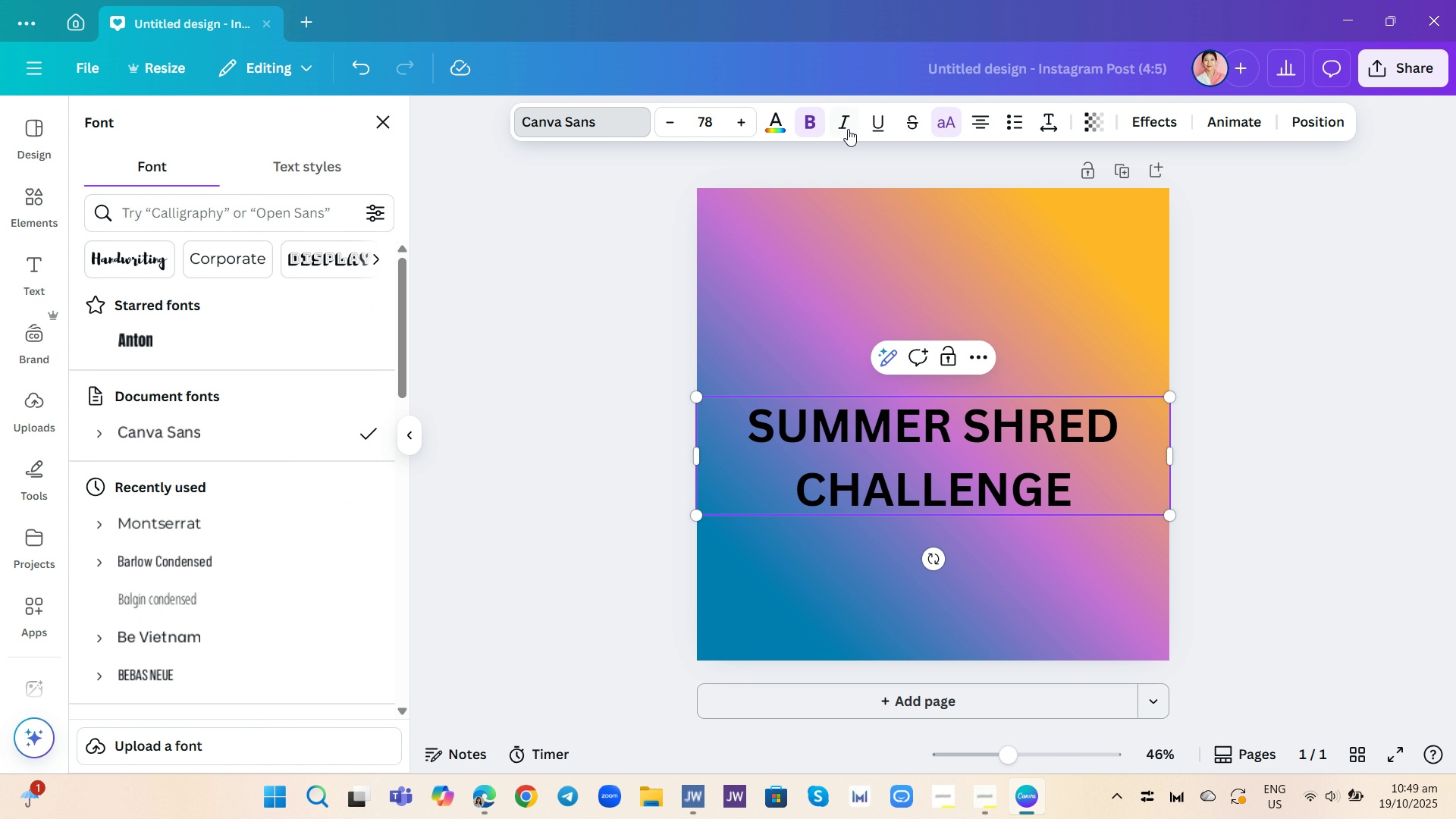 
left_click([849, 129])
 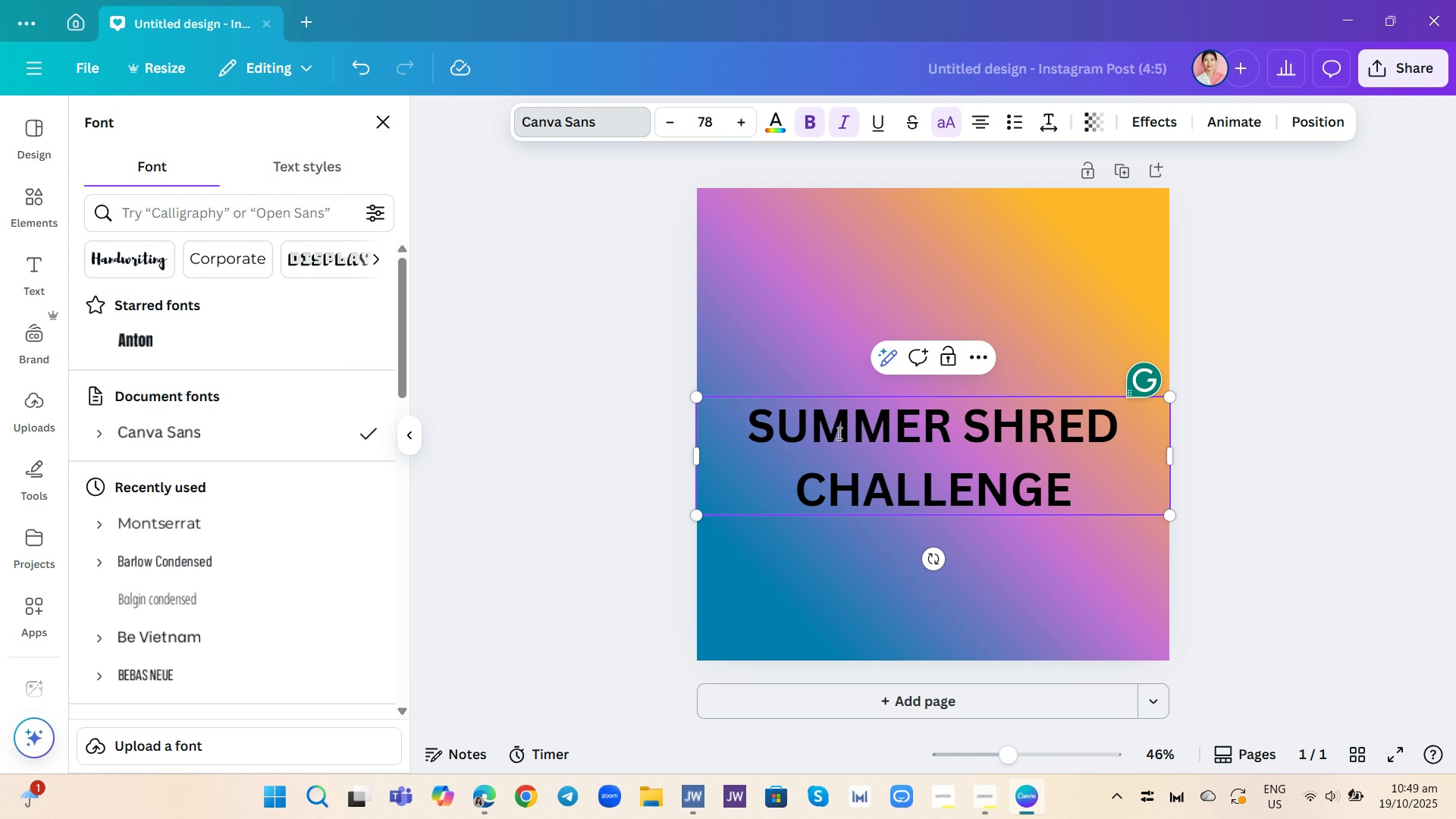 
double_click([831, 454])
 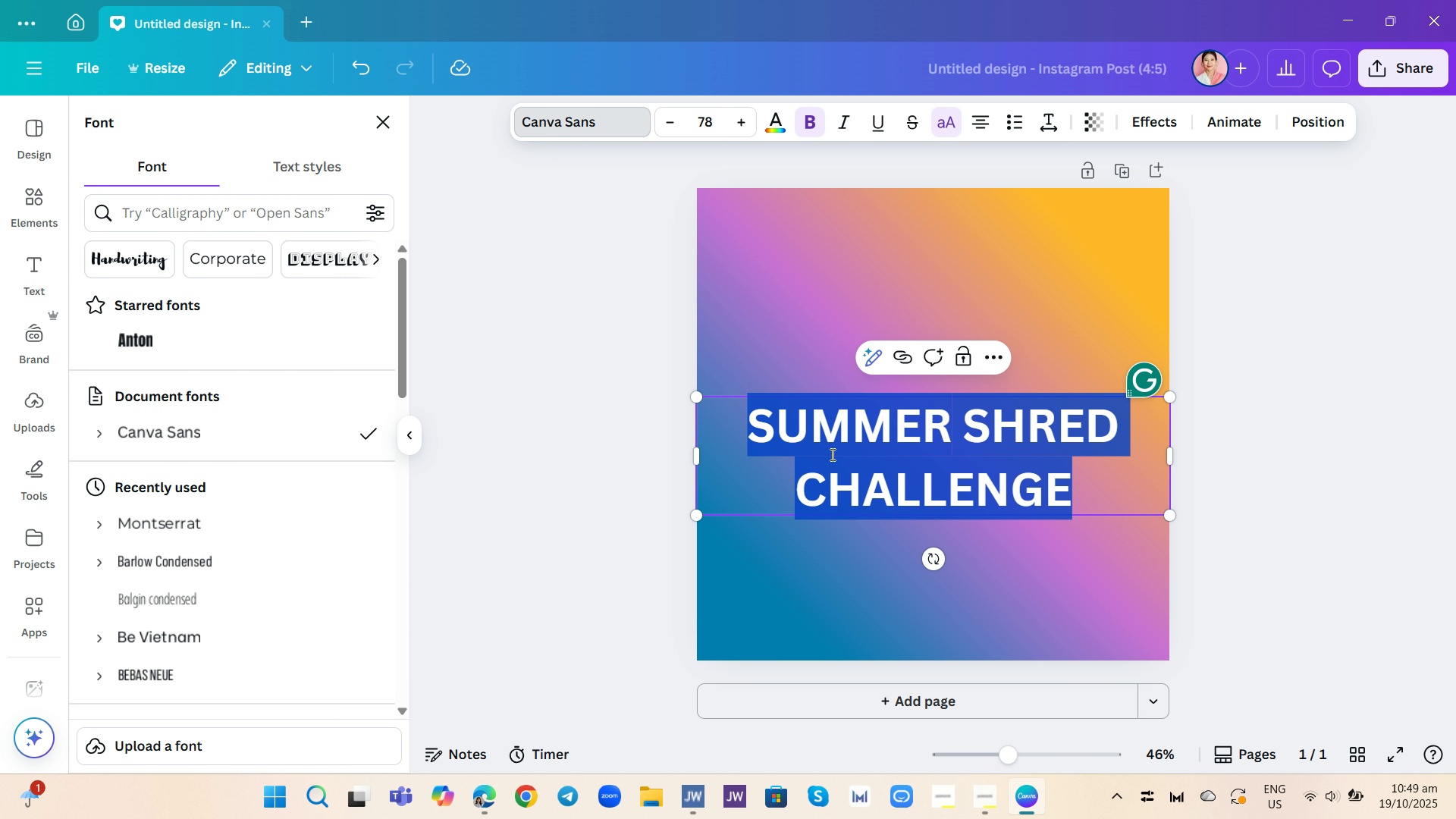 
triple_click([831, 454])
 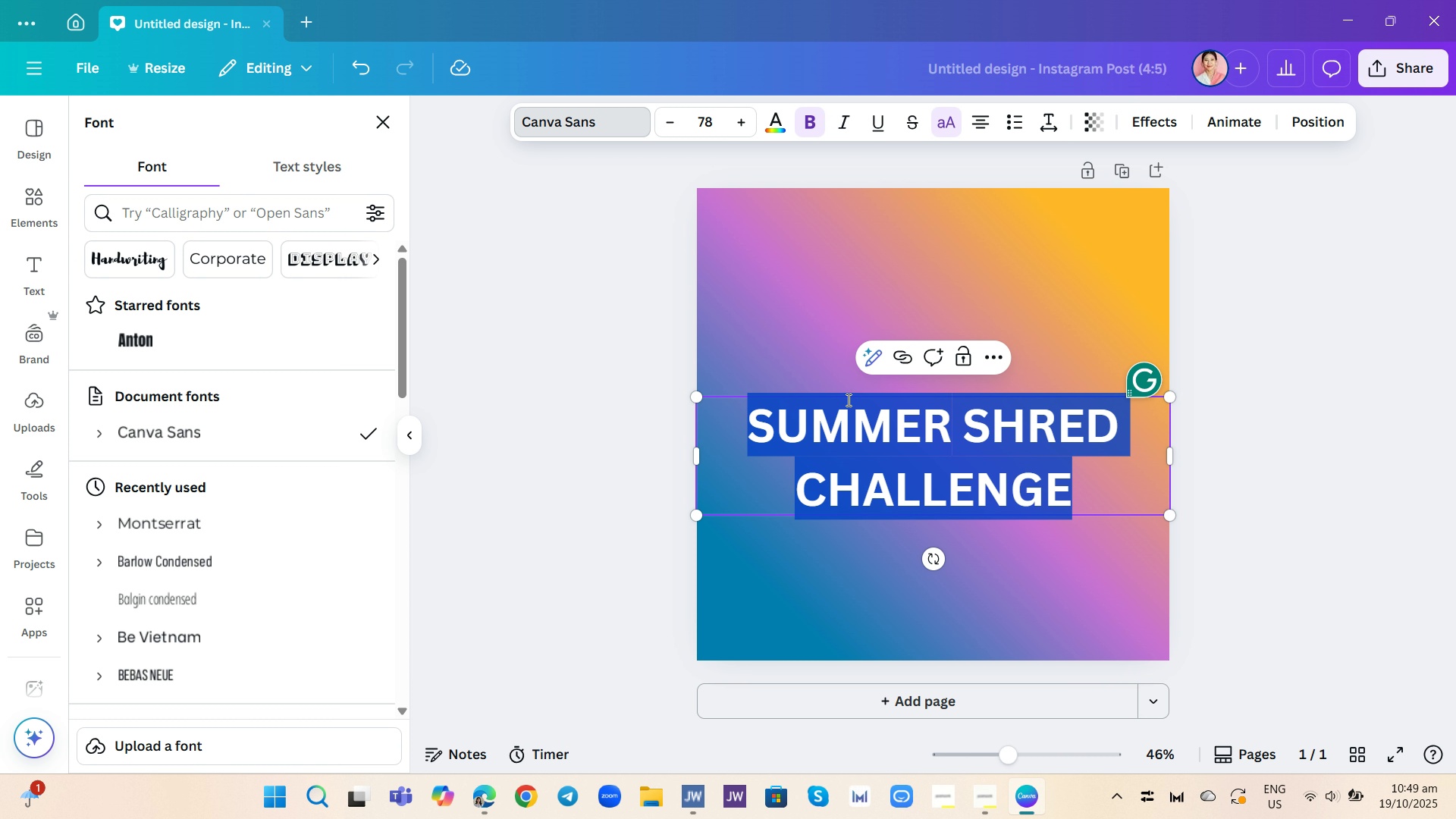 
triple_click([831, 454])
 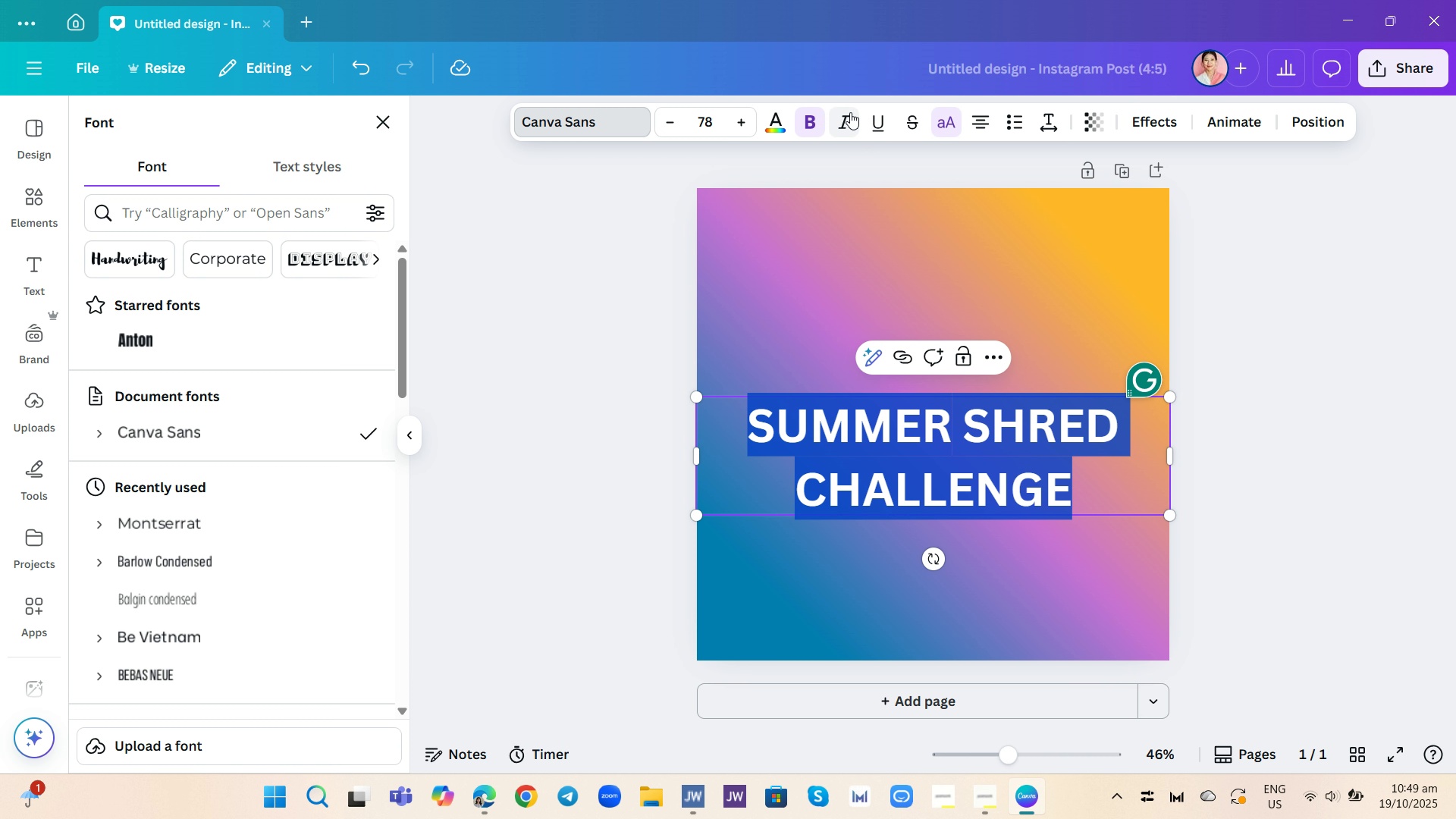 
left_click([850, 112])
 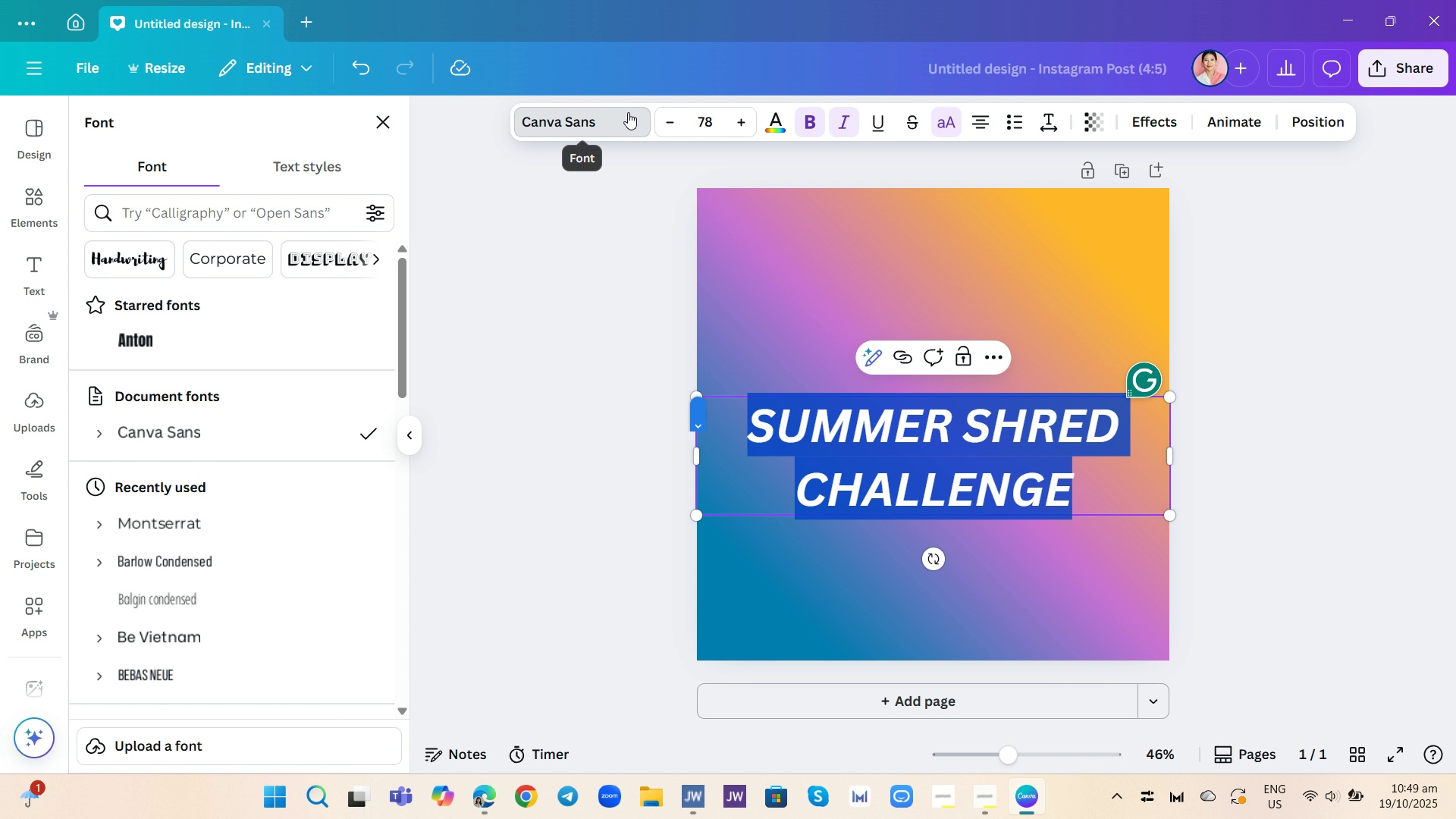 
wait(5.59)
 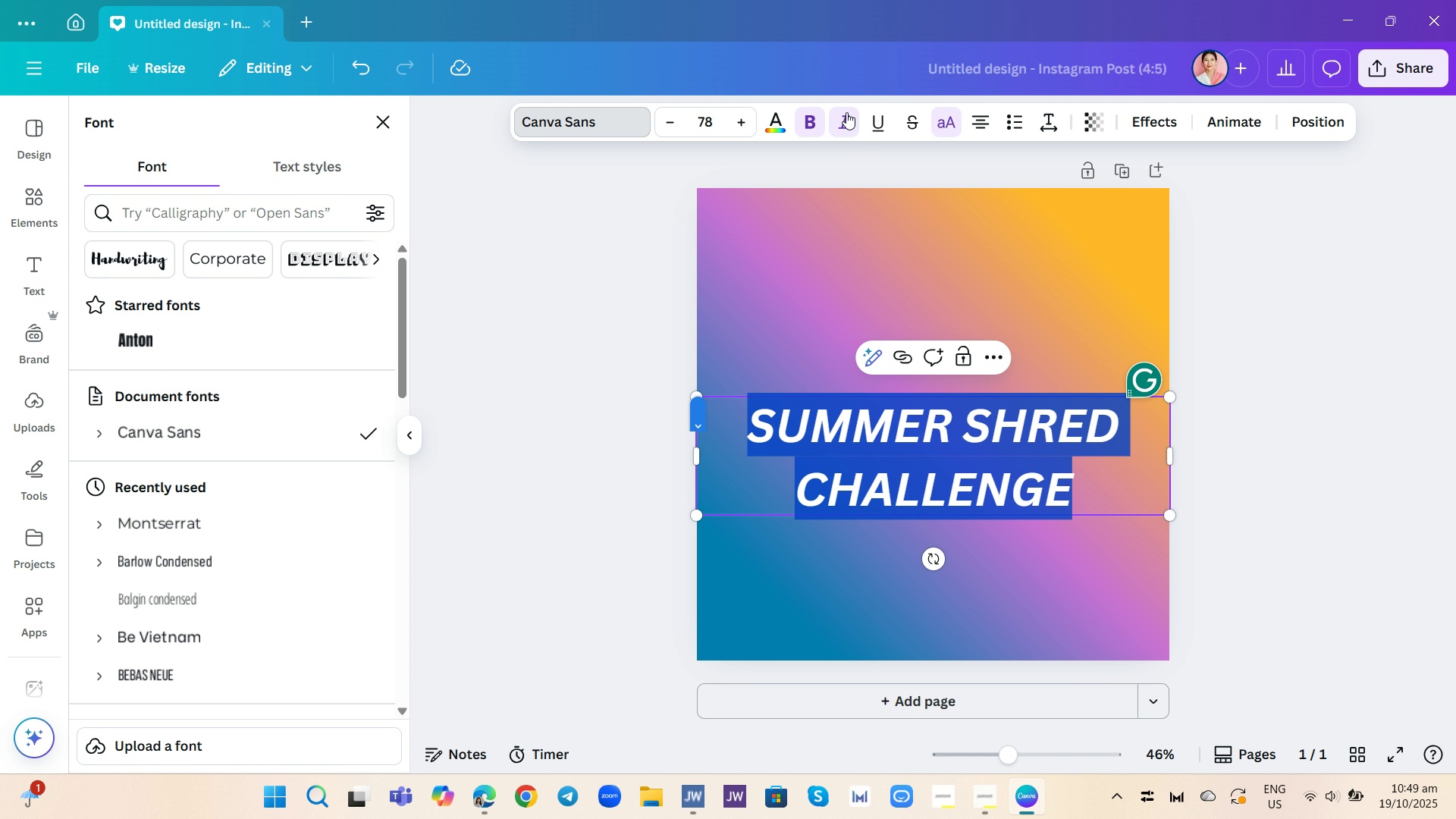 
left_click([628, 112])
 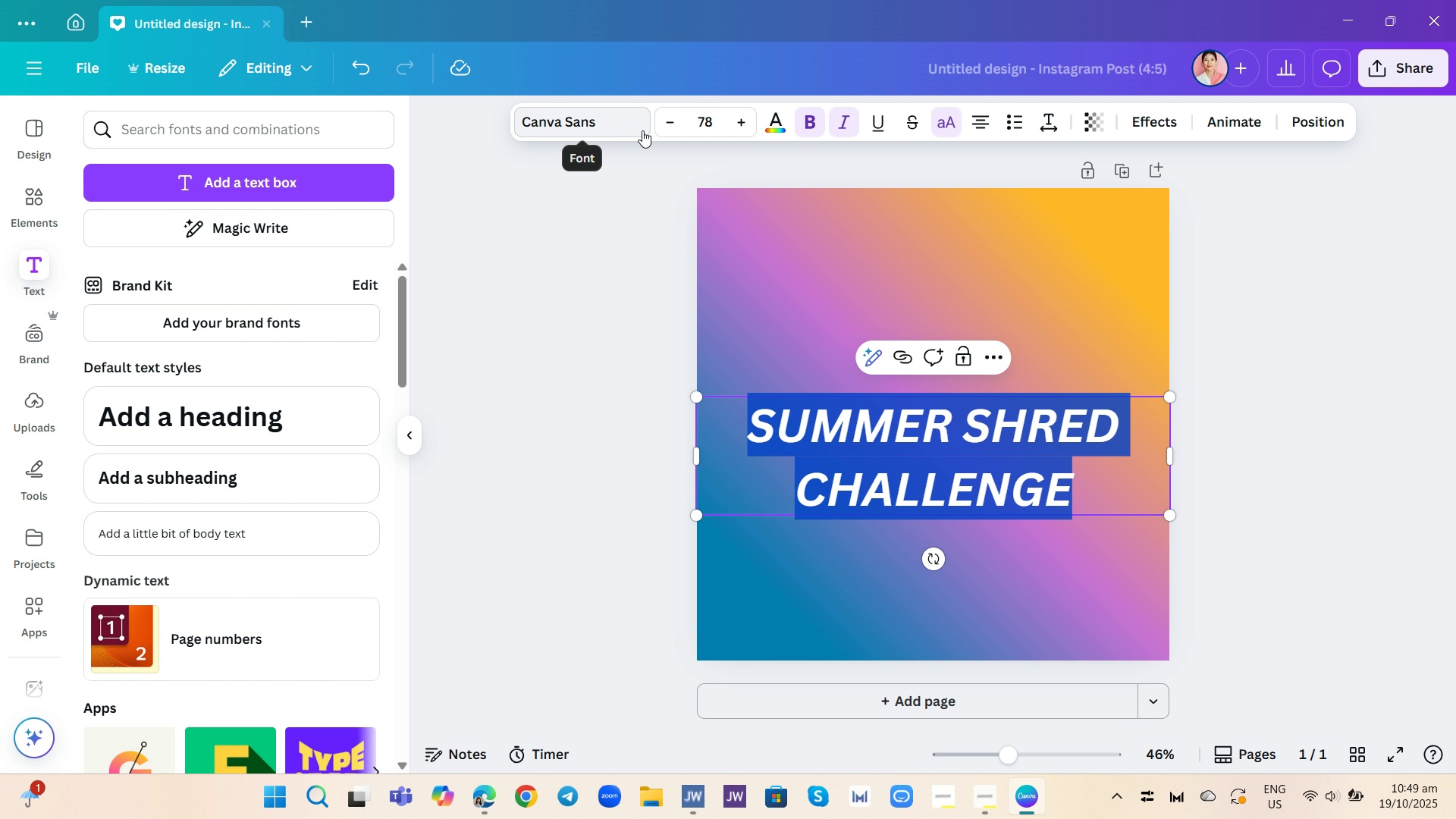 
wait(9.75)
 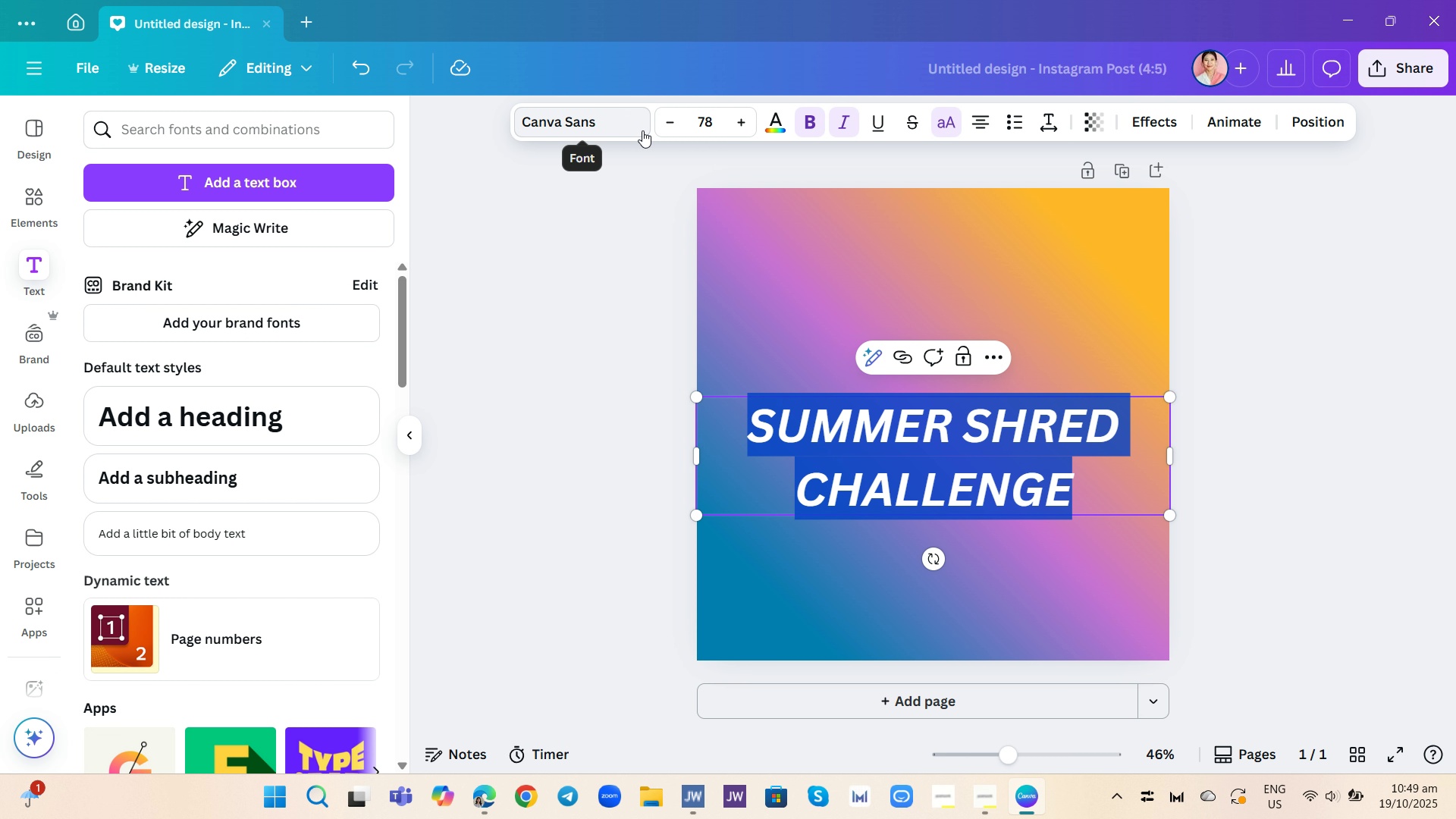 
left_click_drag(start_coordinate=[1171, 513], to_coordinate=[1075, 449])
 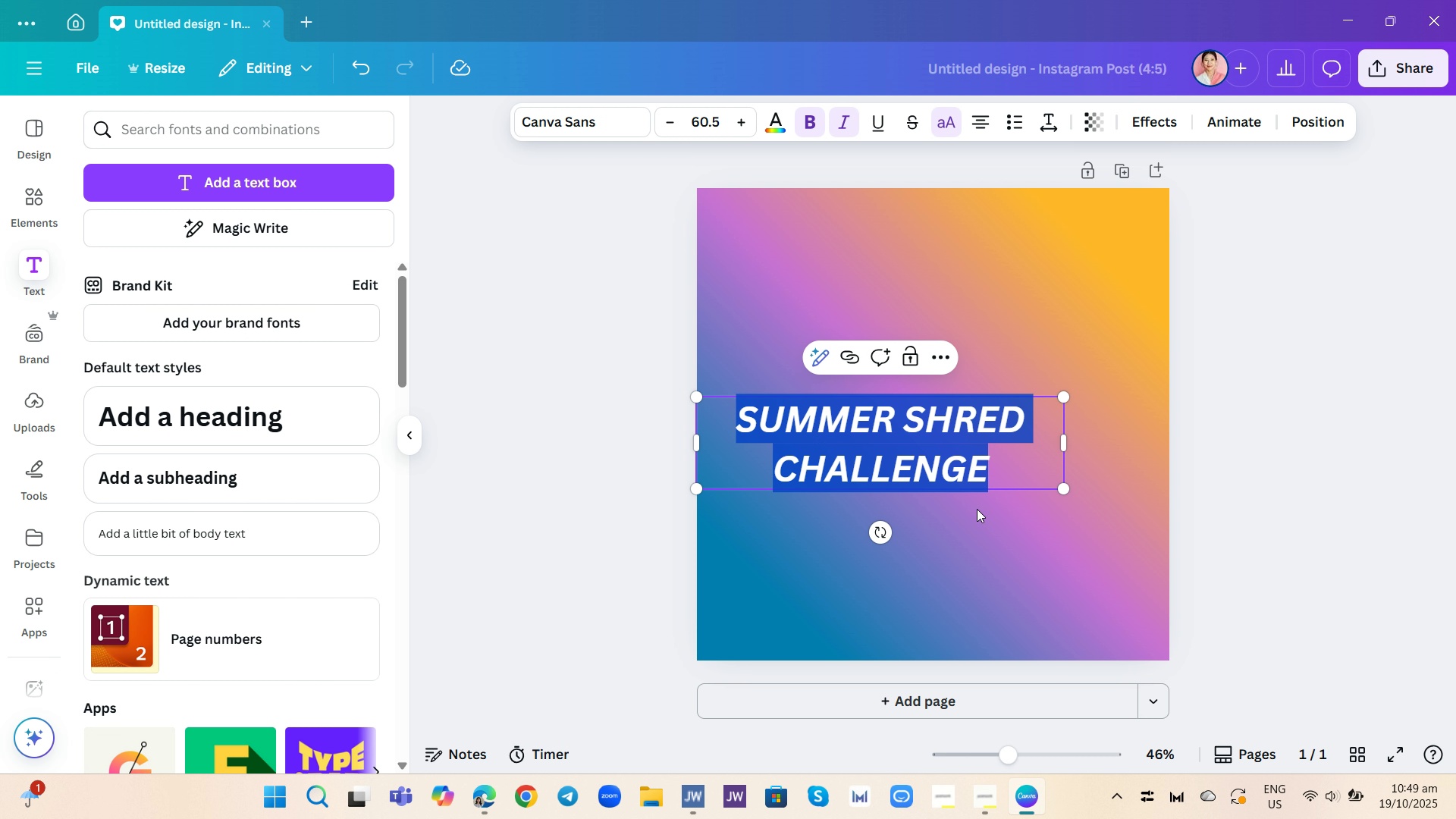 
left_click([1046, 578])
 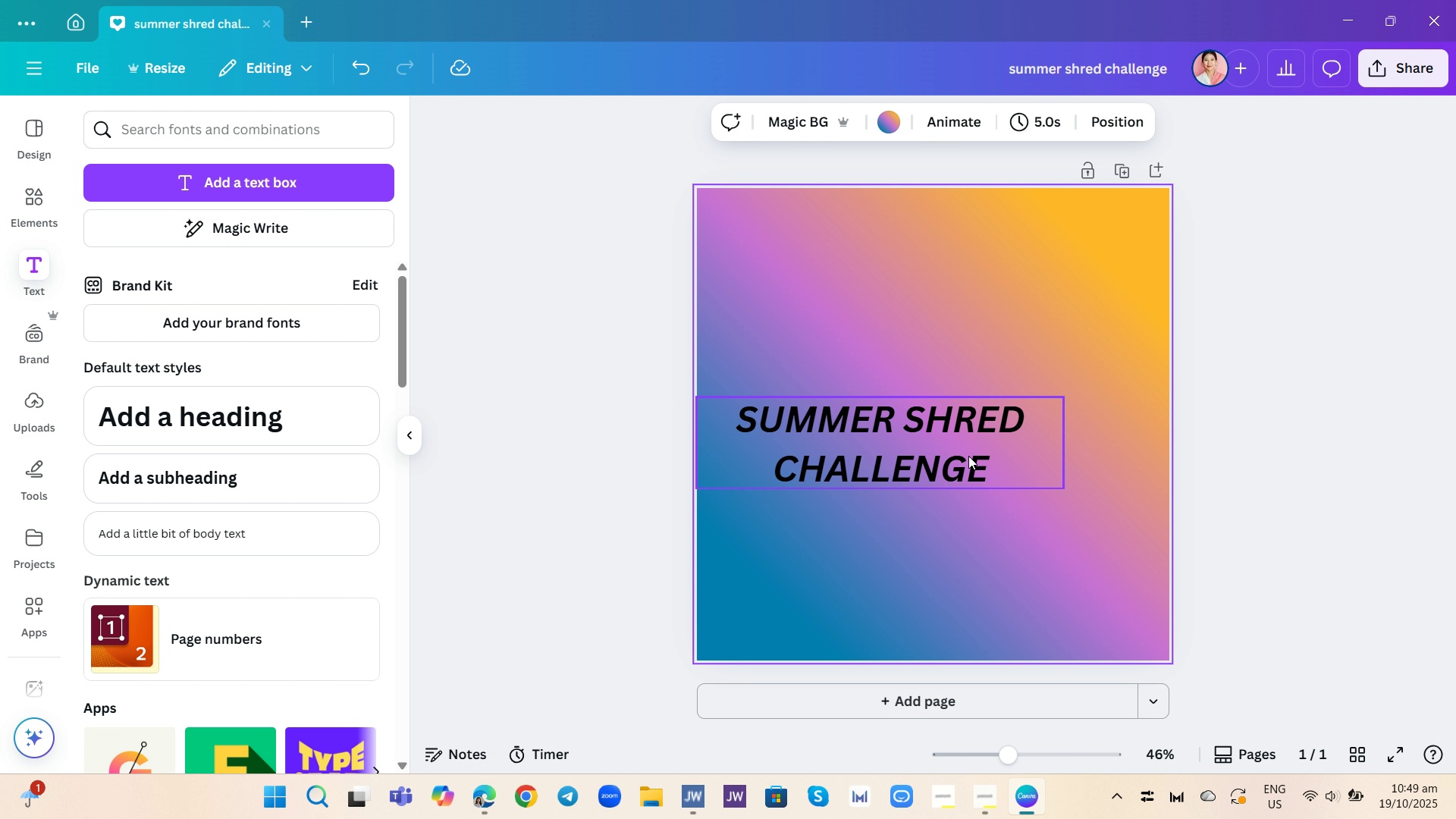 
left_click_drag(start_coordinate=[960, 459], to_coordinate=[1011, 286])
 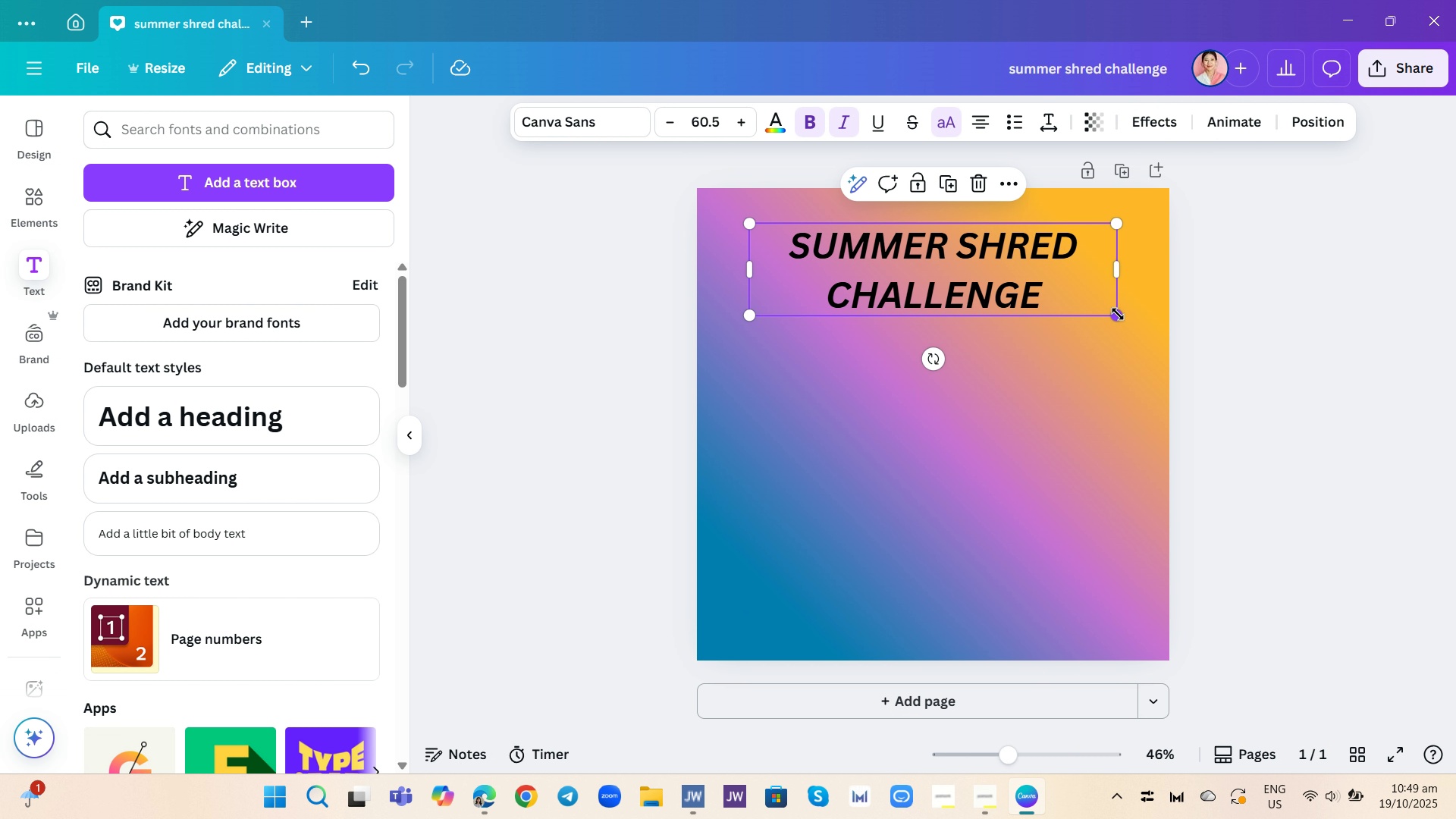 
left_click_drag(start_coordinate=[1118, 314], to_coordinate=[1158, 365])
 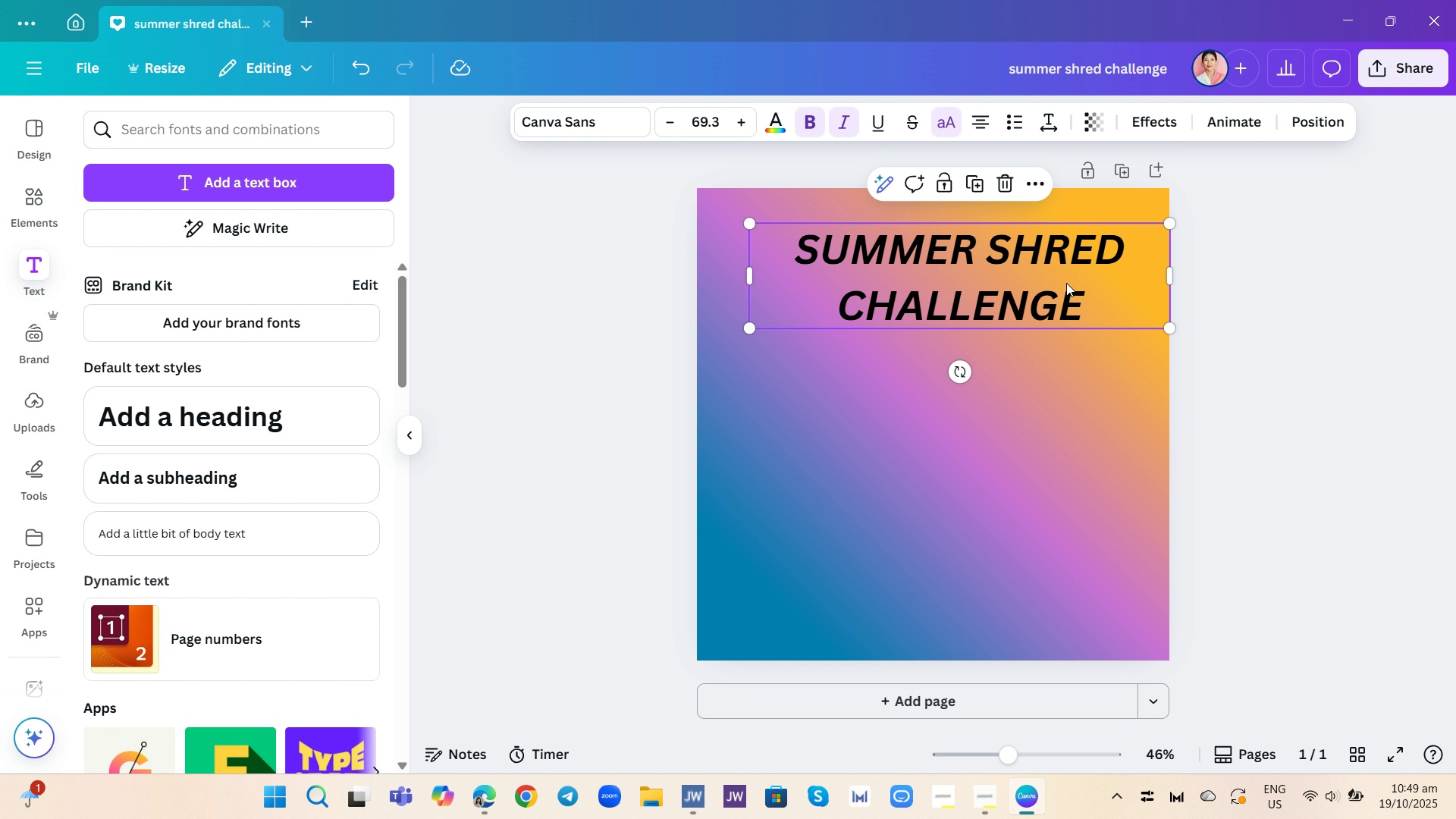 
left_click_drag(start_coordinate=[1081, 287], to_coordinate=[1046, 281])
 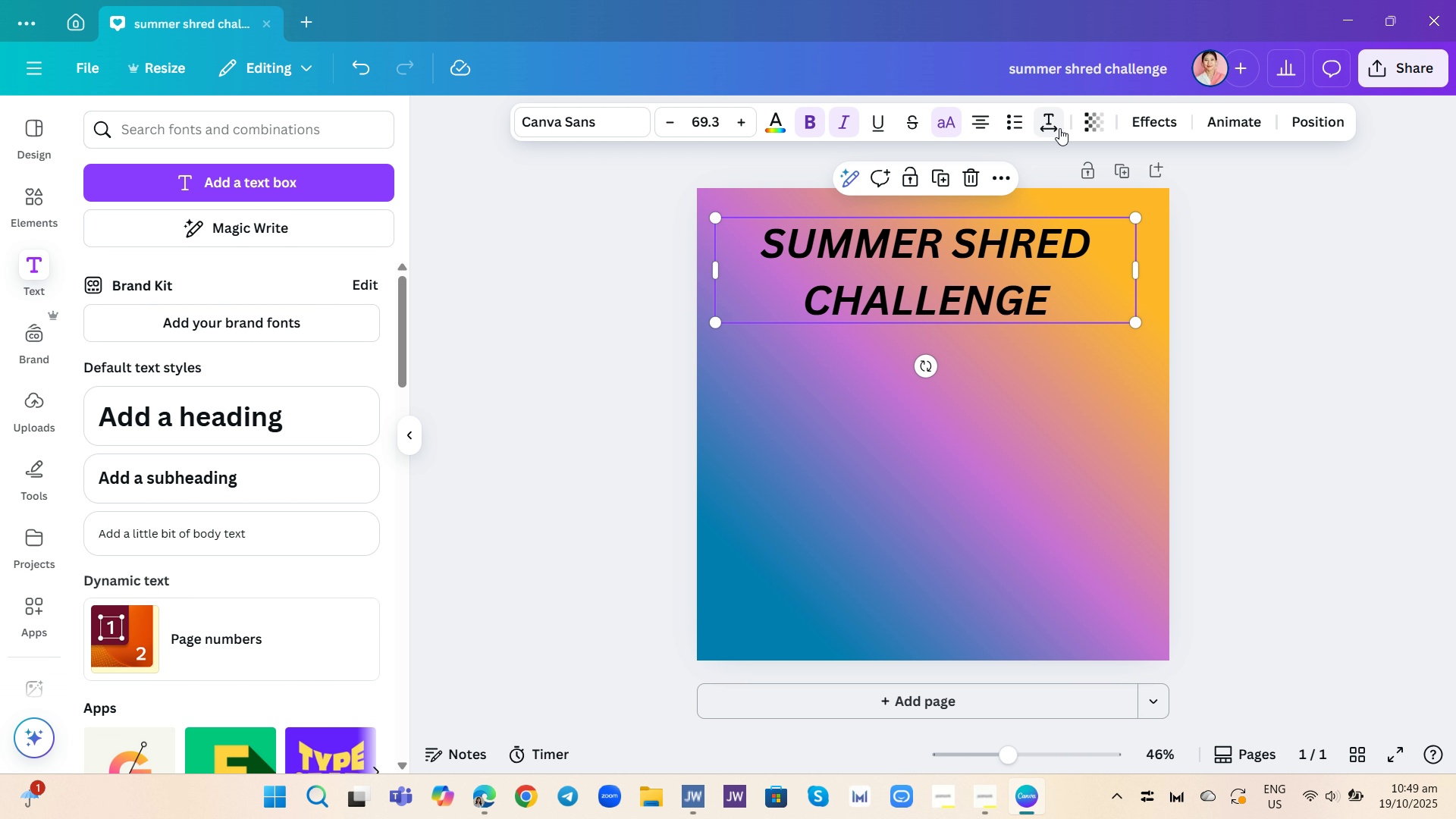 
left_click([1043, 122])
 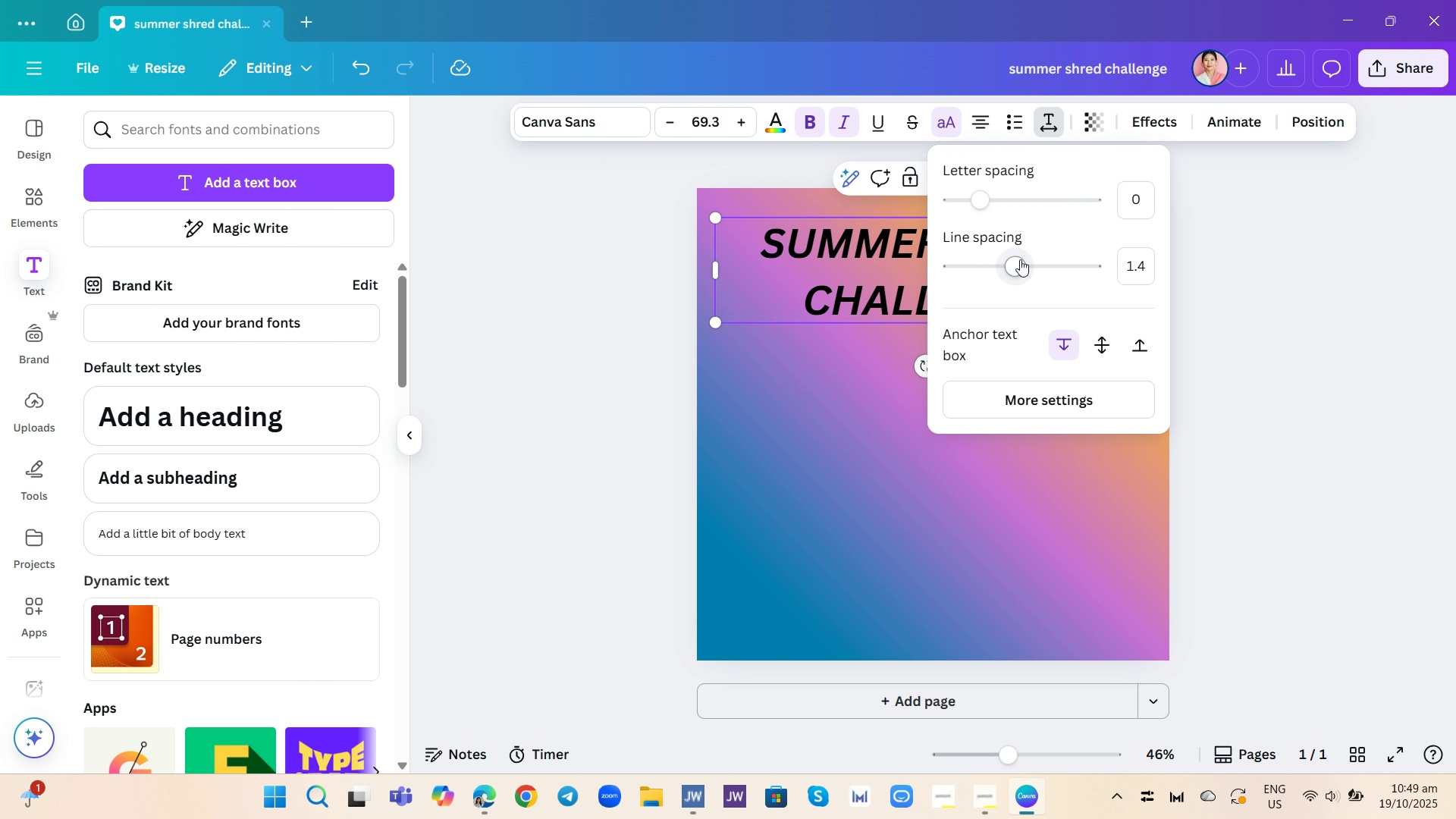 
left_click_drag(start_coordinate=[1020, 259], to_coordinate=[978, 253])
 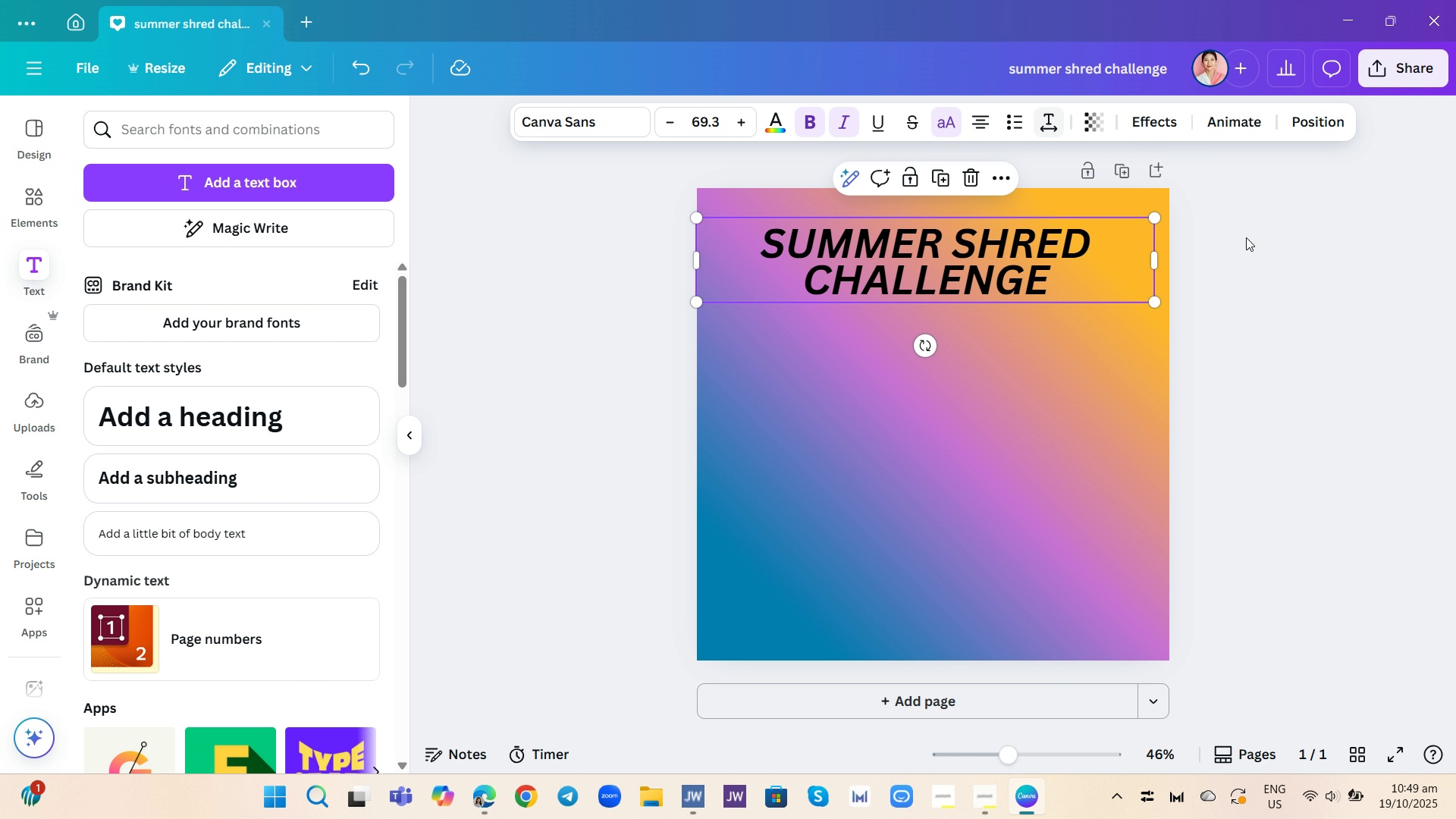 
left_click([1246, 237])
 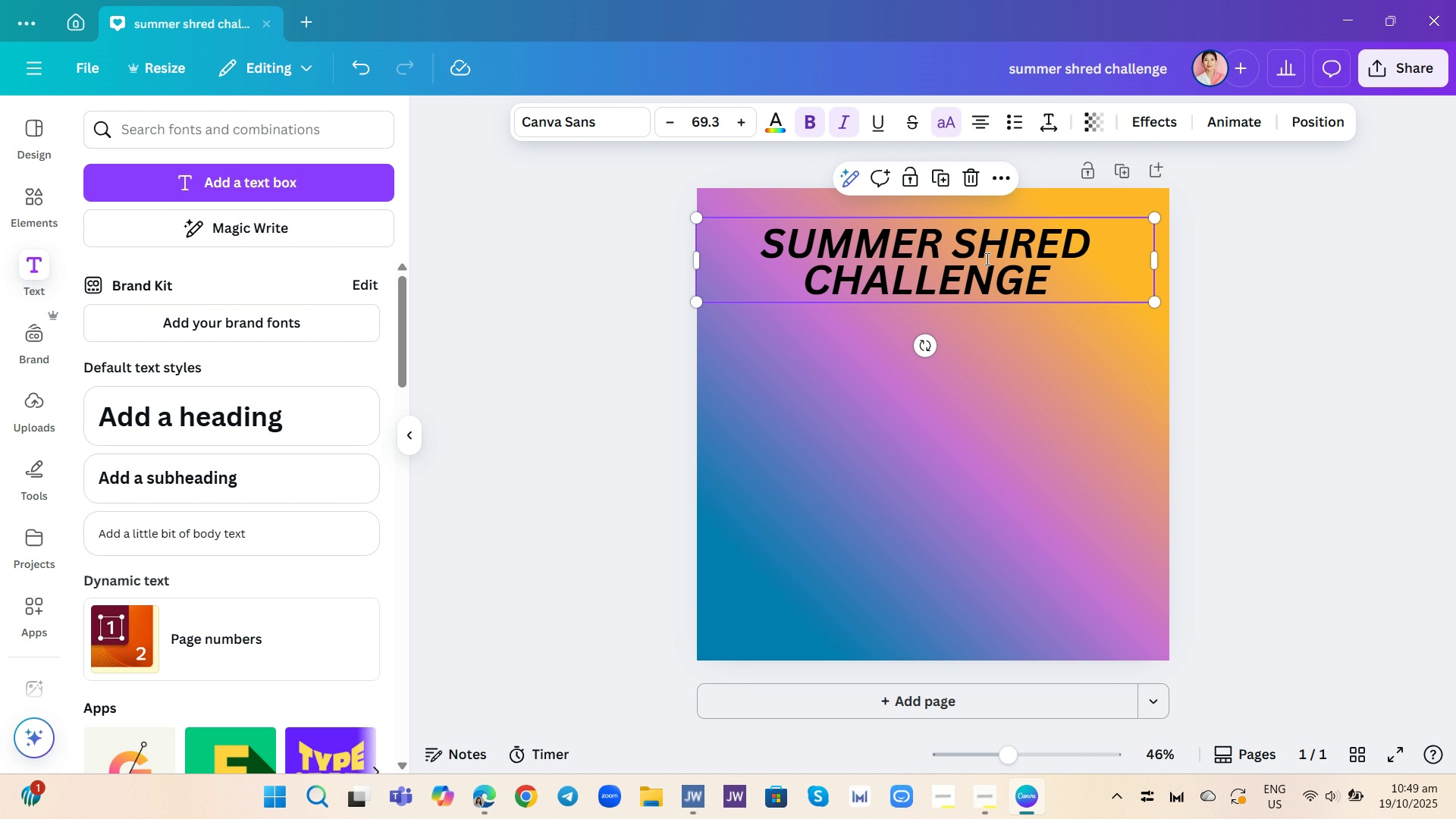 
double_click([986, 259])
 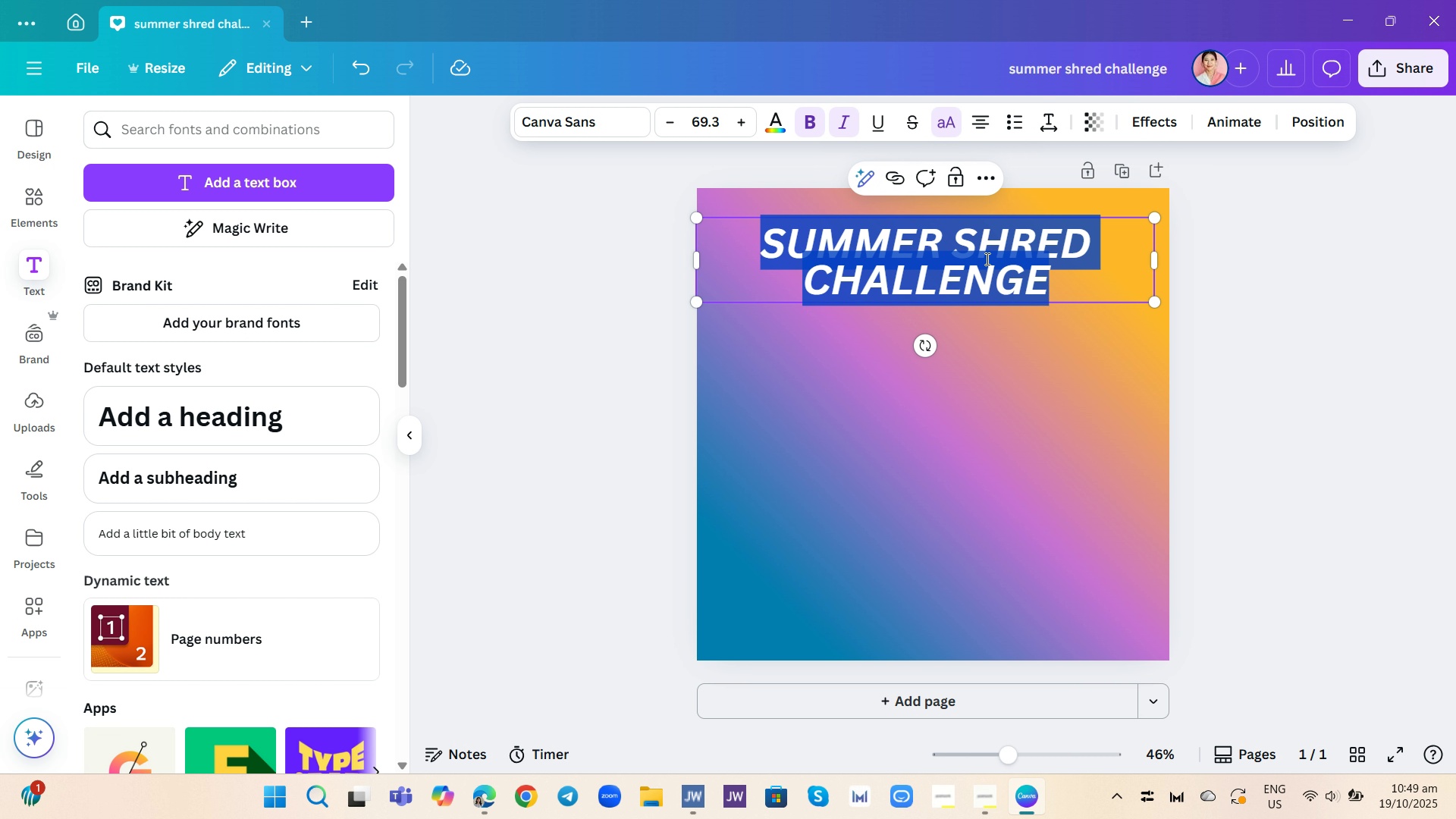 
triple_click([986, 259])
 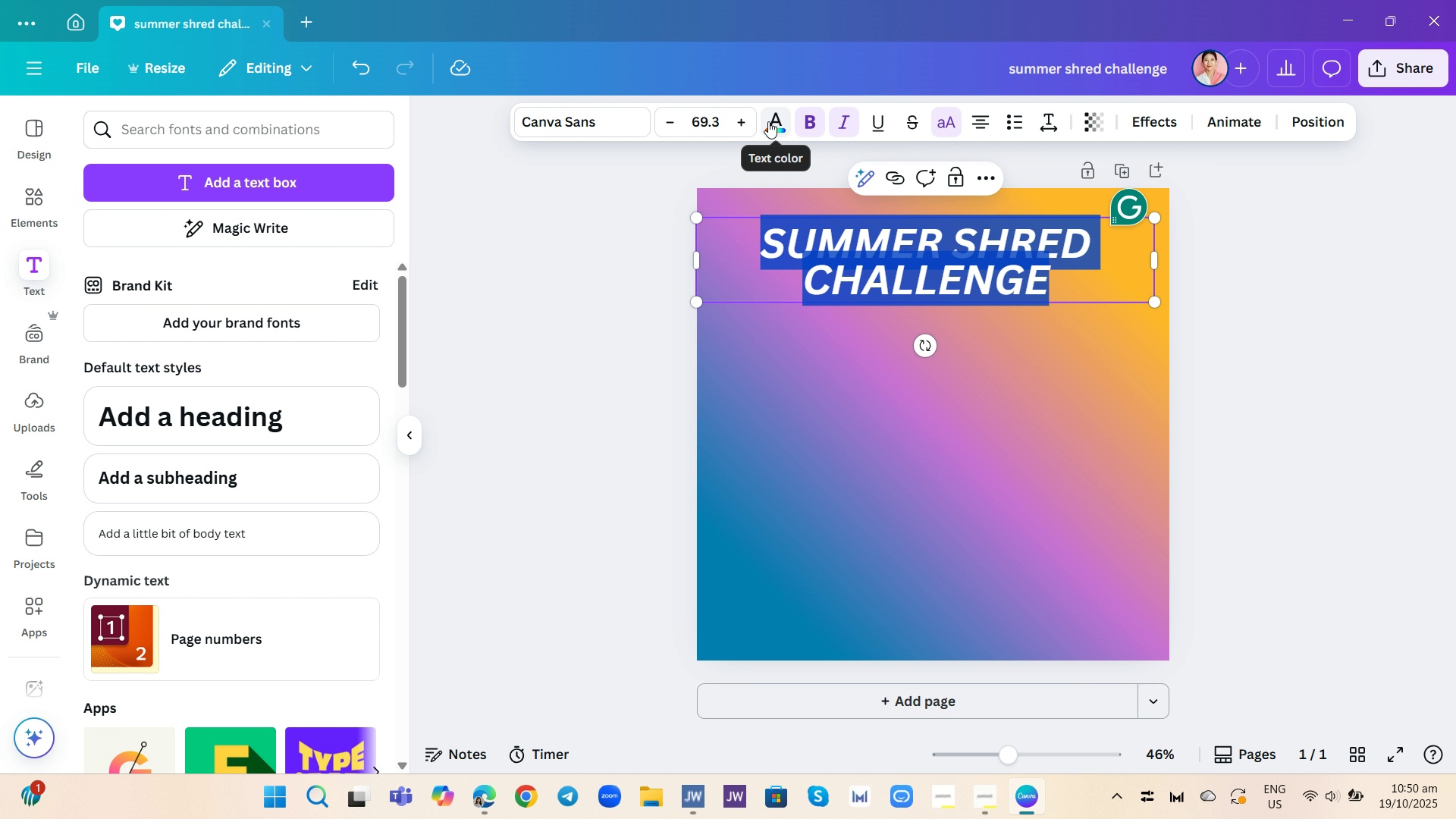 
left_click([768, 121])
 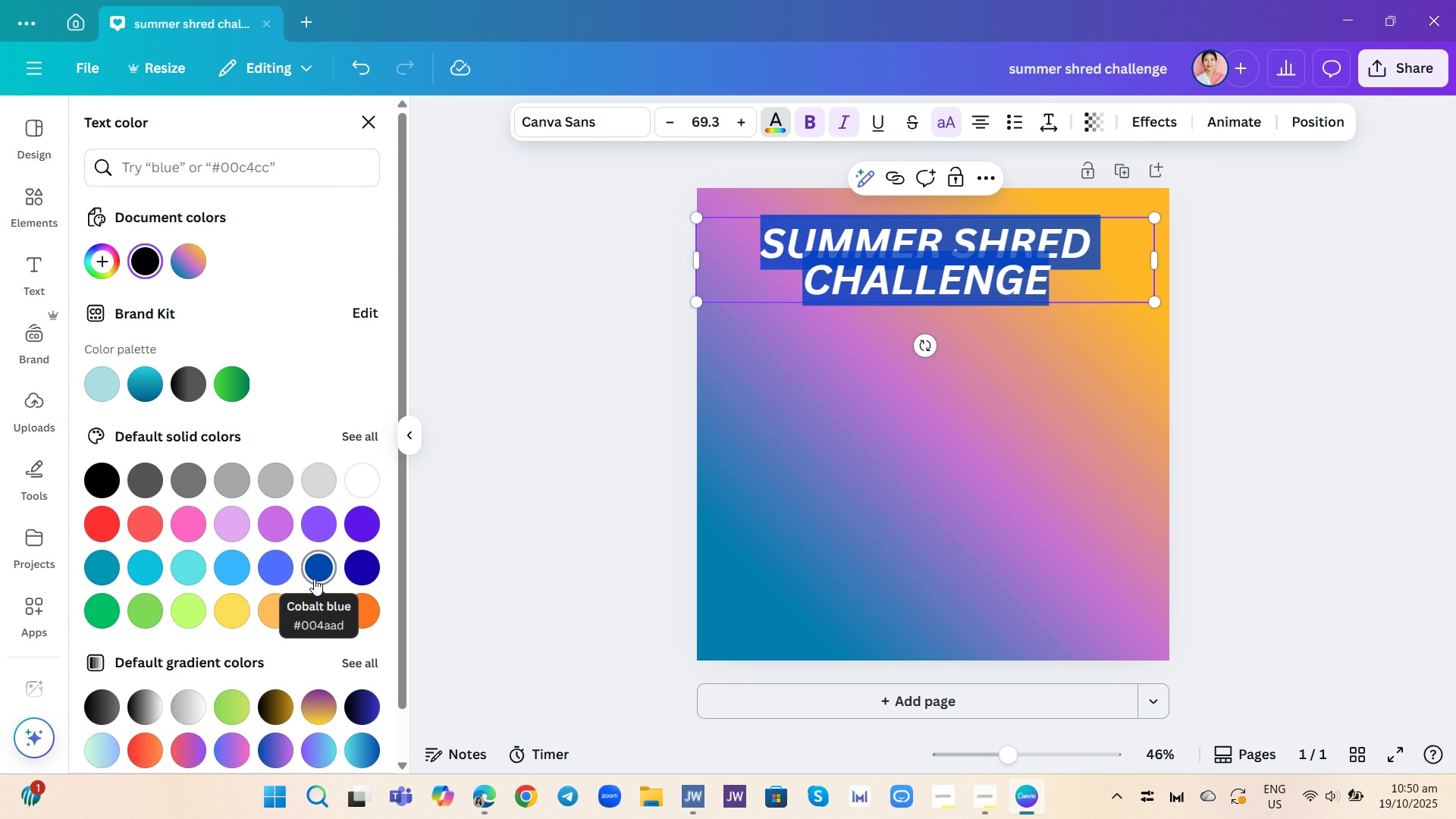 
left_click([326, 568])
 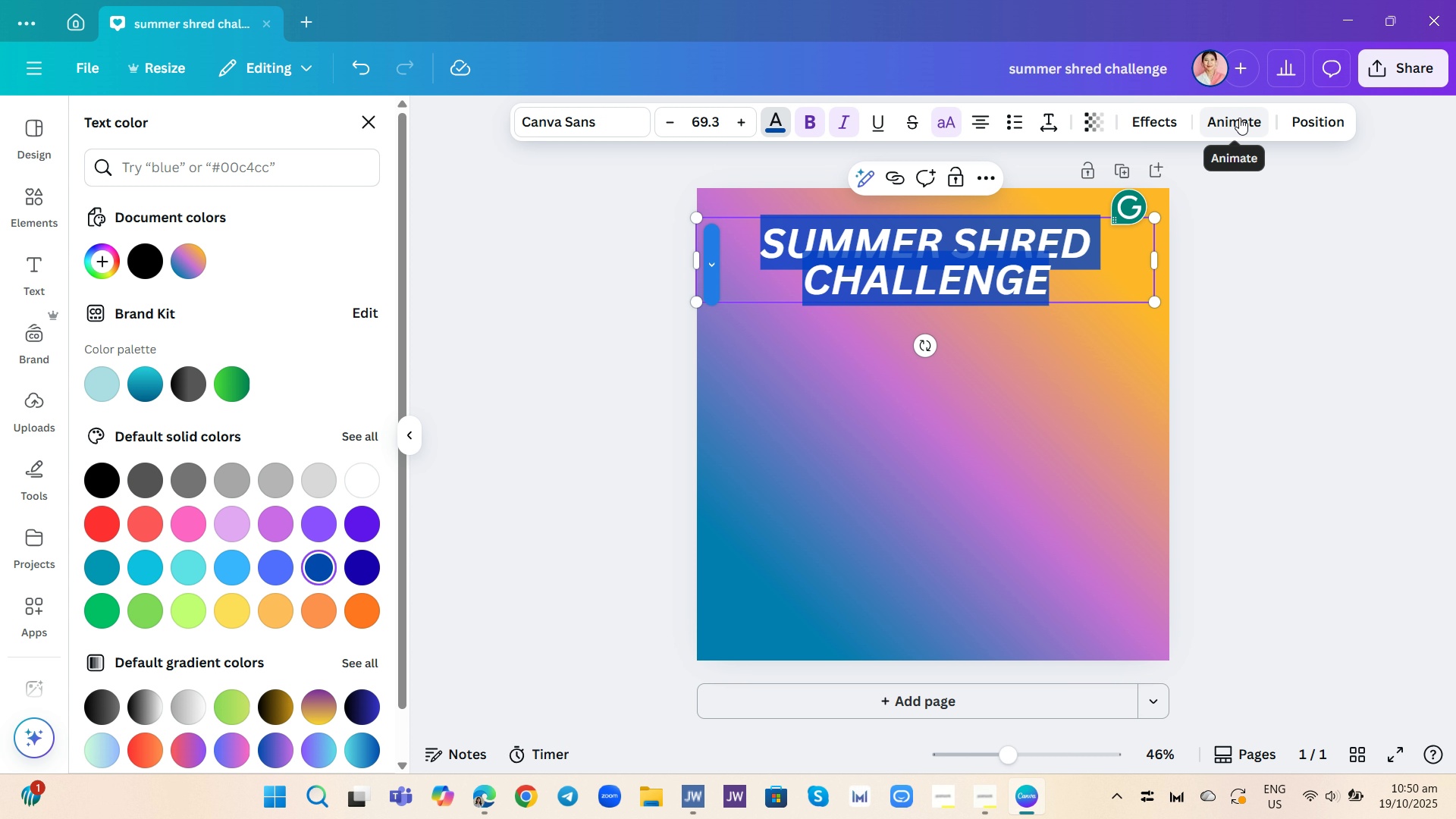 
left_click([1154, 118])
 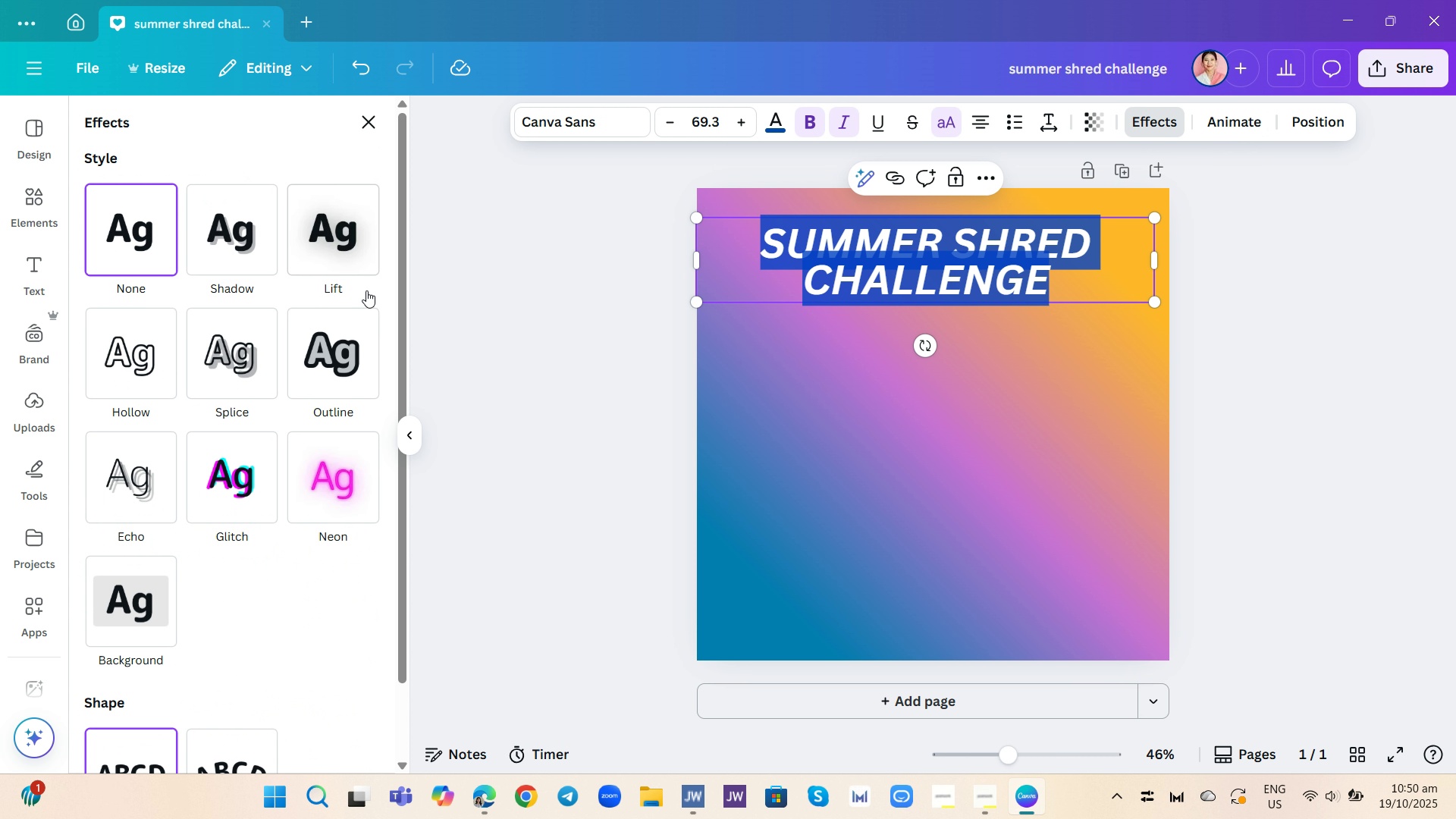 
left_click([335, 351])
 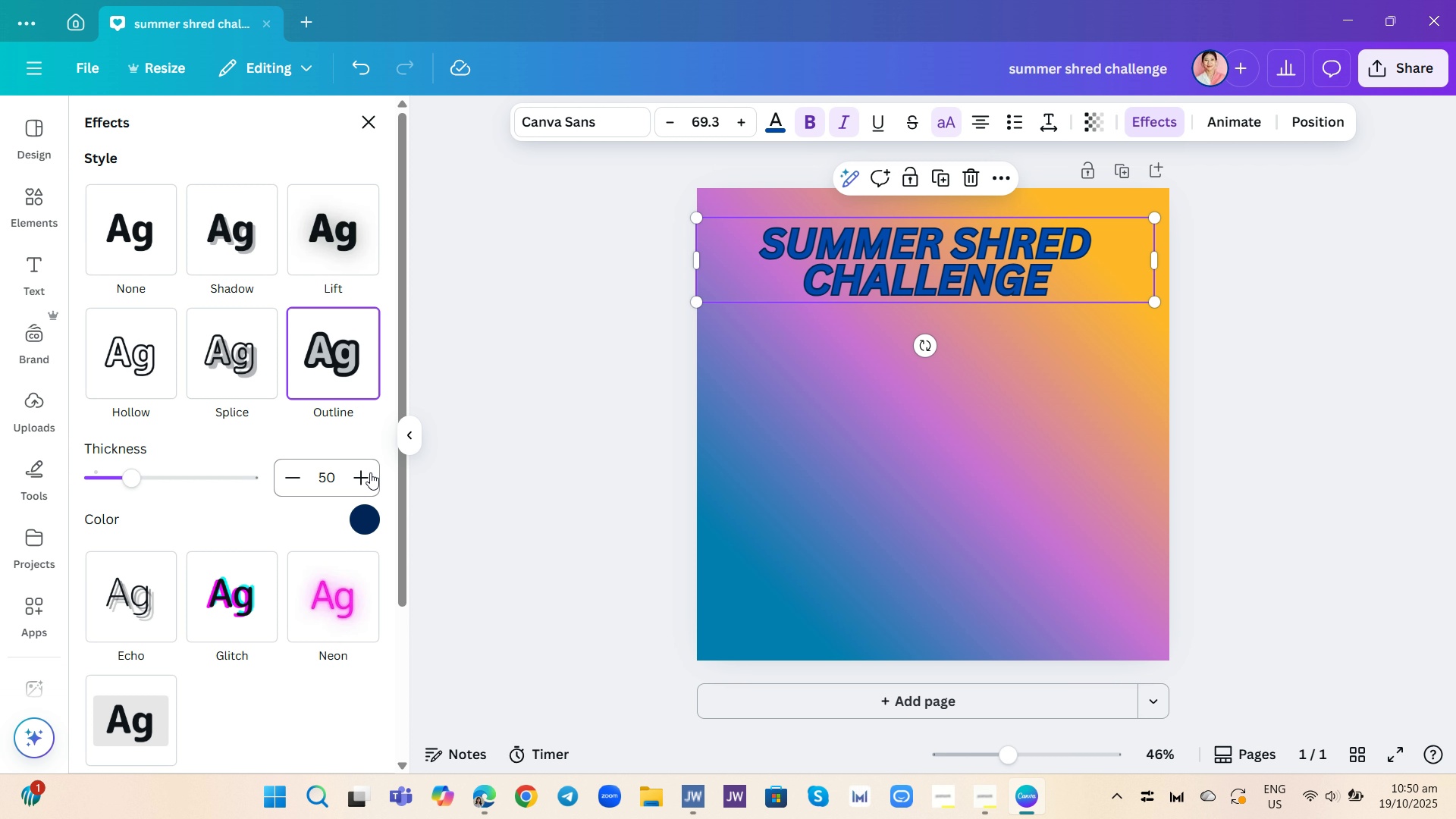 
wait(5.01)
 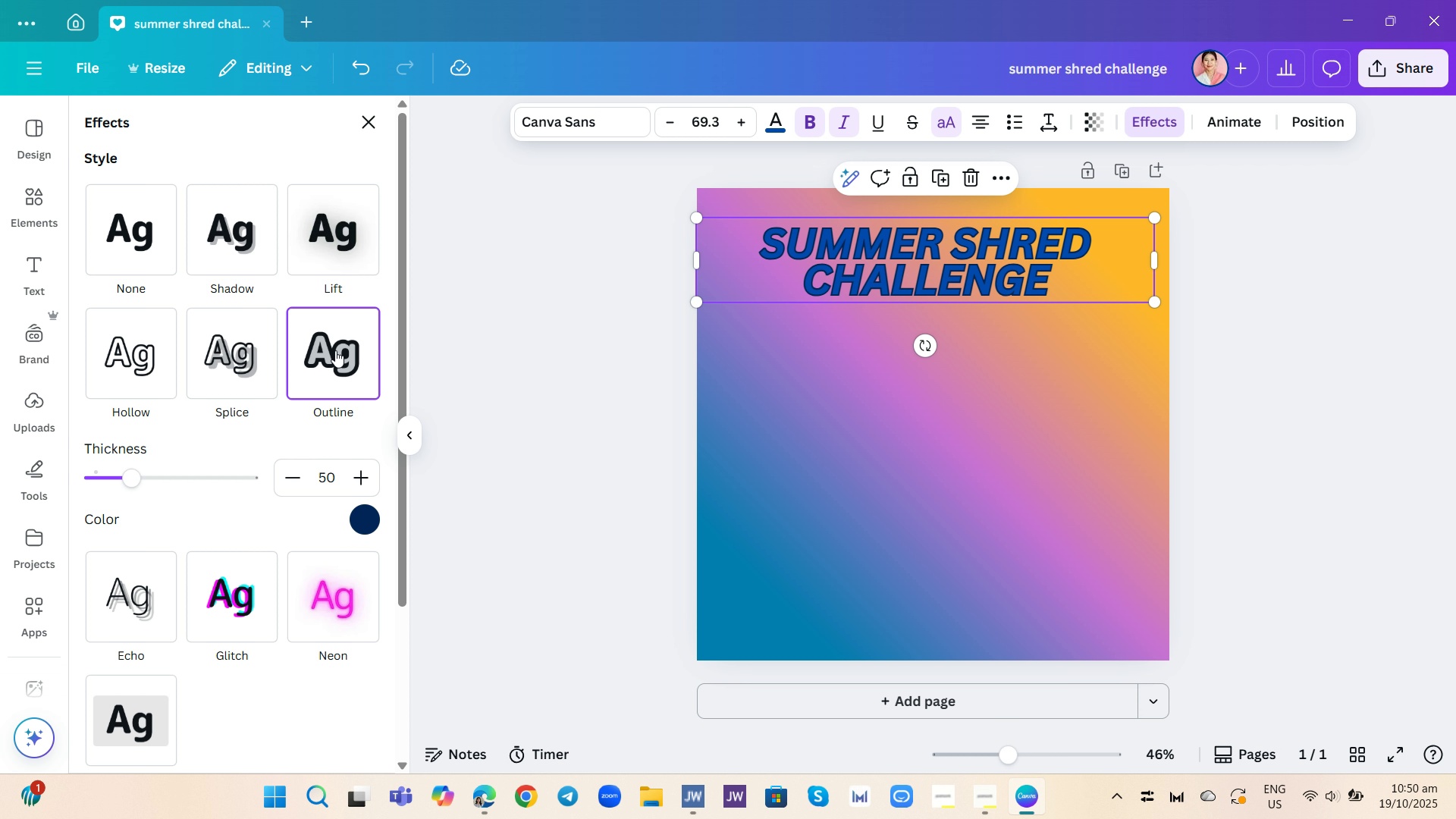 
left_click([364, 507])
 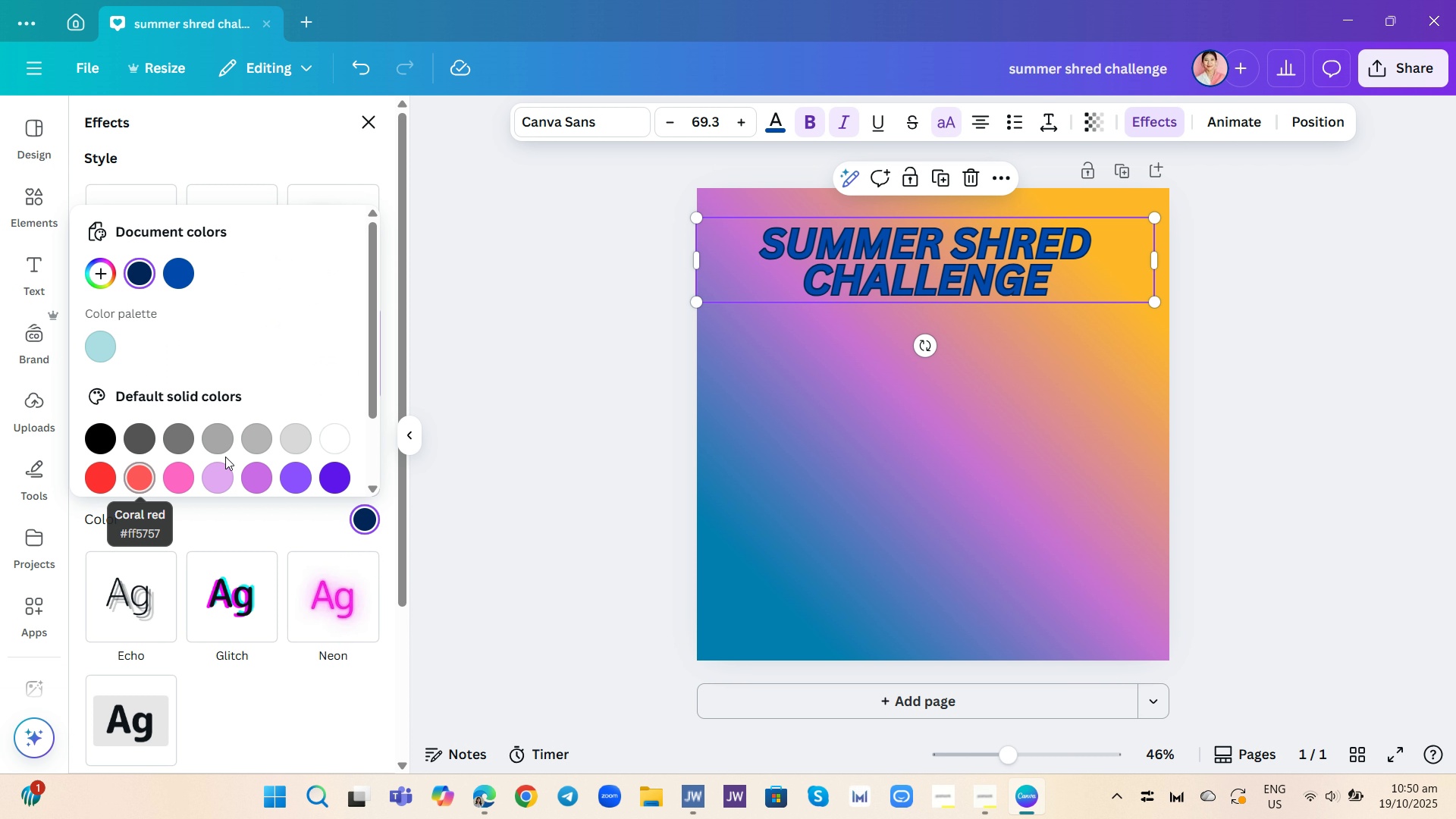 
scroll: coordinate [325, 428], scroll_direction: down, amount: 2.0
 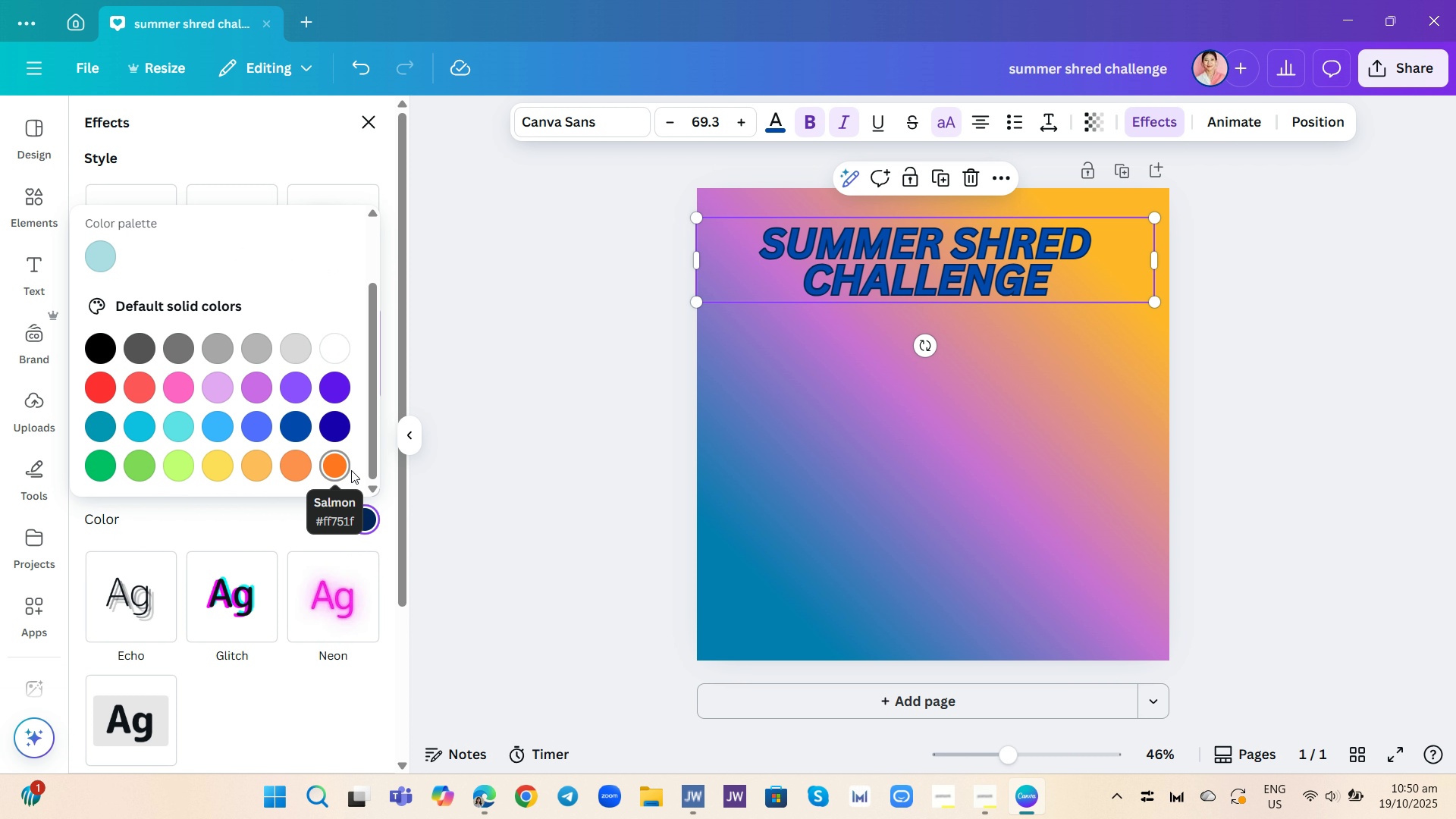 
left_click([339, 463])
 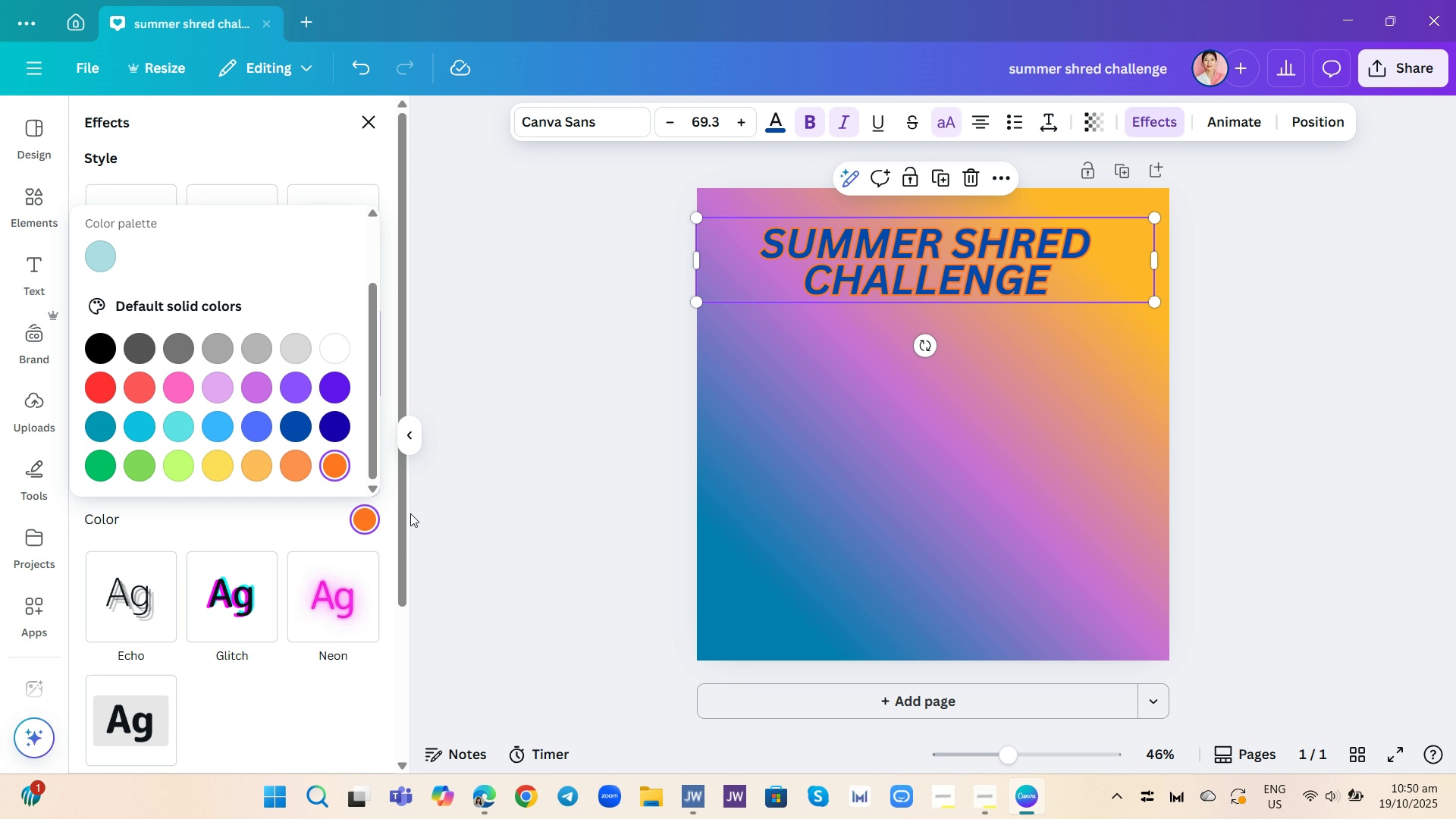 
left_click([291, 469])
 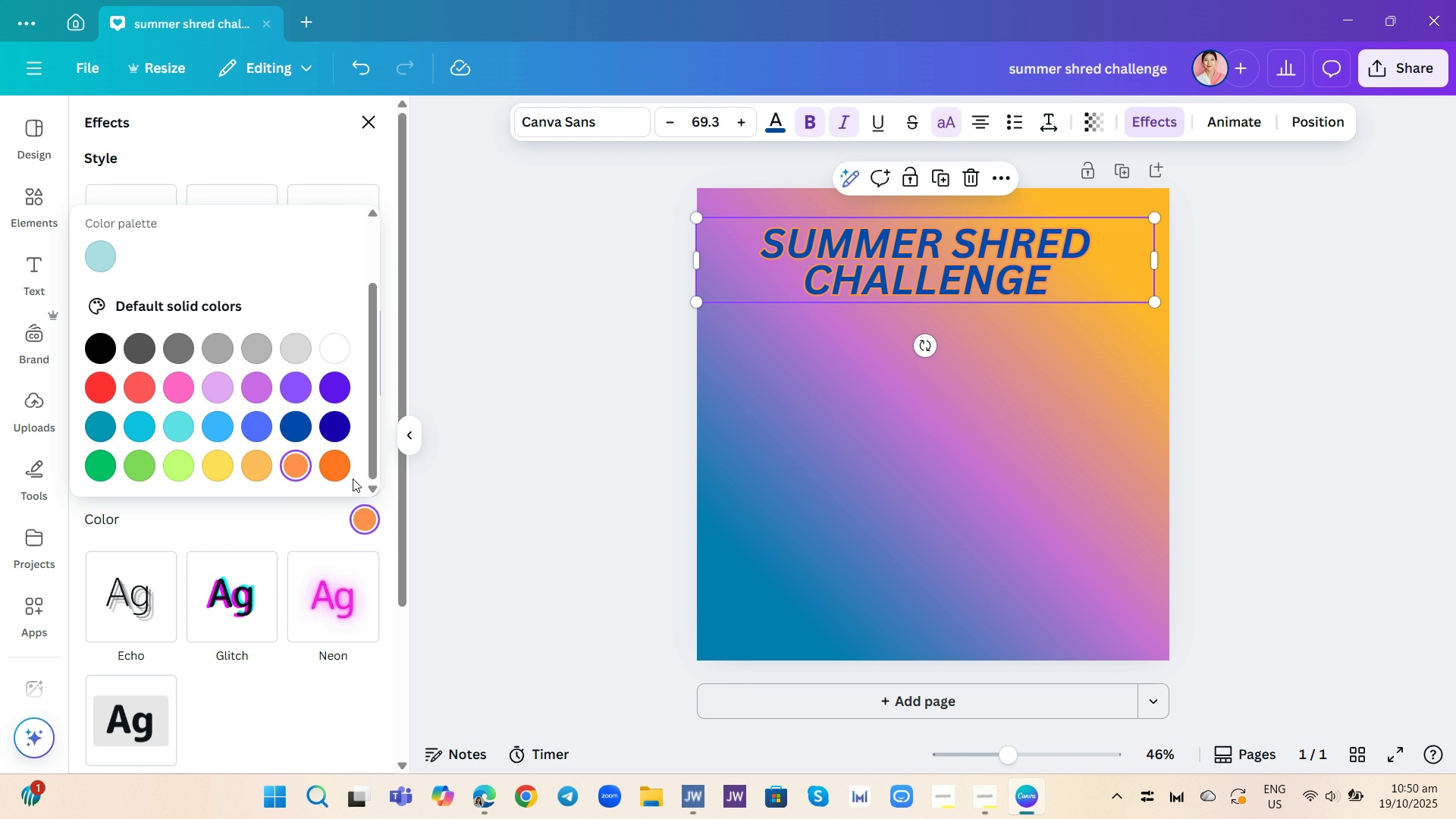 
wait(6.05)
 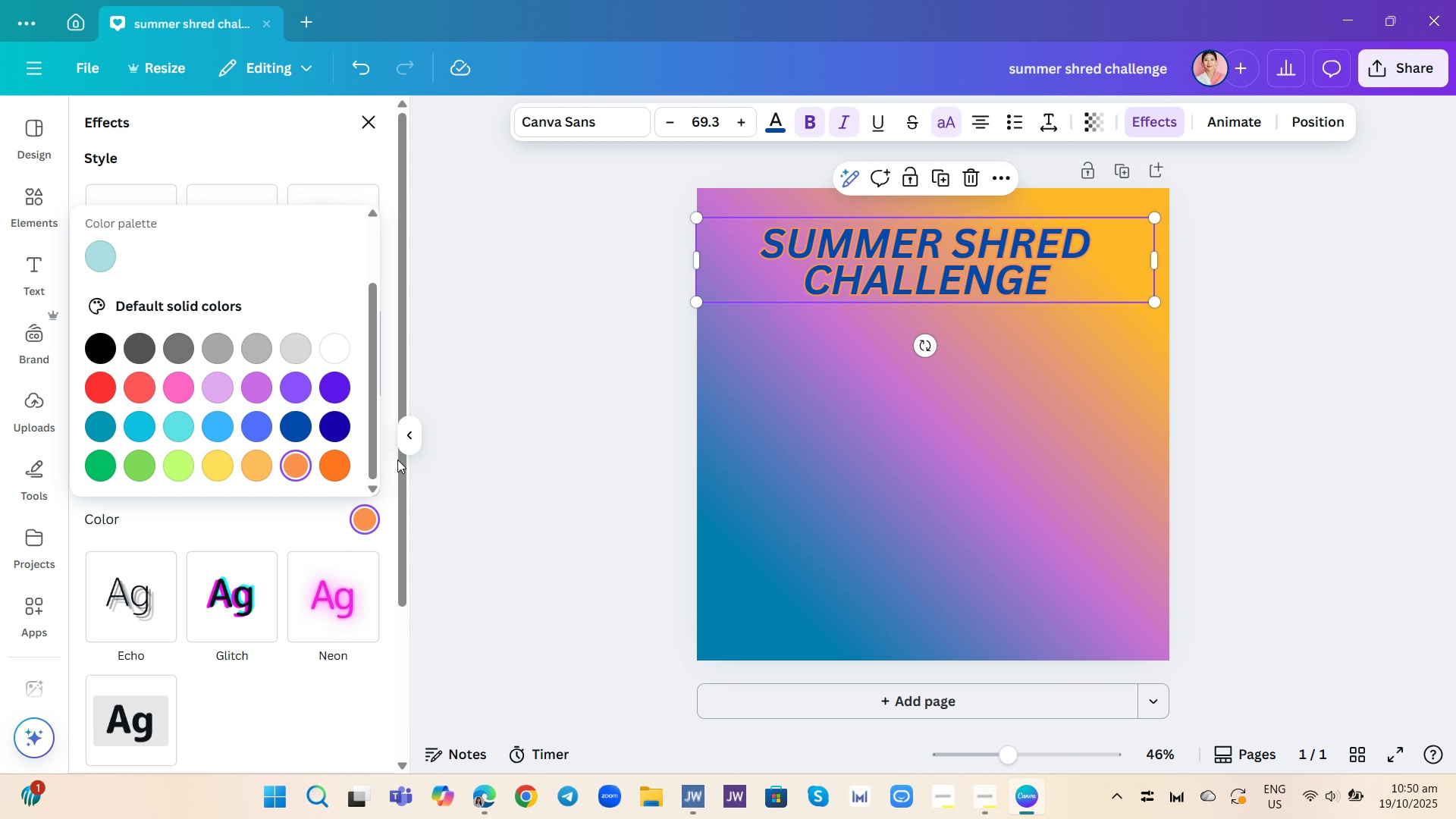 
left_click([446, 460])
 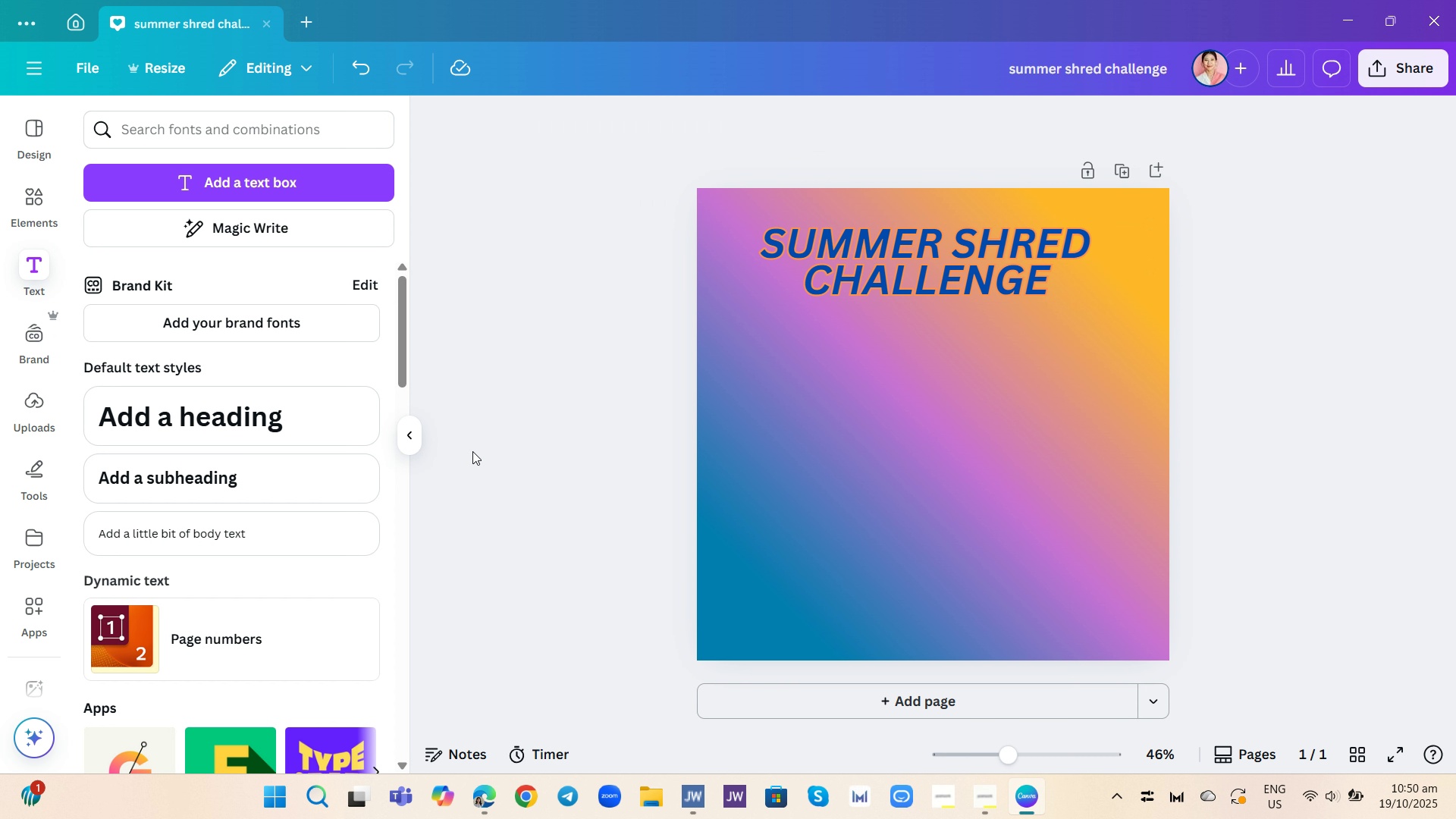 
left_click([472, 451])
 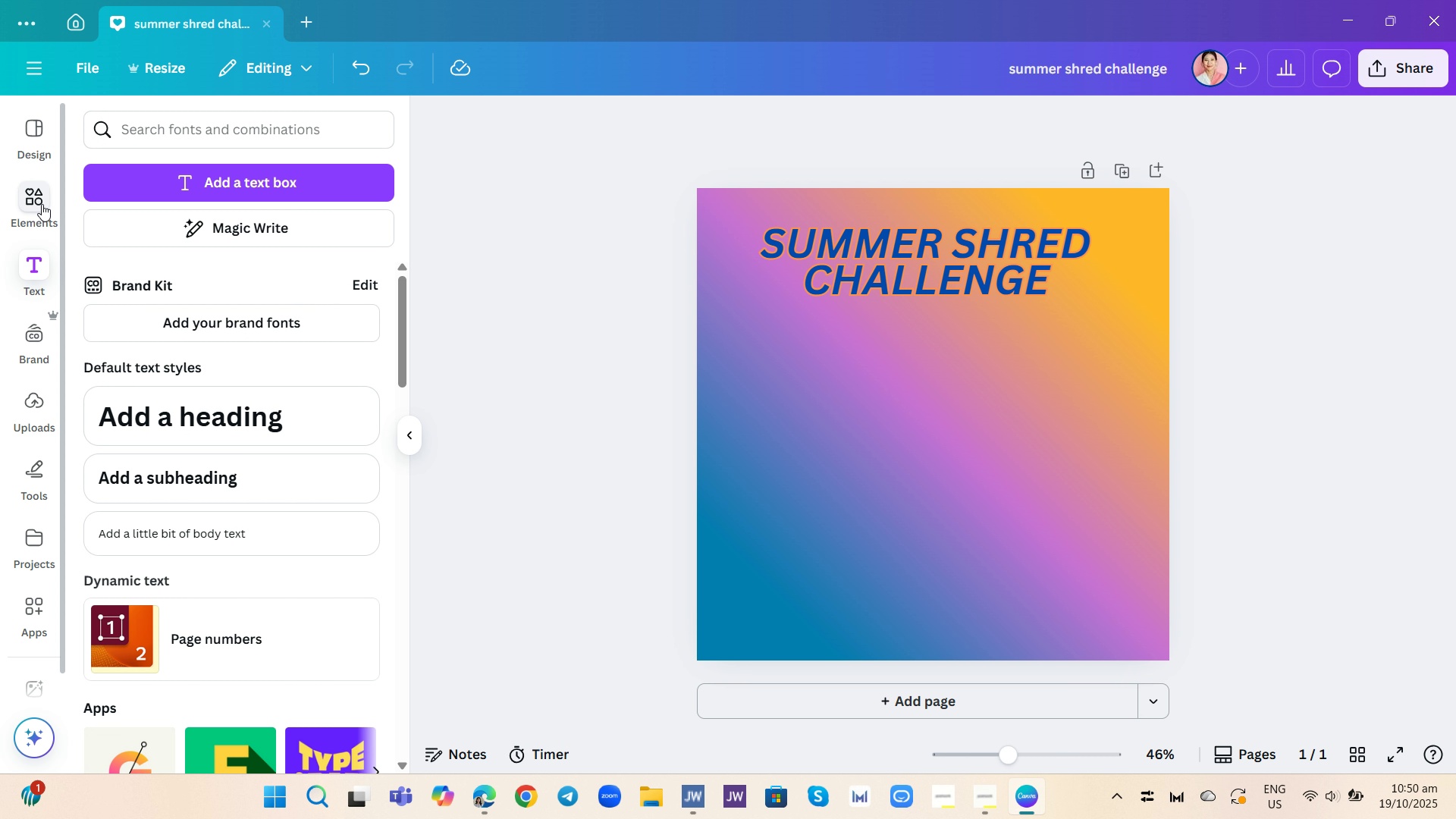 
left_click([40, 202])
 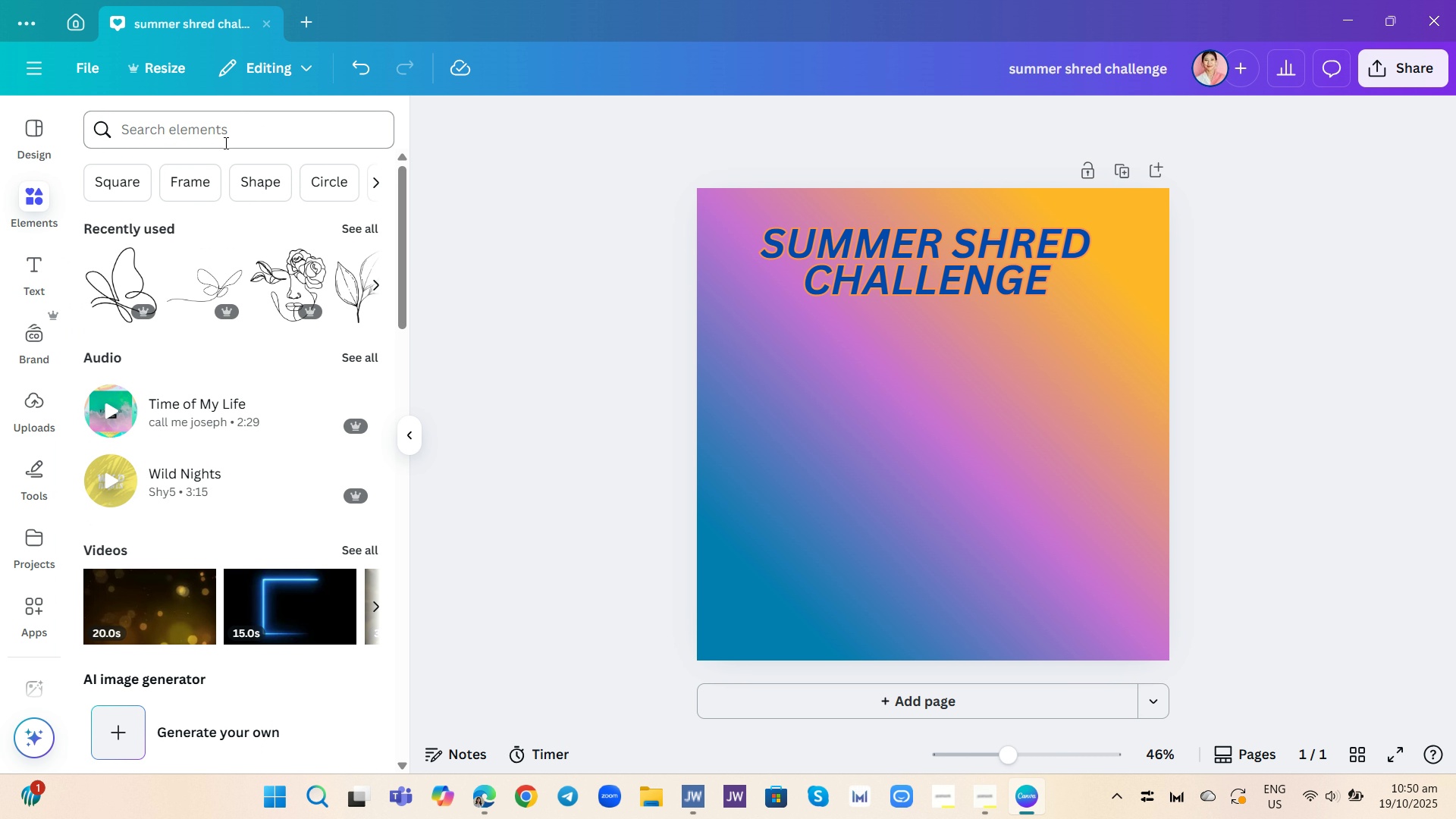 
left_click([224, 142])
 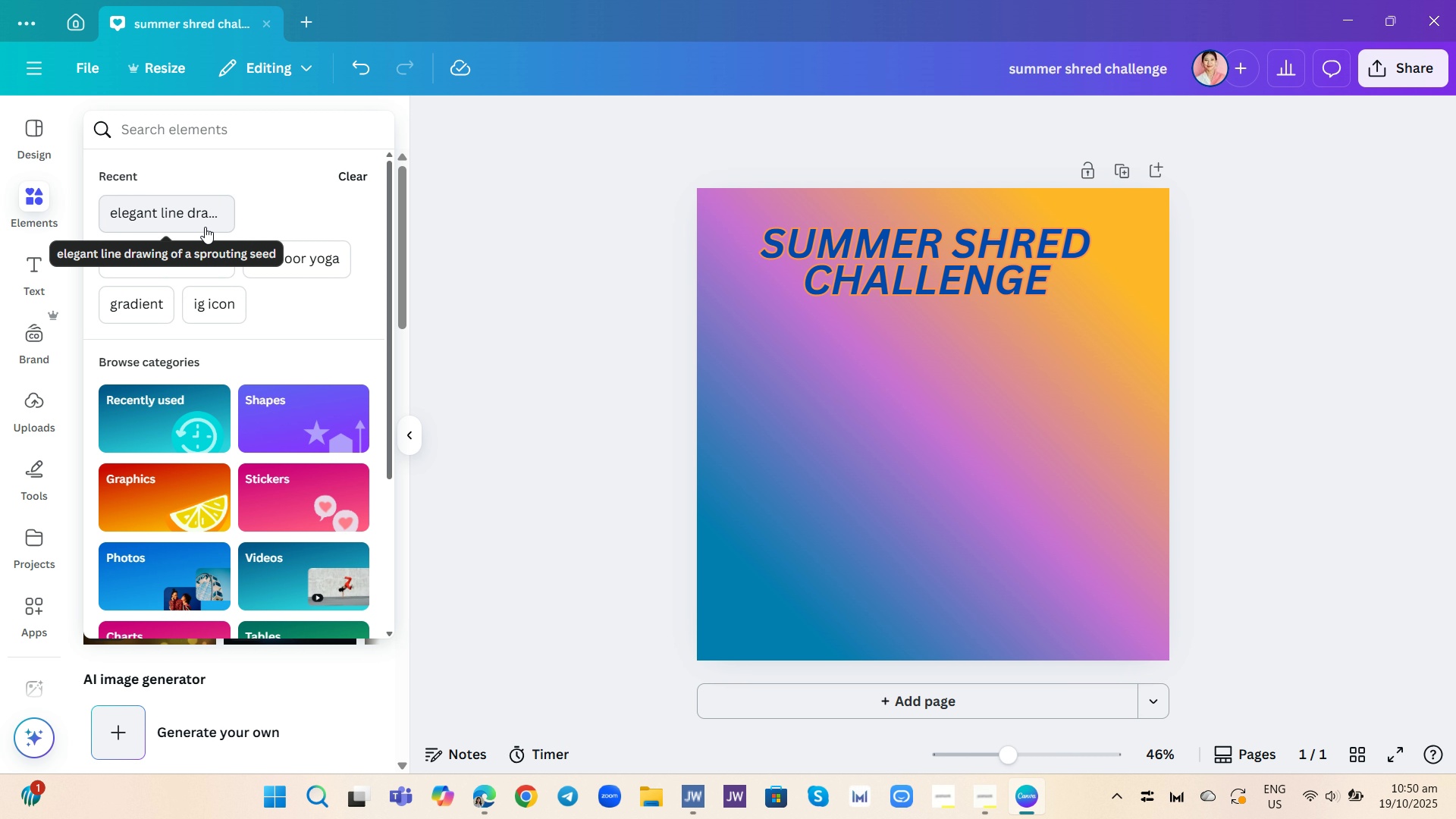 
wait(6.7)
 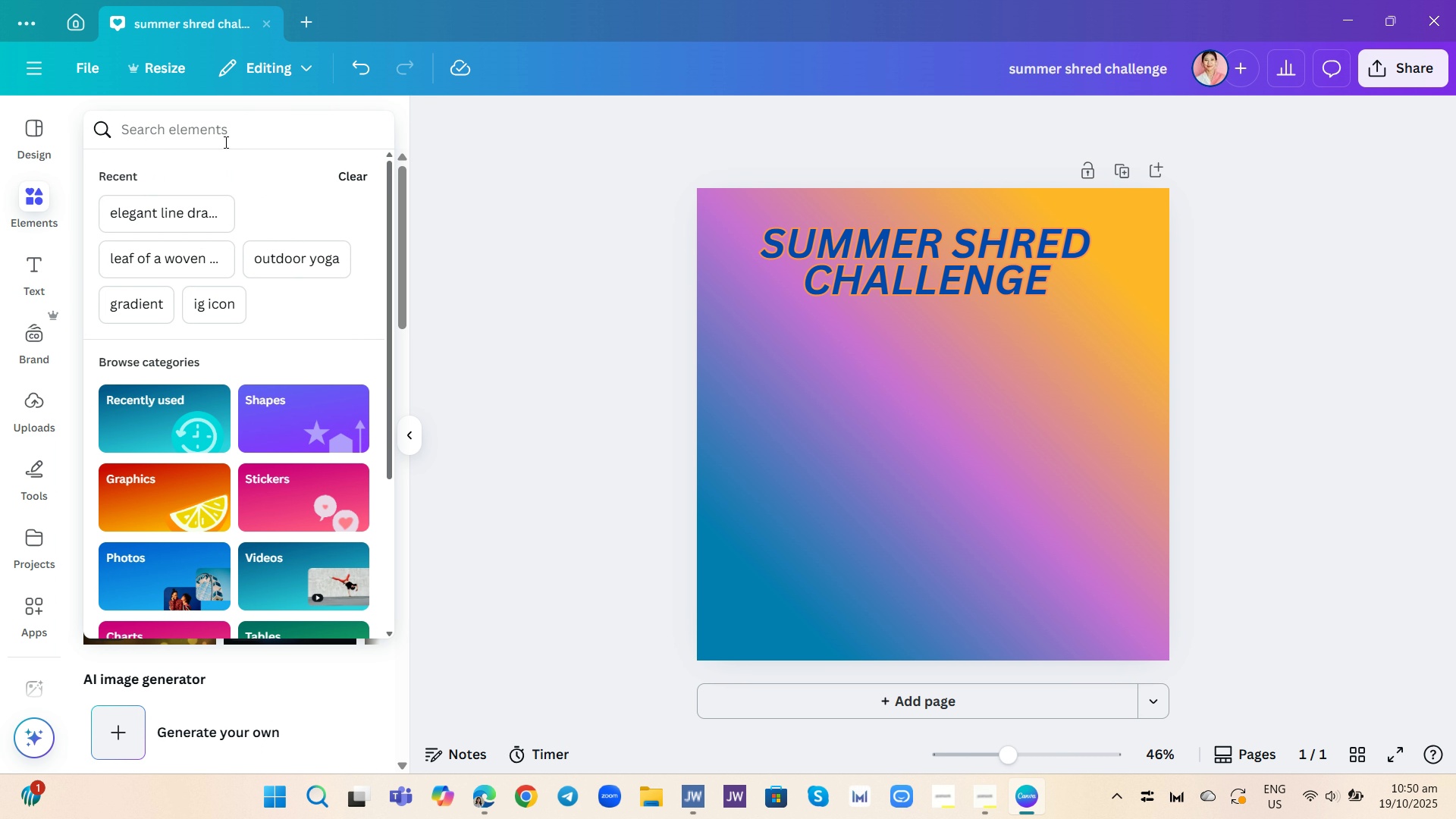 
type(sil)
 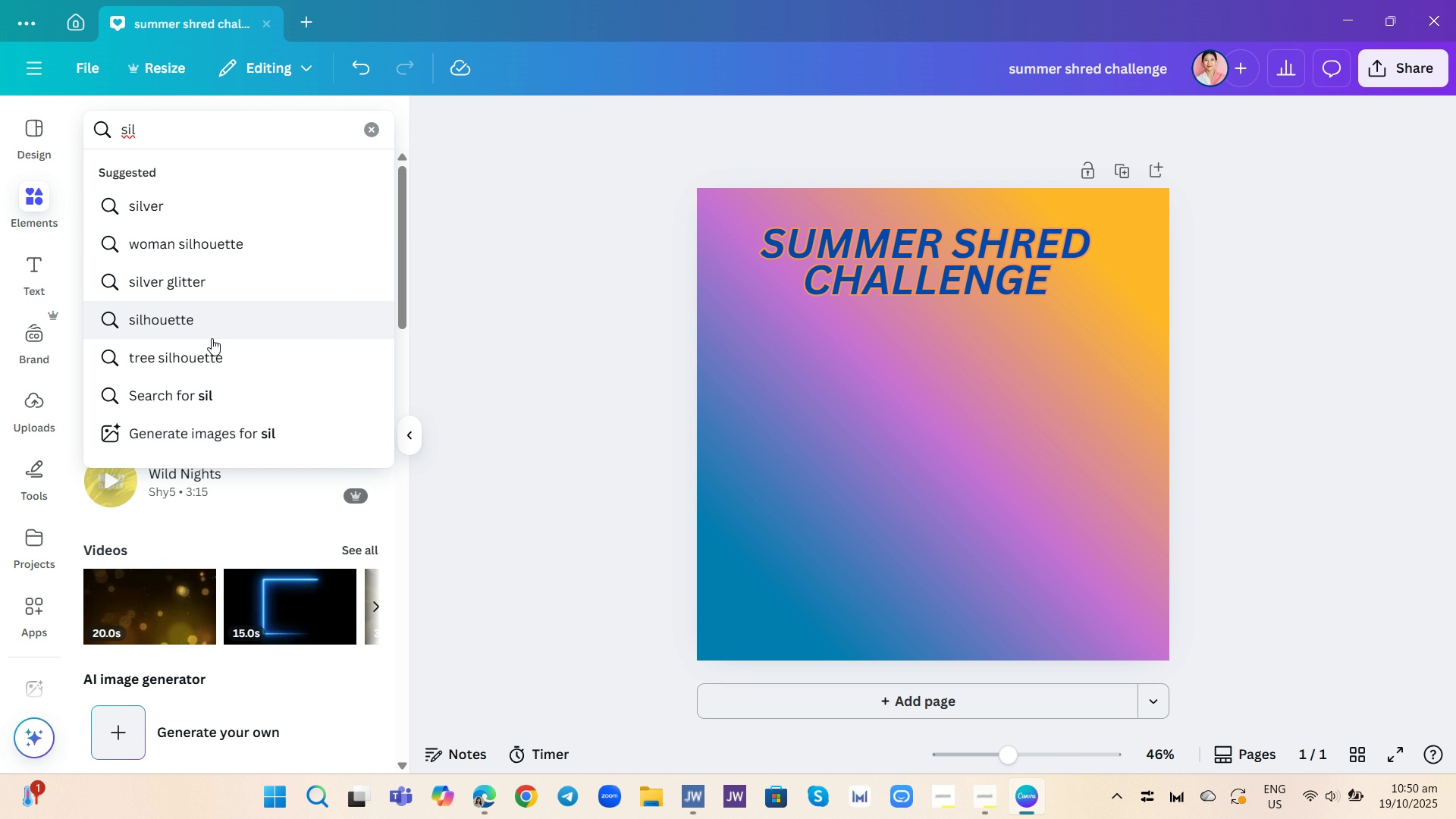 
left_click([215, 322])
 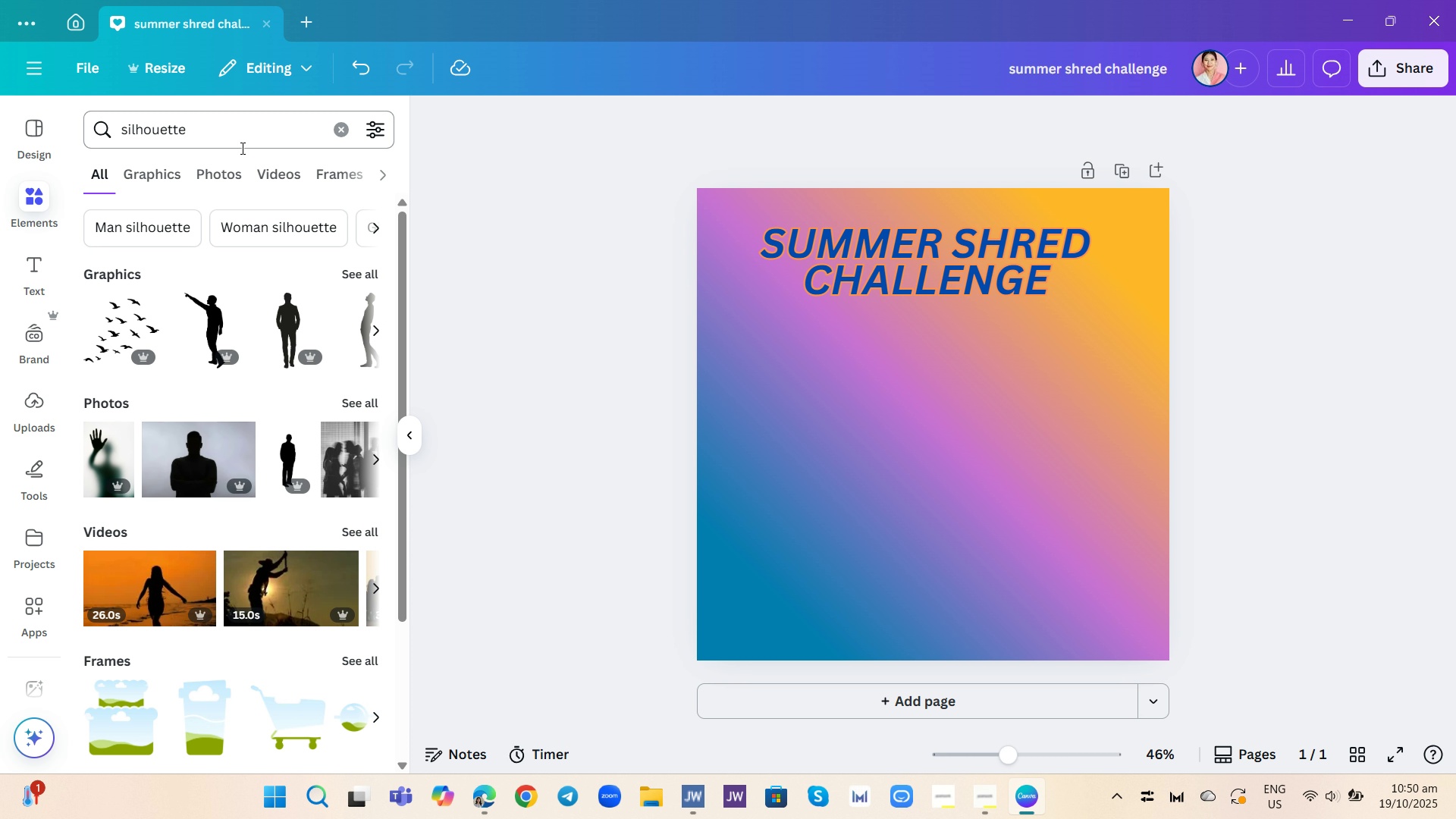 
left_click([248, 125])
 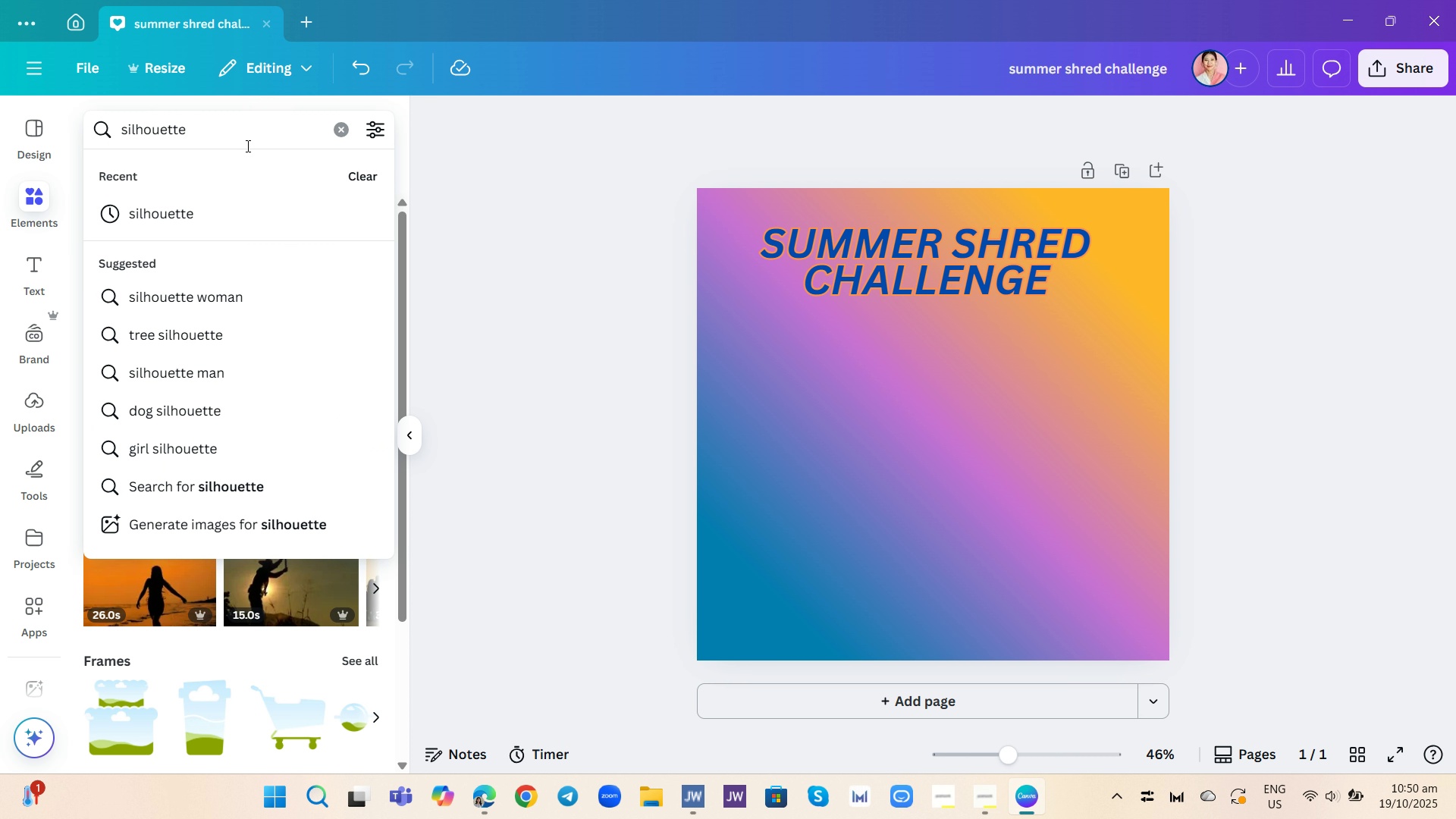 
type( human jump)
 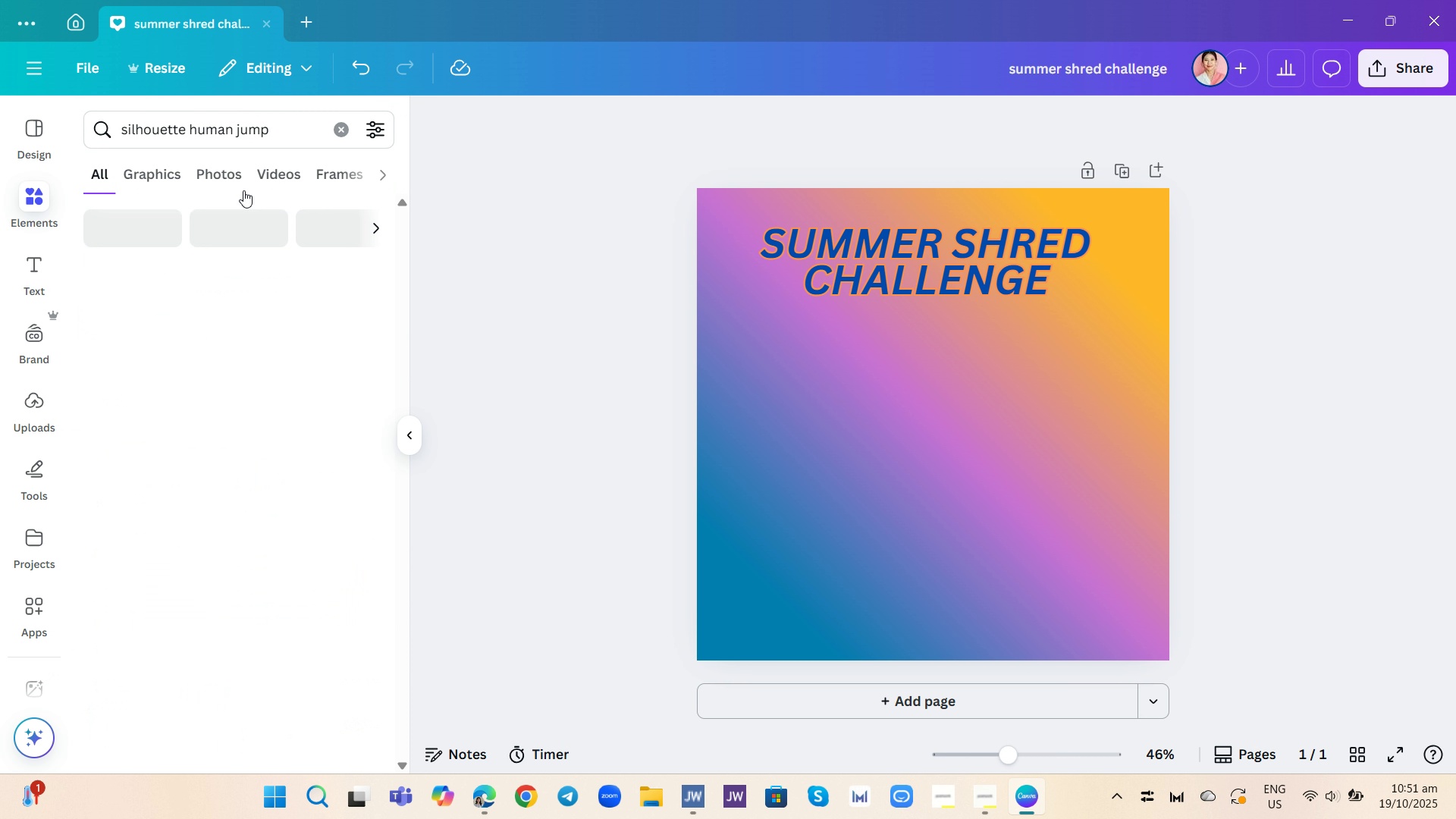 
key(Enter)
 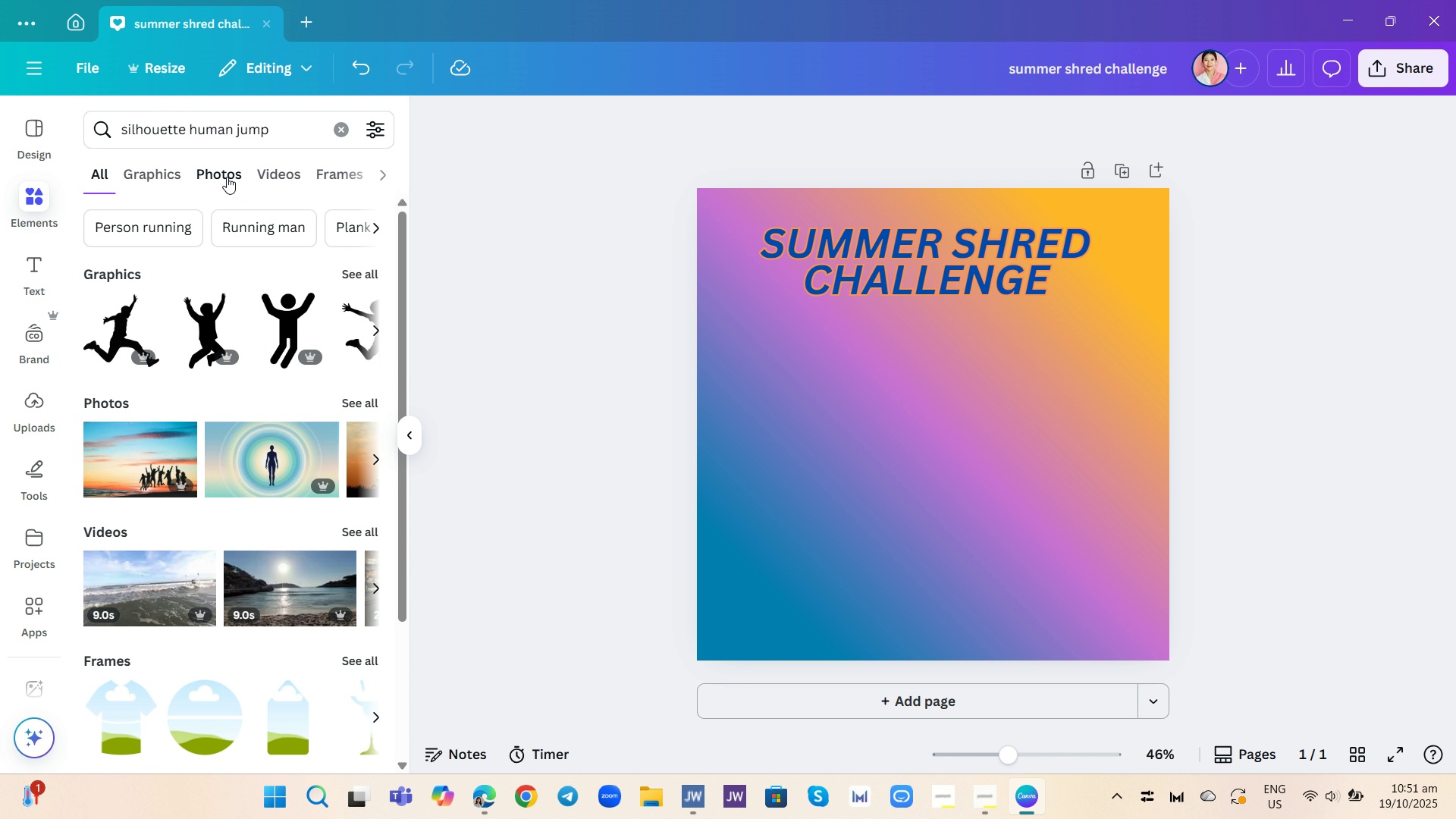 
left_click([227, 177])
 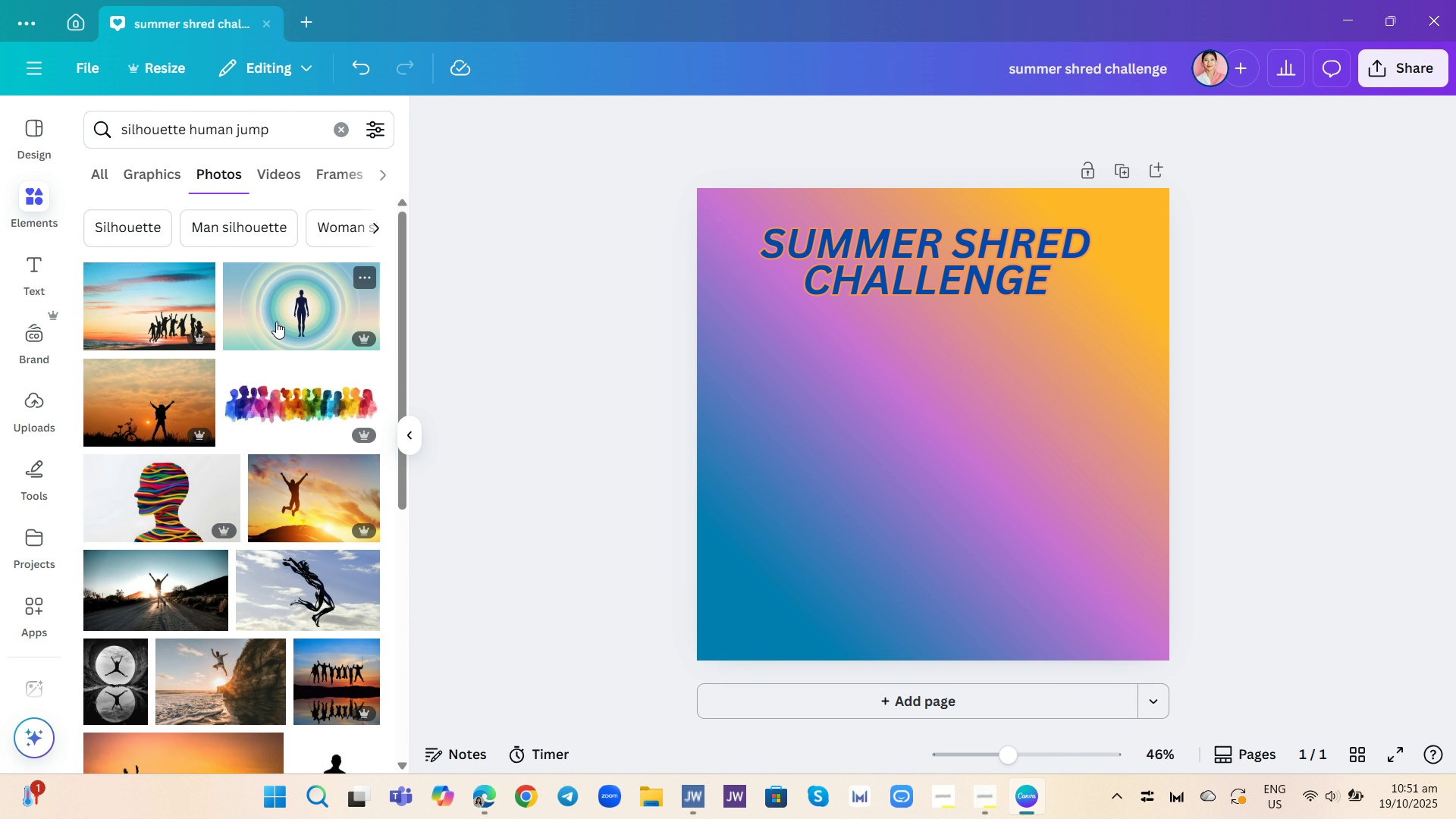 
scroll: coordinate [292, 346], scroll_direction: down, amount: 10.0
 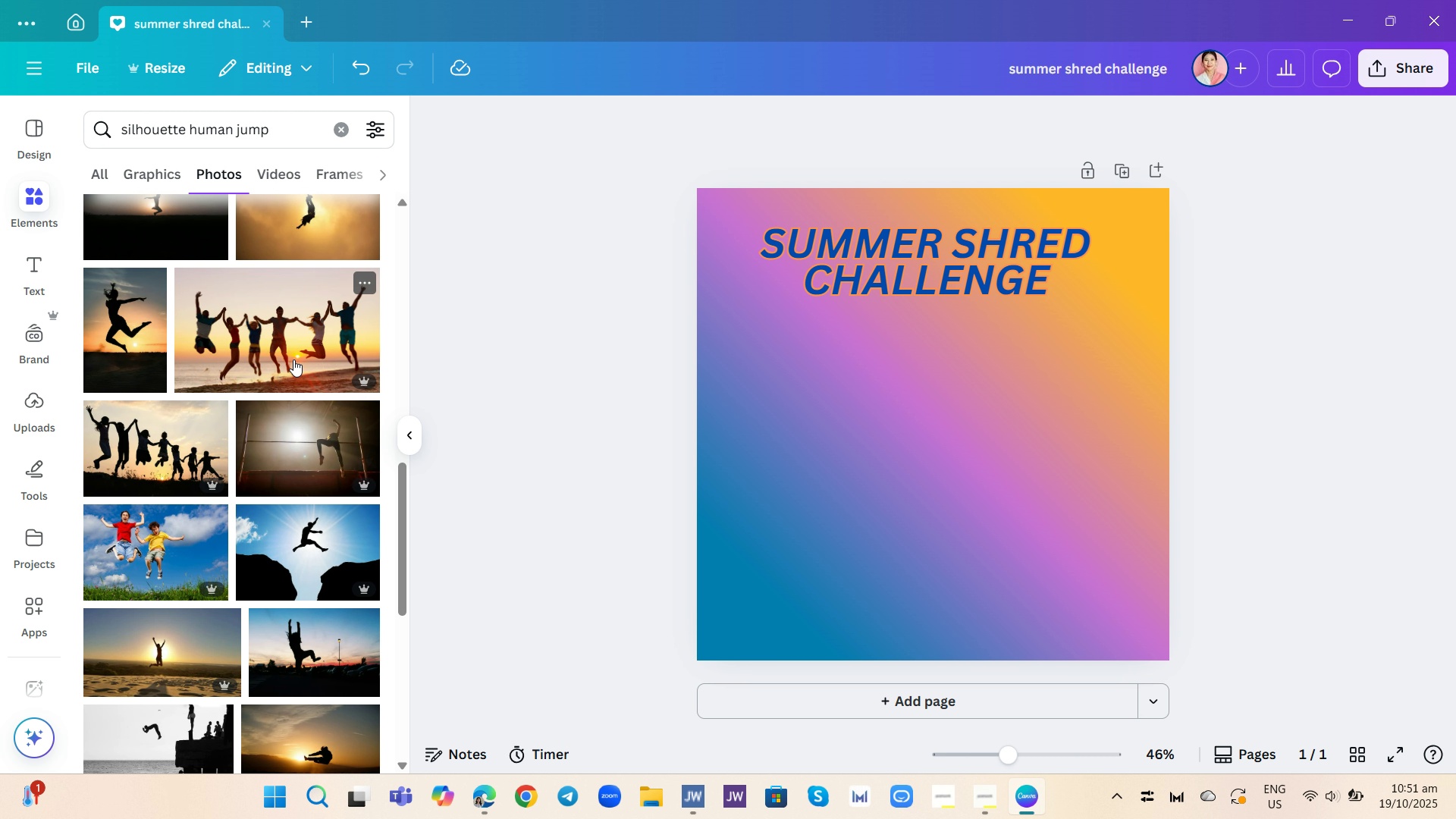 
wait(11.87)
 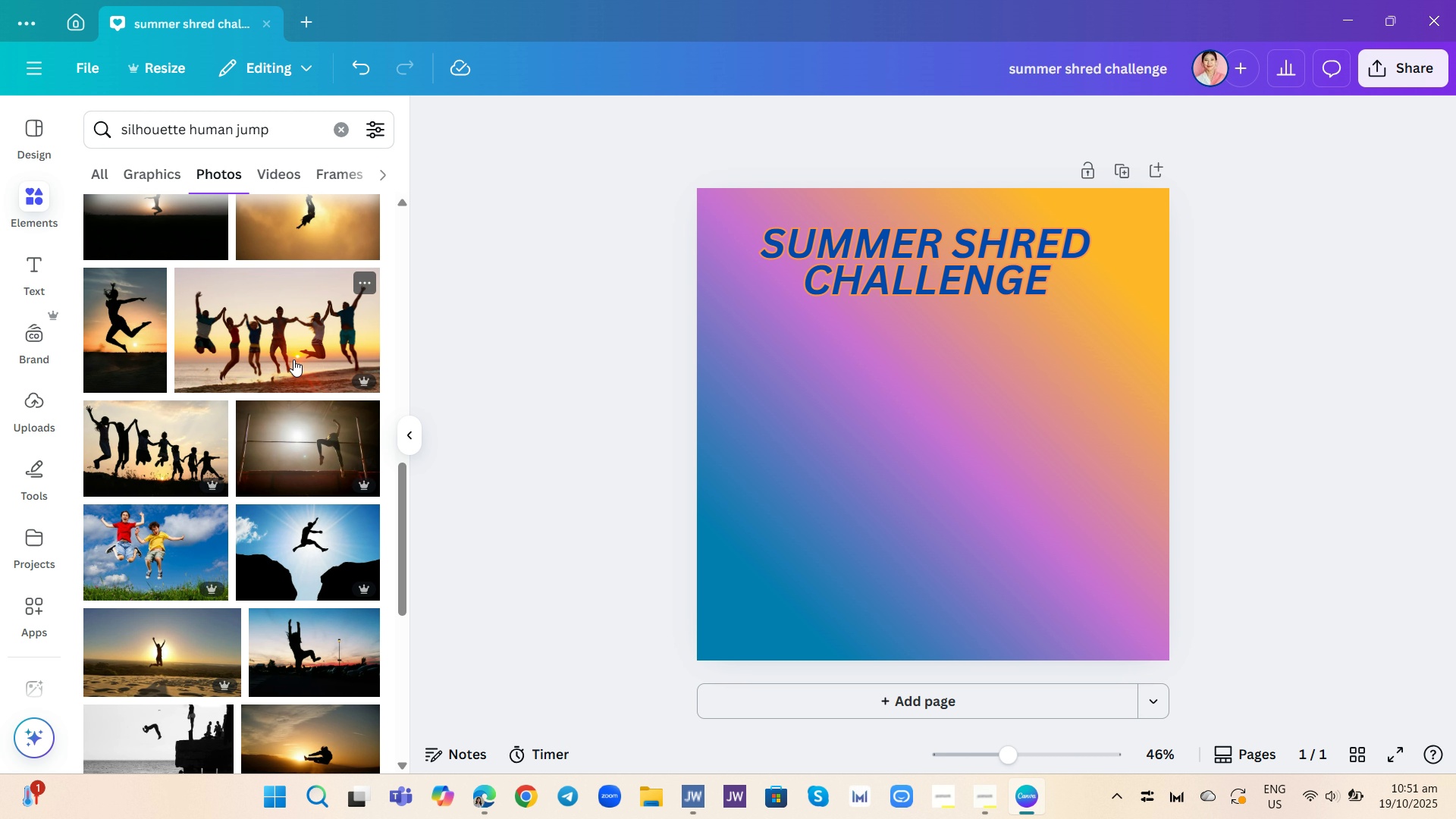 
scroll: coordinate [313, 388], scroll_direction: down, amount: 11.0
 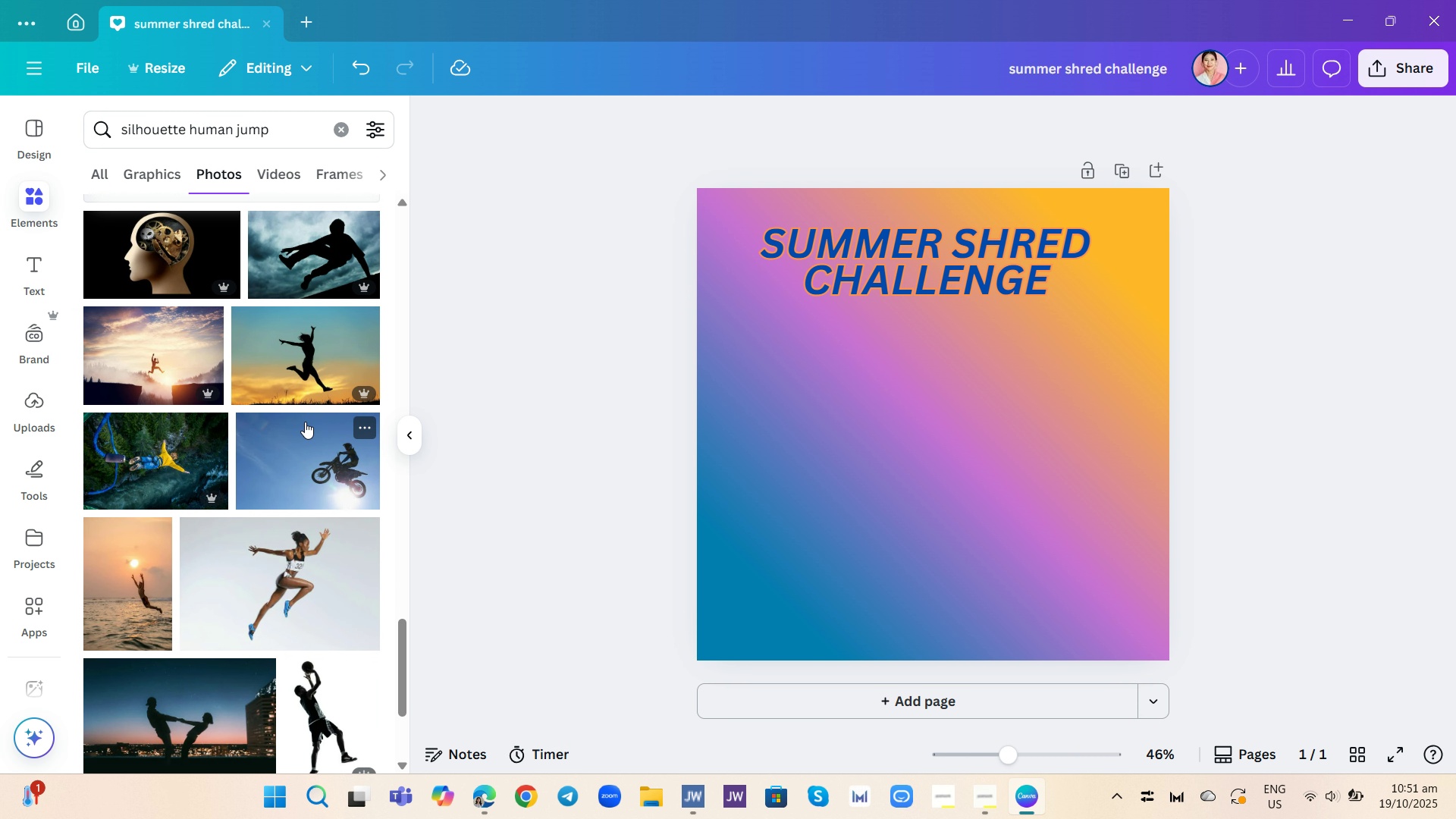 
wait(5.08)
 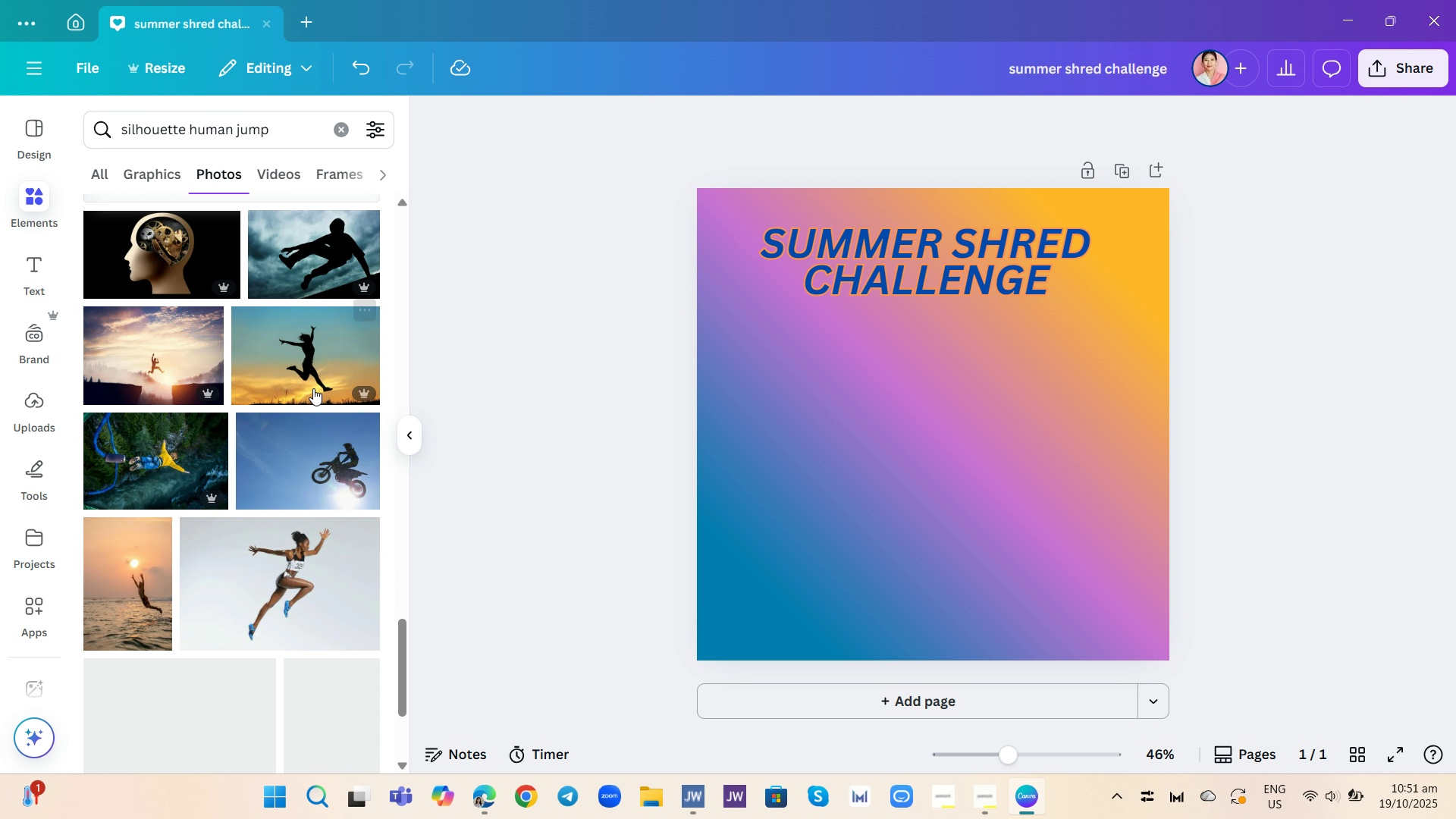 
scroll: coordinate [304, 438], scroll_direction: down, amount: 22.0
 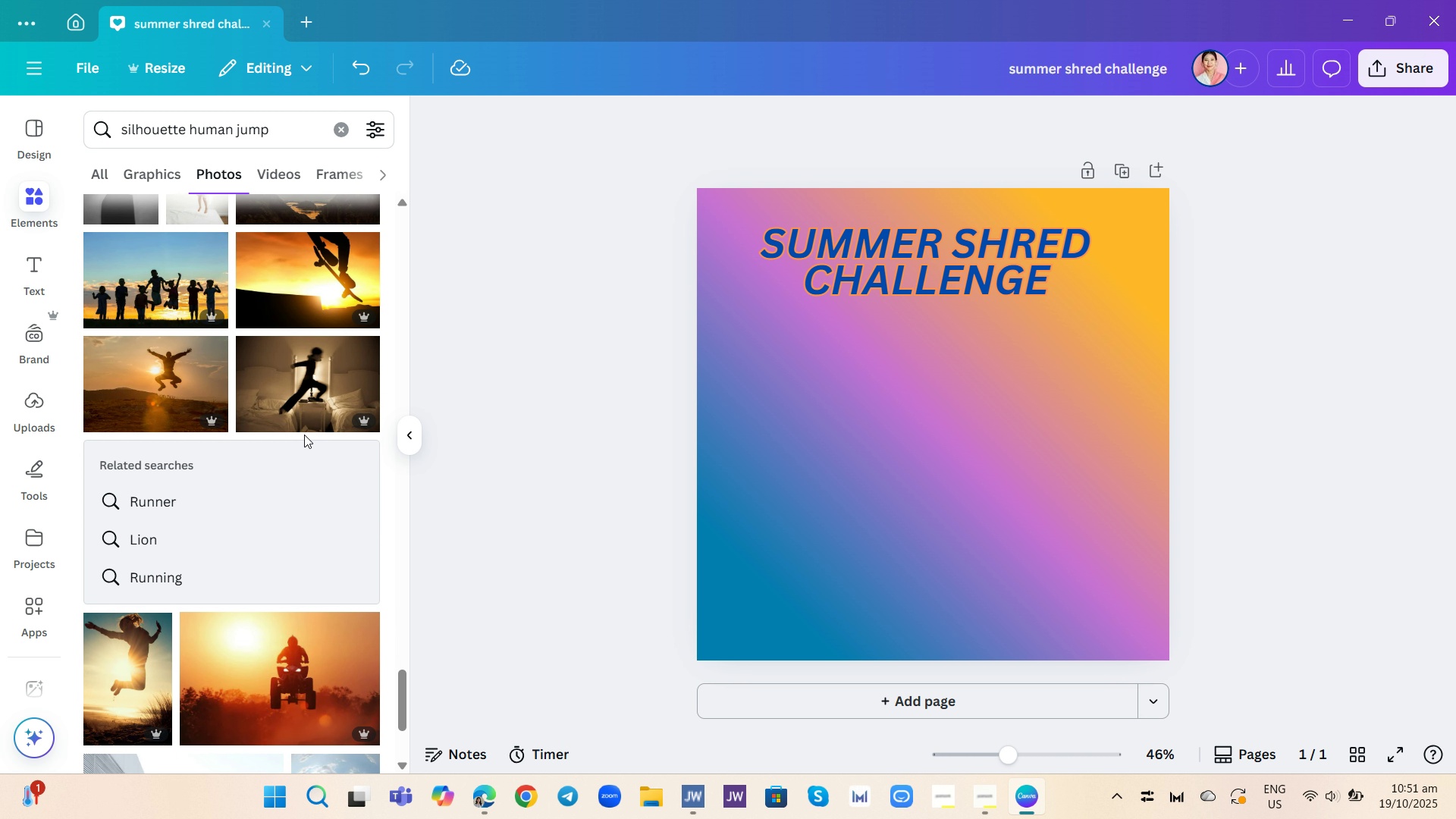 
scroll: coordinate [304, 435], scroll_direction: down, amount: 8.0
 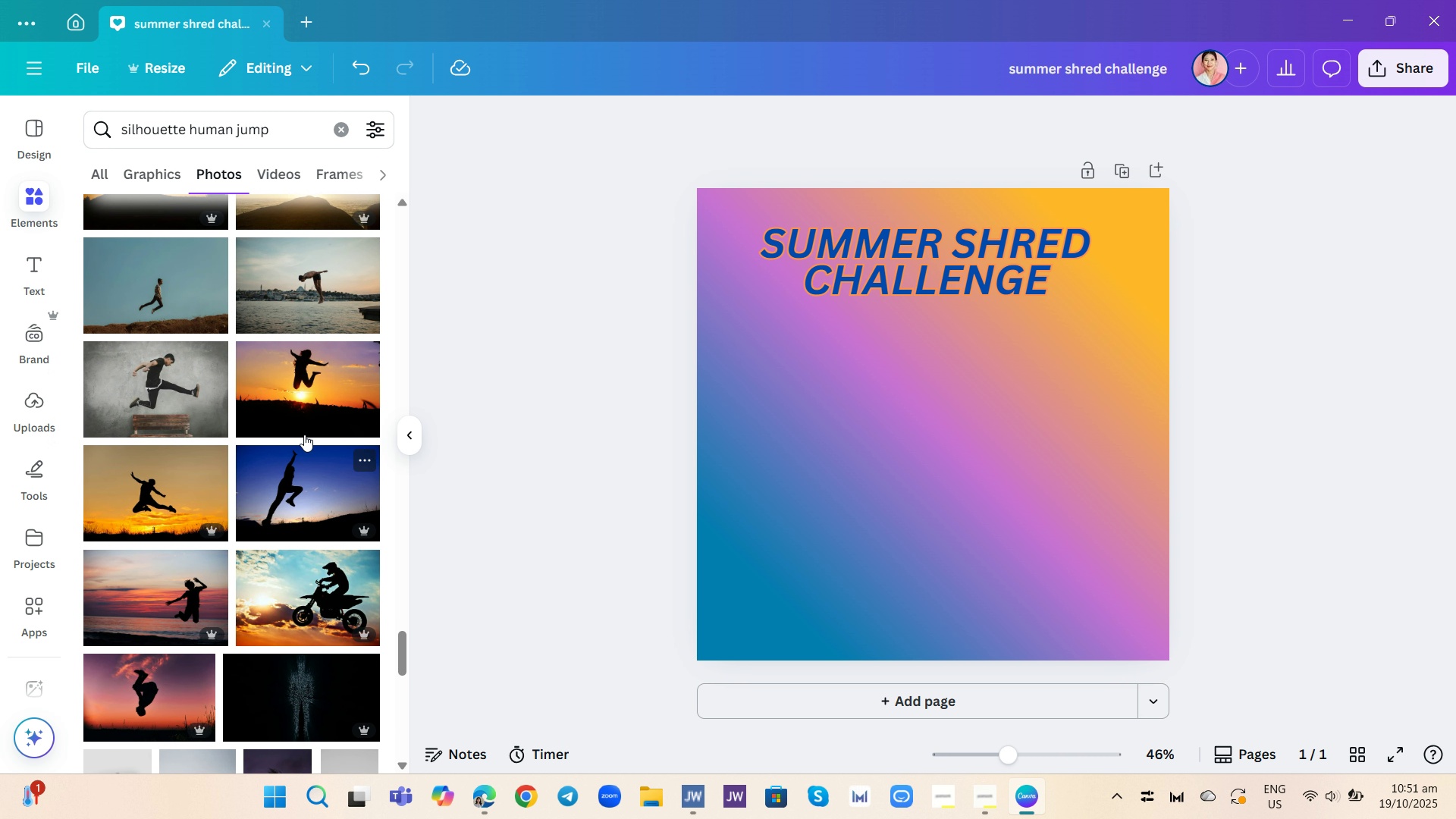 
scroll: coordinate [285, 486], scroll_direction: up, amount: 23.0
 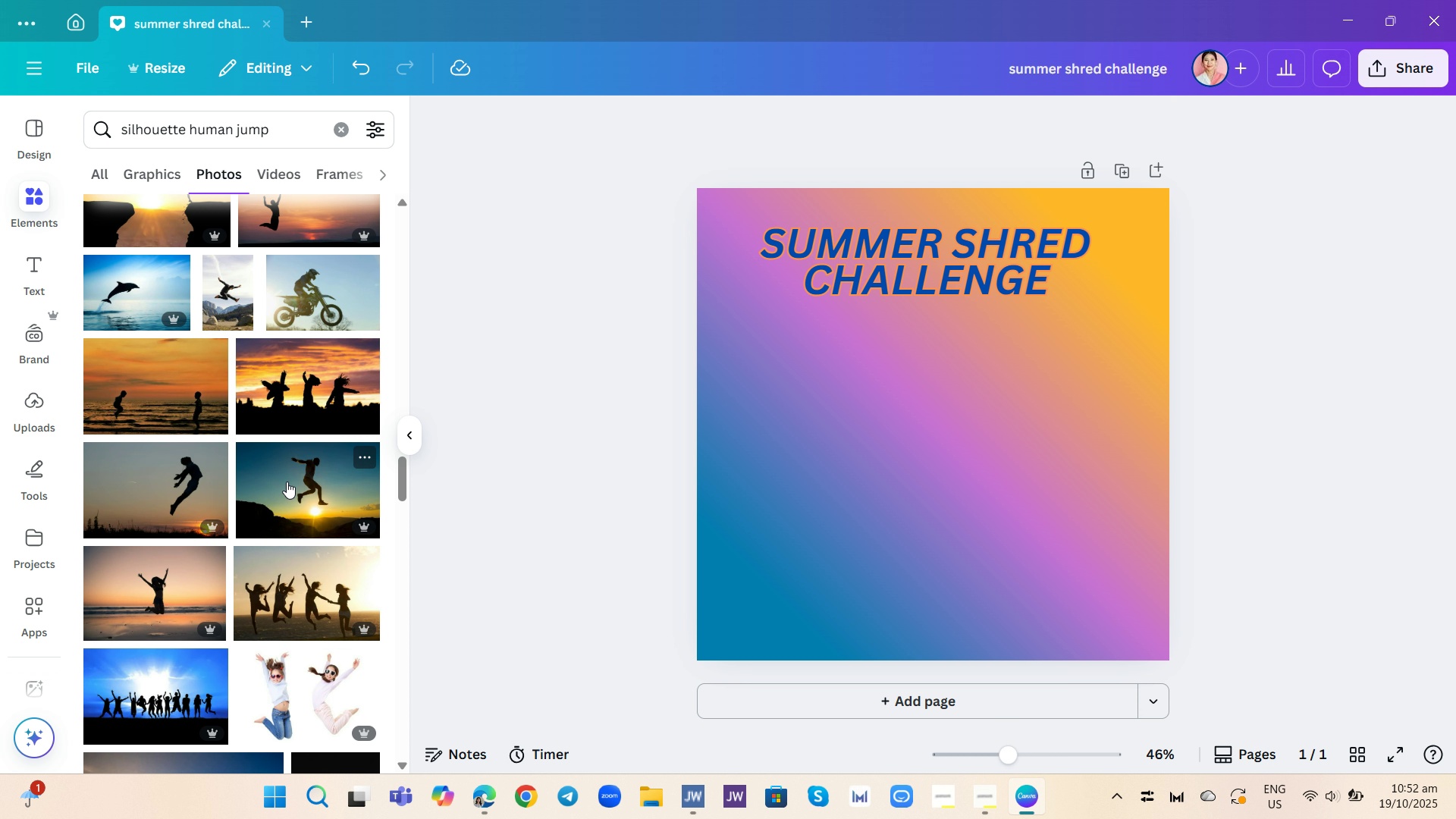 
scroll: coordinate [301, 510], scroll_direction: up, amount: 14.0
 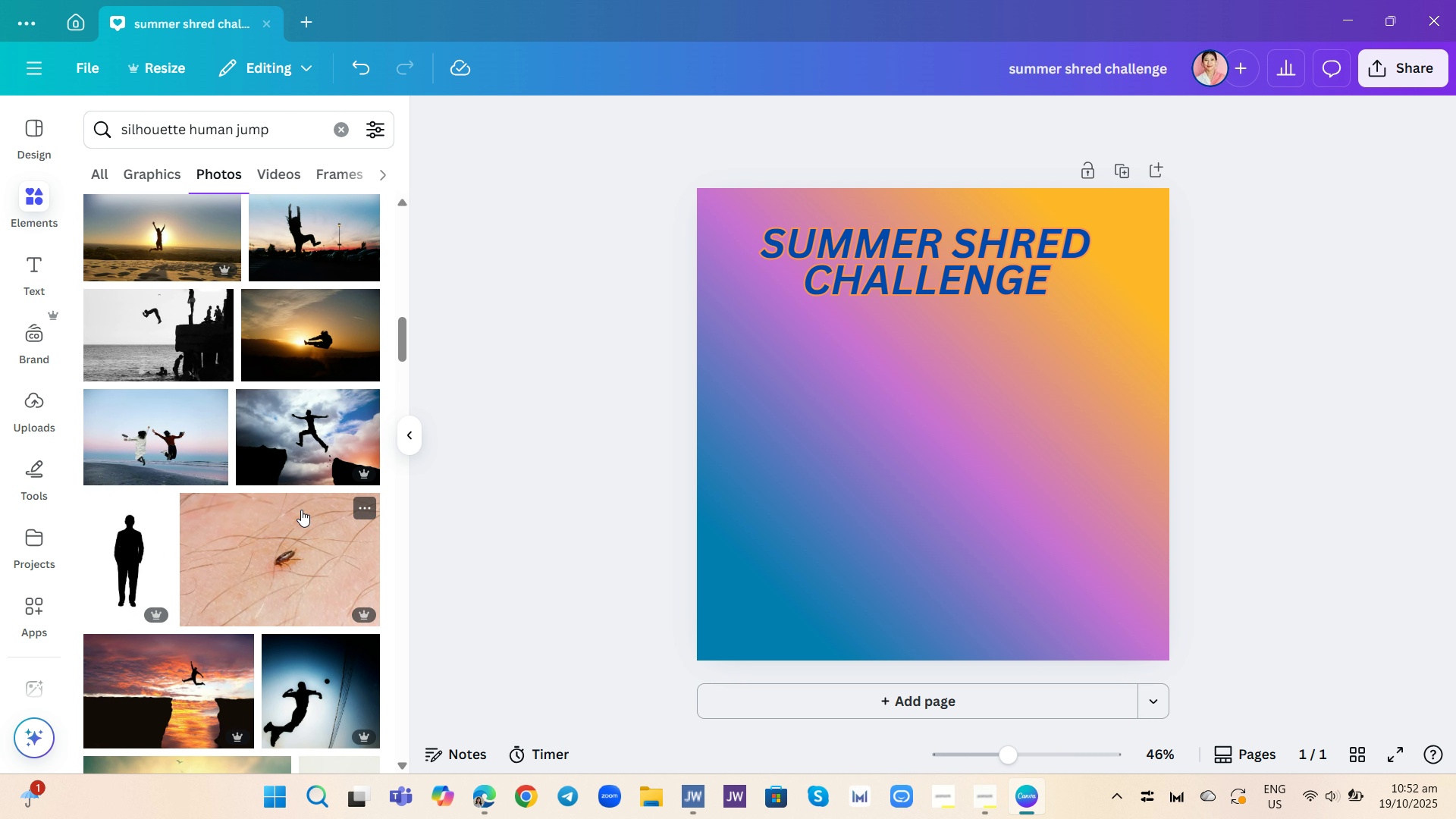 
scroll: coordinate [301, 510], scroll_direction: up, amount: 2.0
 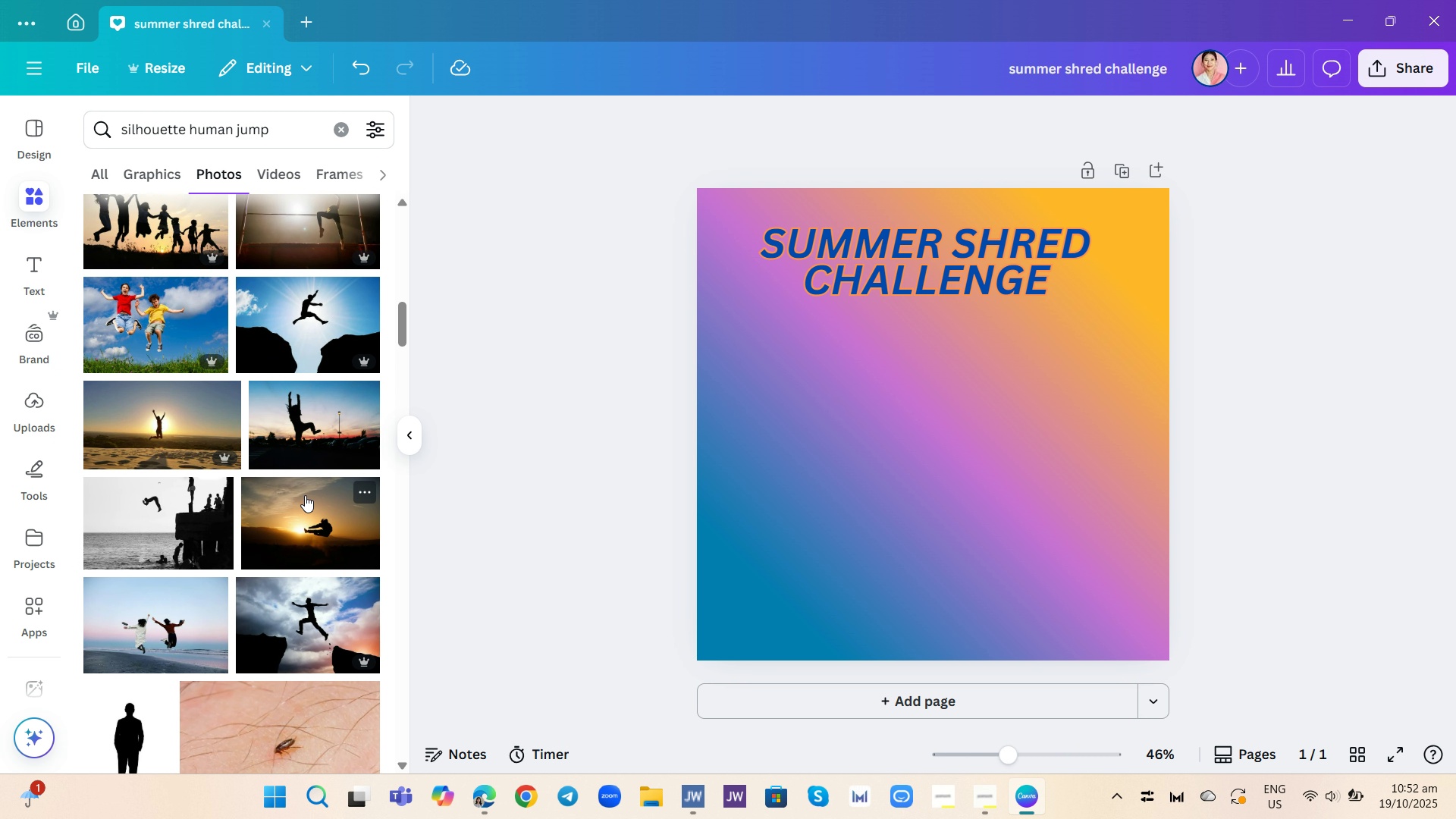 
wait(6.84)
 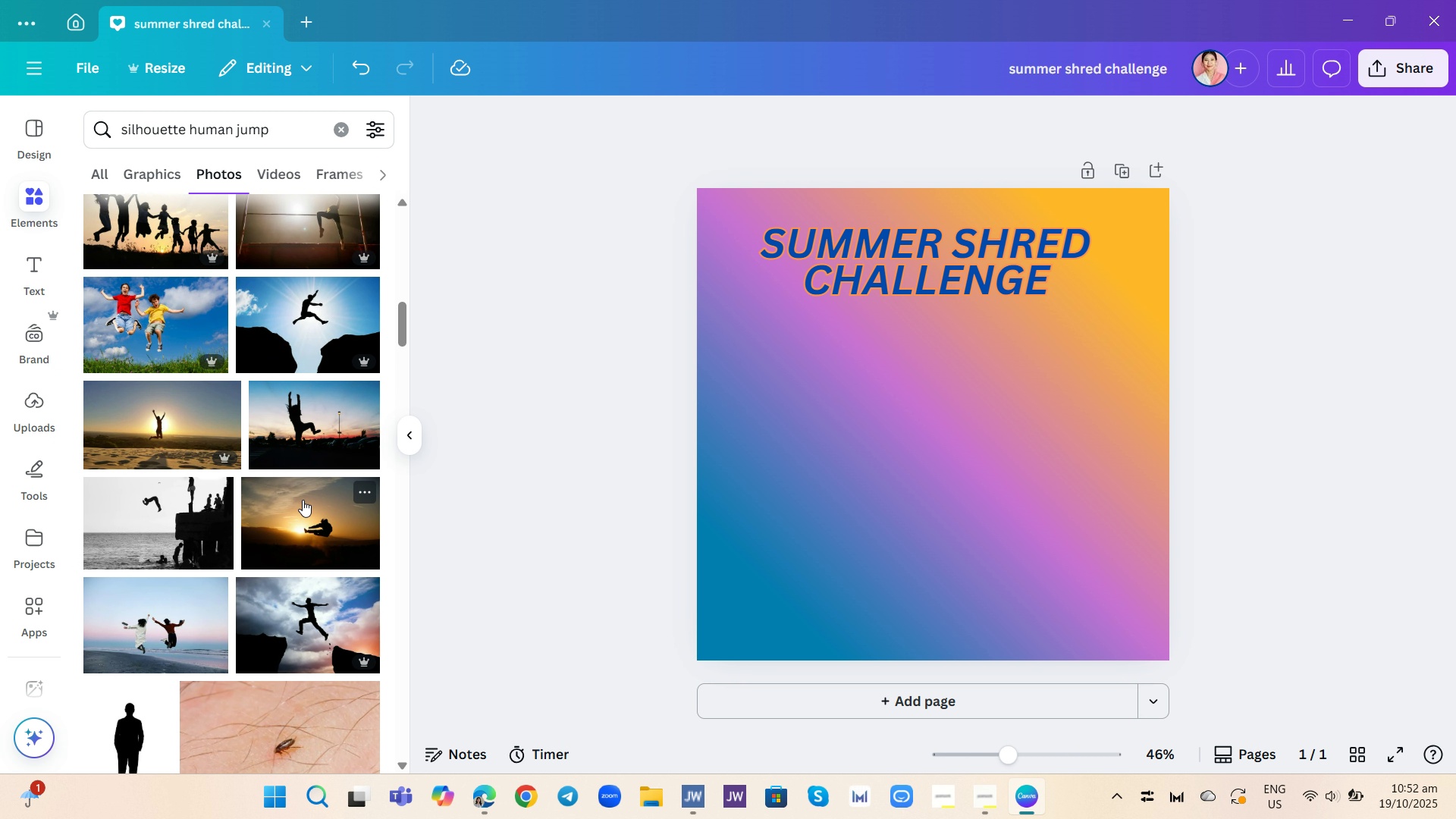 
scroll: coordinate [305, 482], scroll_direction: up, amount: 7.0
 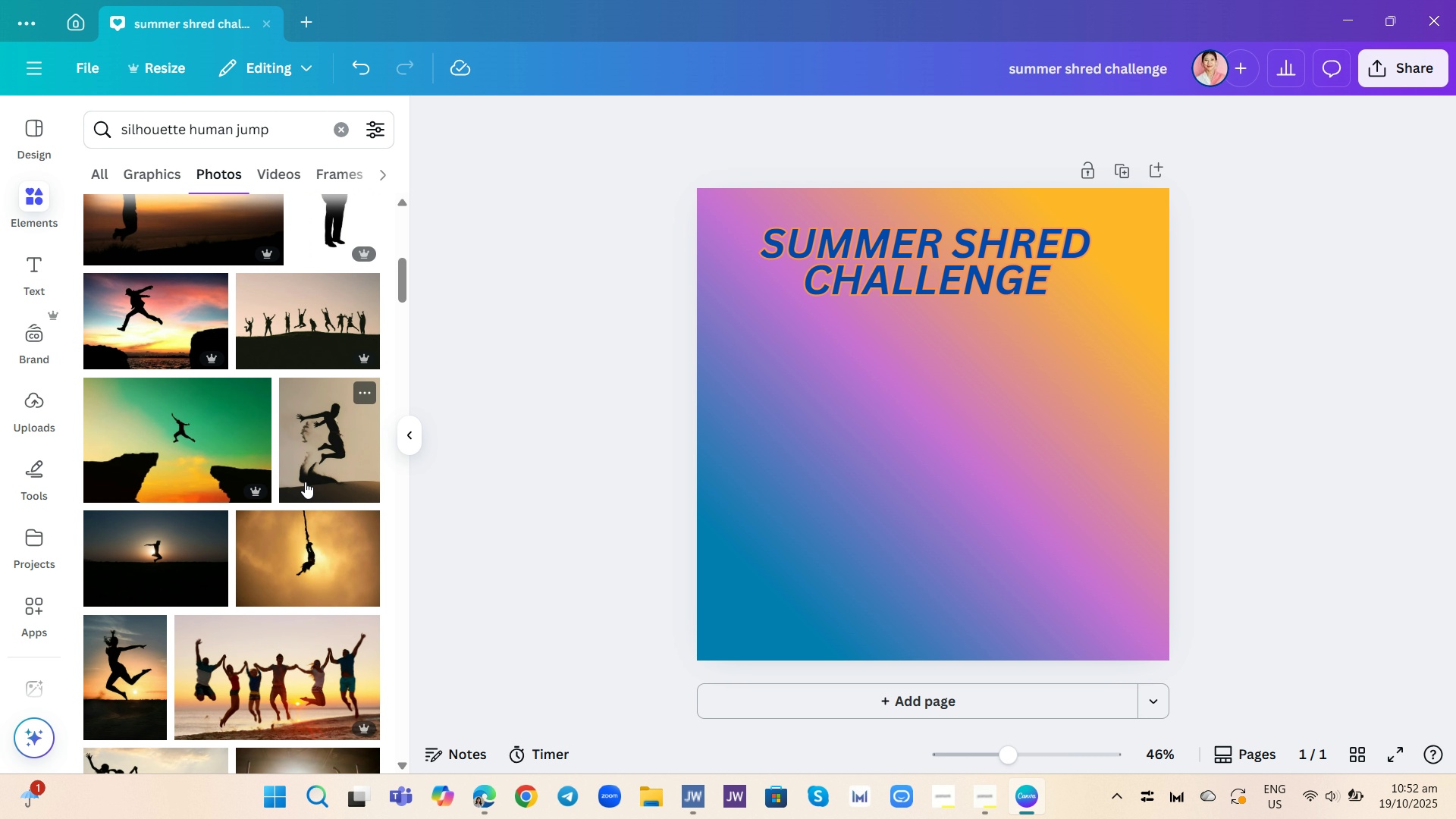 
scroll: coordinate [305, 482], scroll_direction: down, amount: 3.0
 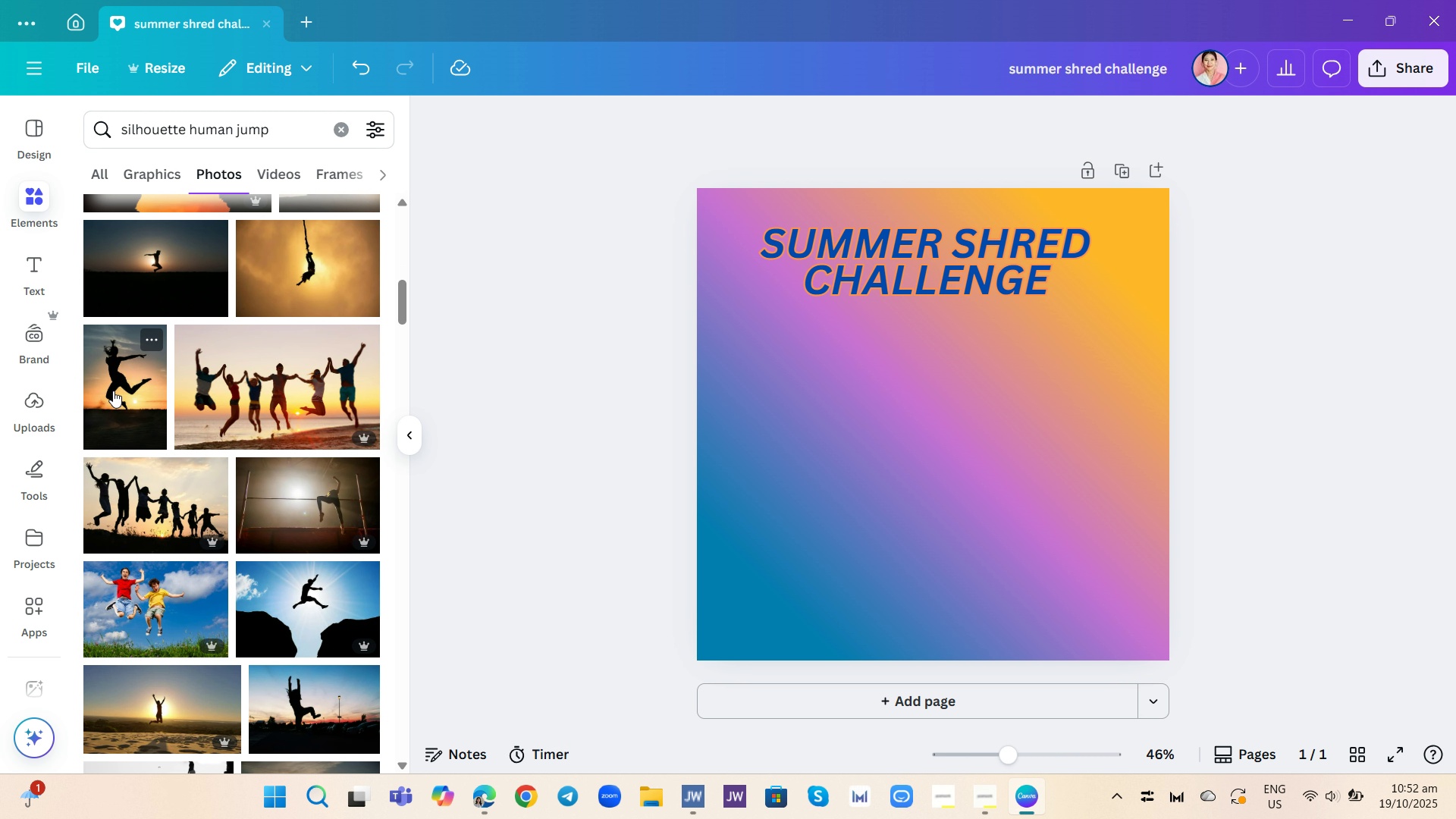 
left_click([113, 391])
 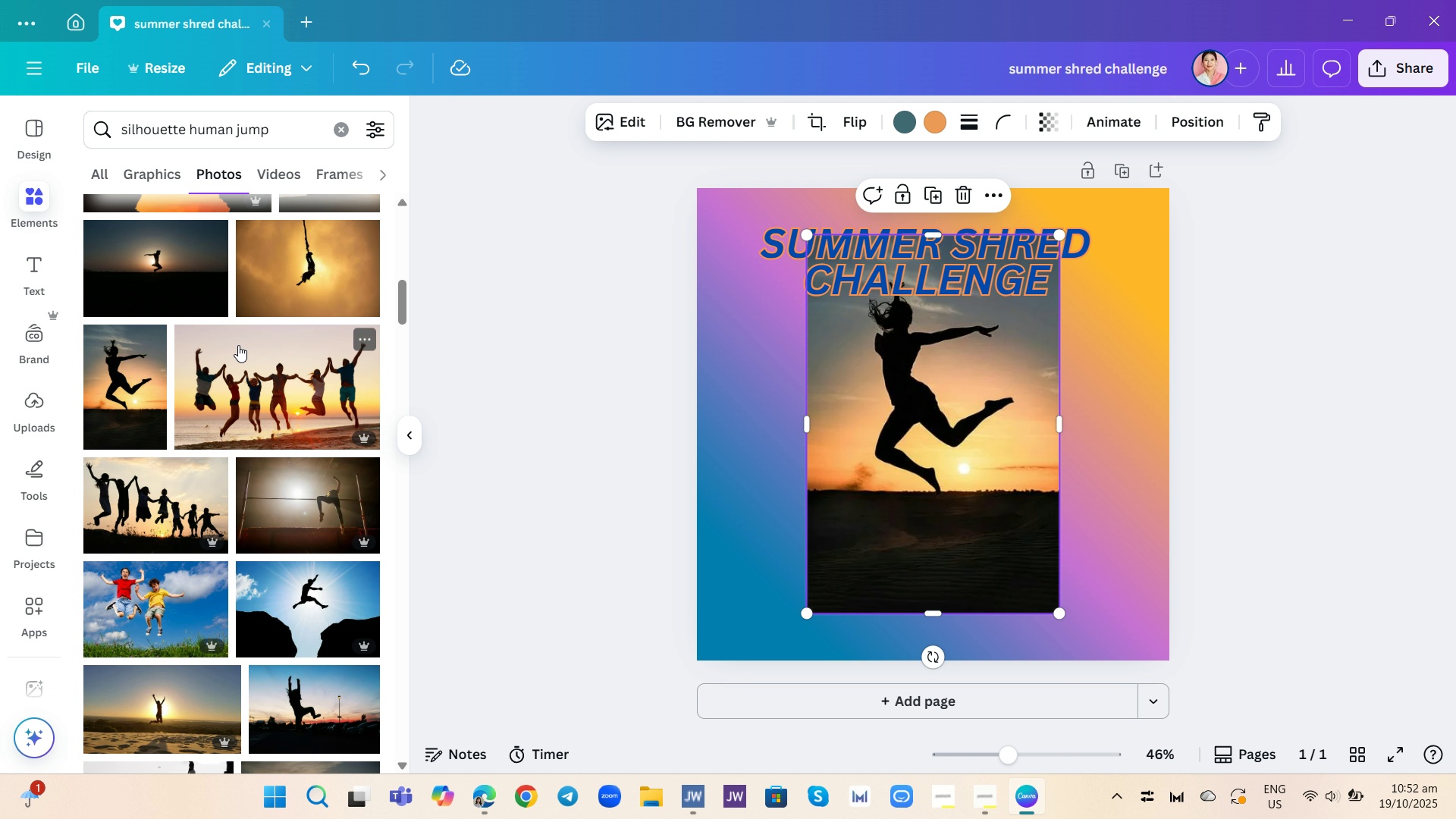 
mouse_move([692, 162])
 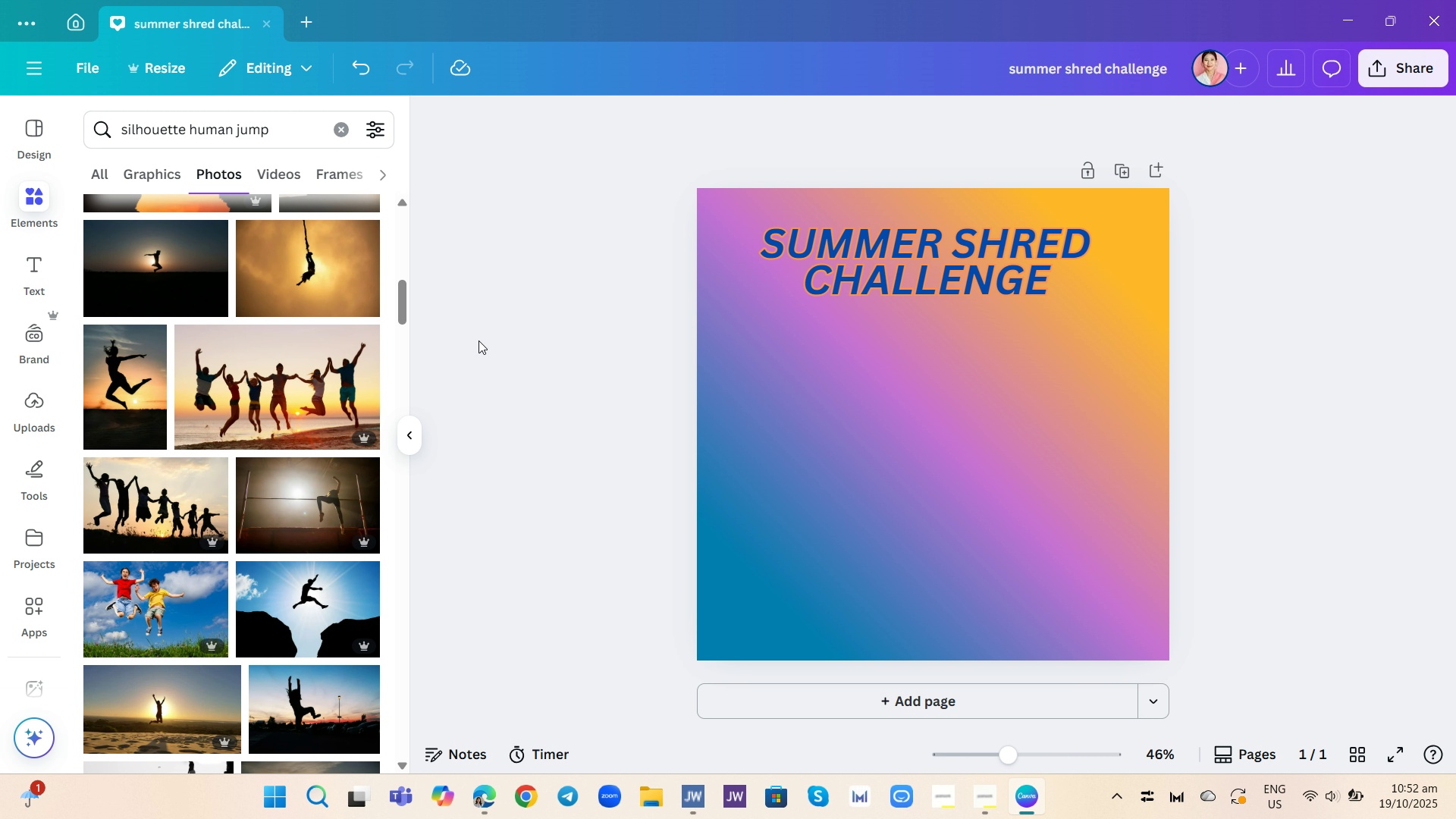 
scroll: coordinate [274, 403], scroll_direction: down, amount: 8.0
 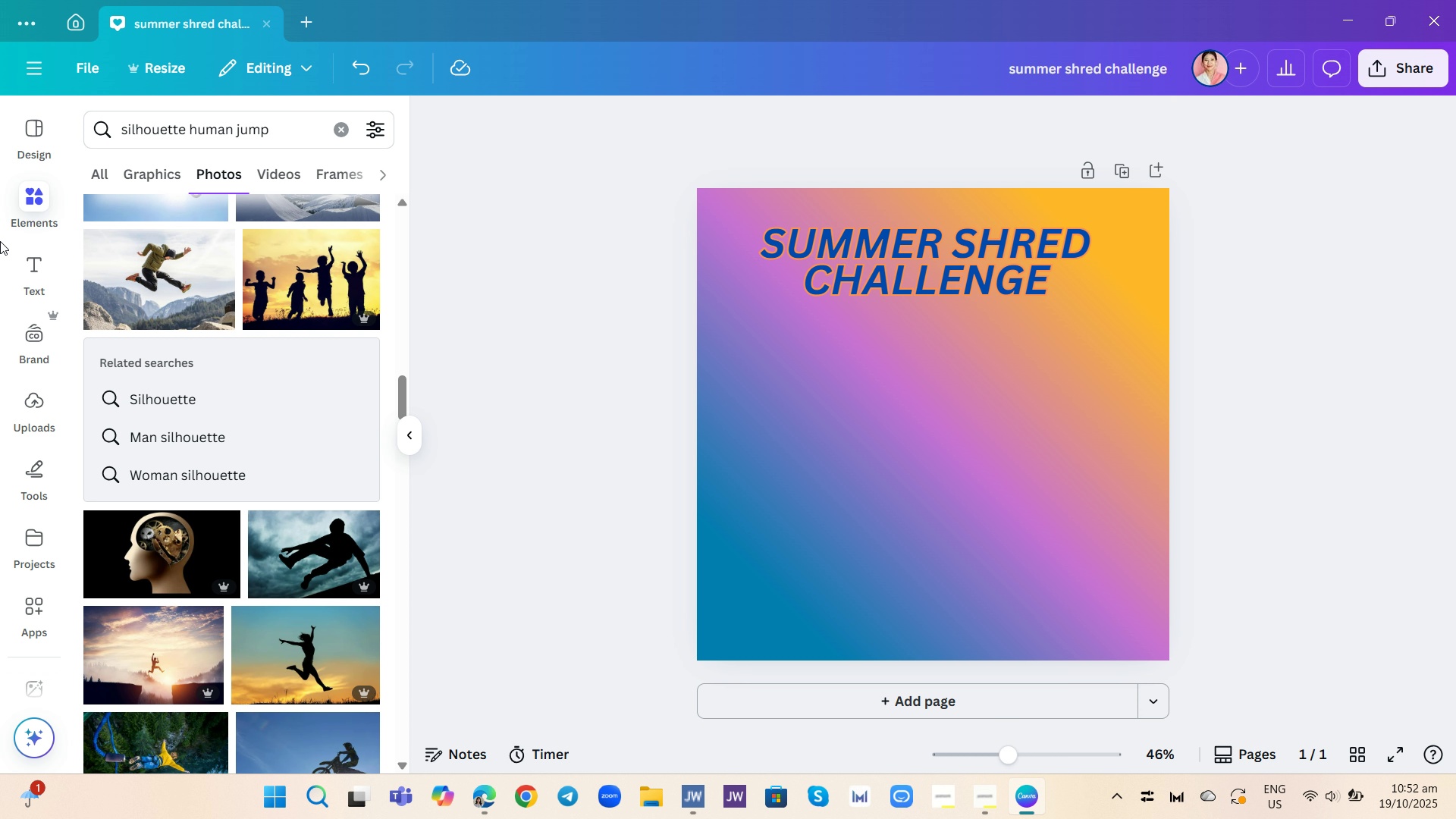 
wait(10.07)
 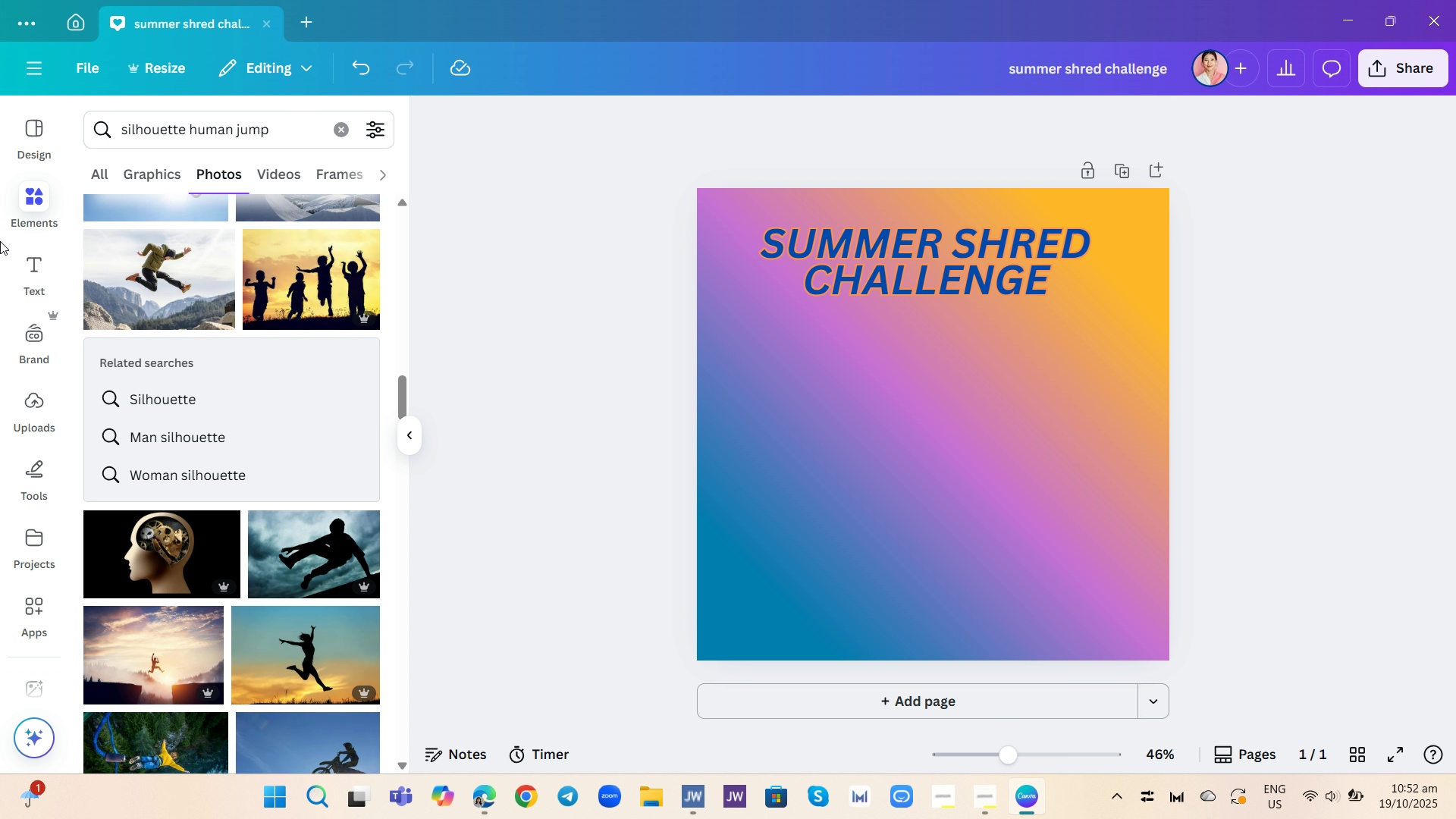 
scroll: coordinate [269, 427], scroll_direction: down, amount: 11.0
 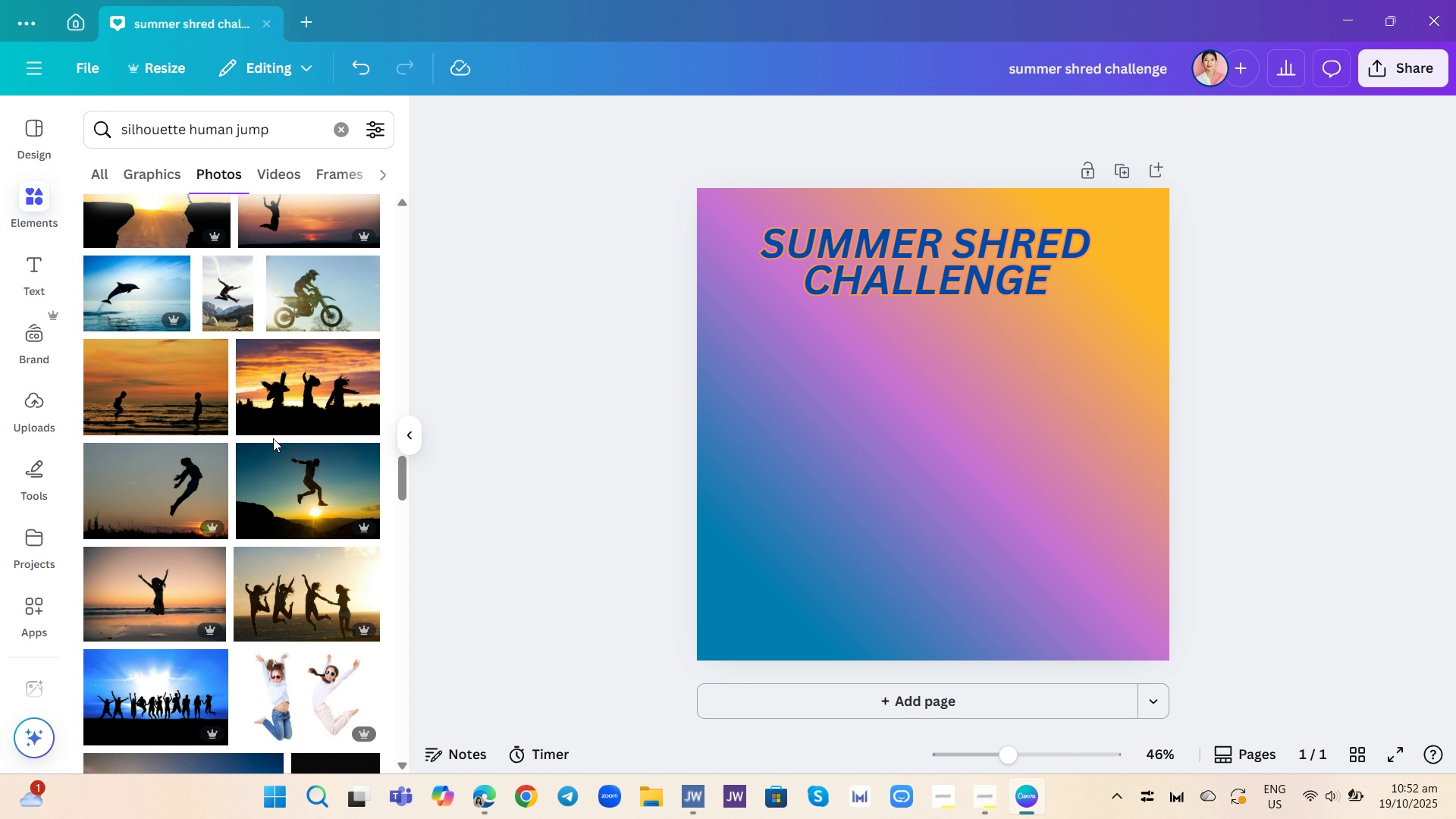 
scroll: coordinate [284, 431], scroll_direction: down, amount: 22.0
 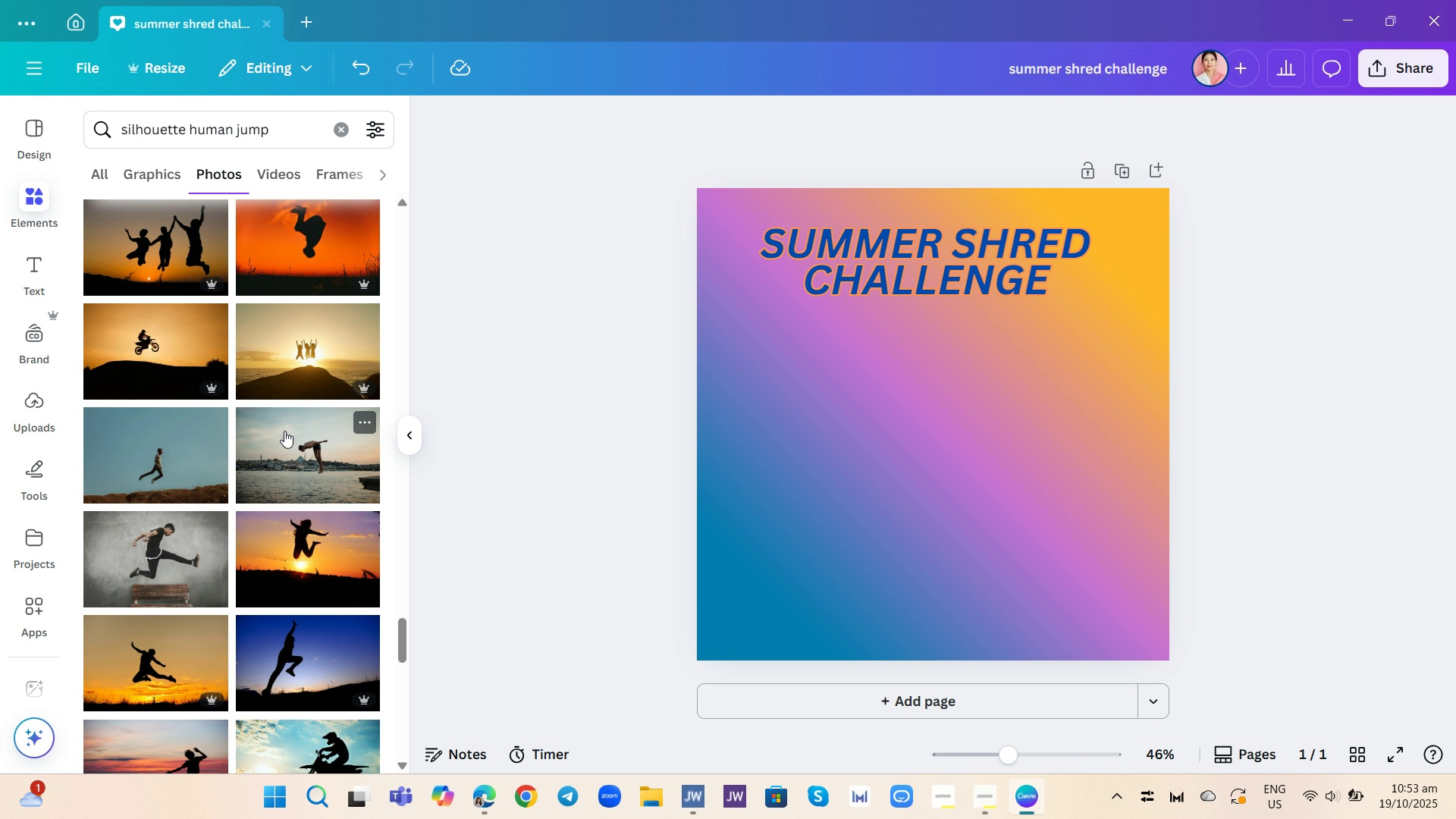 
scroll: coordinate [284, 431], scroll_direction: down, amount: 4.0
 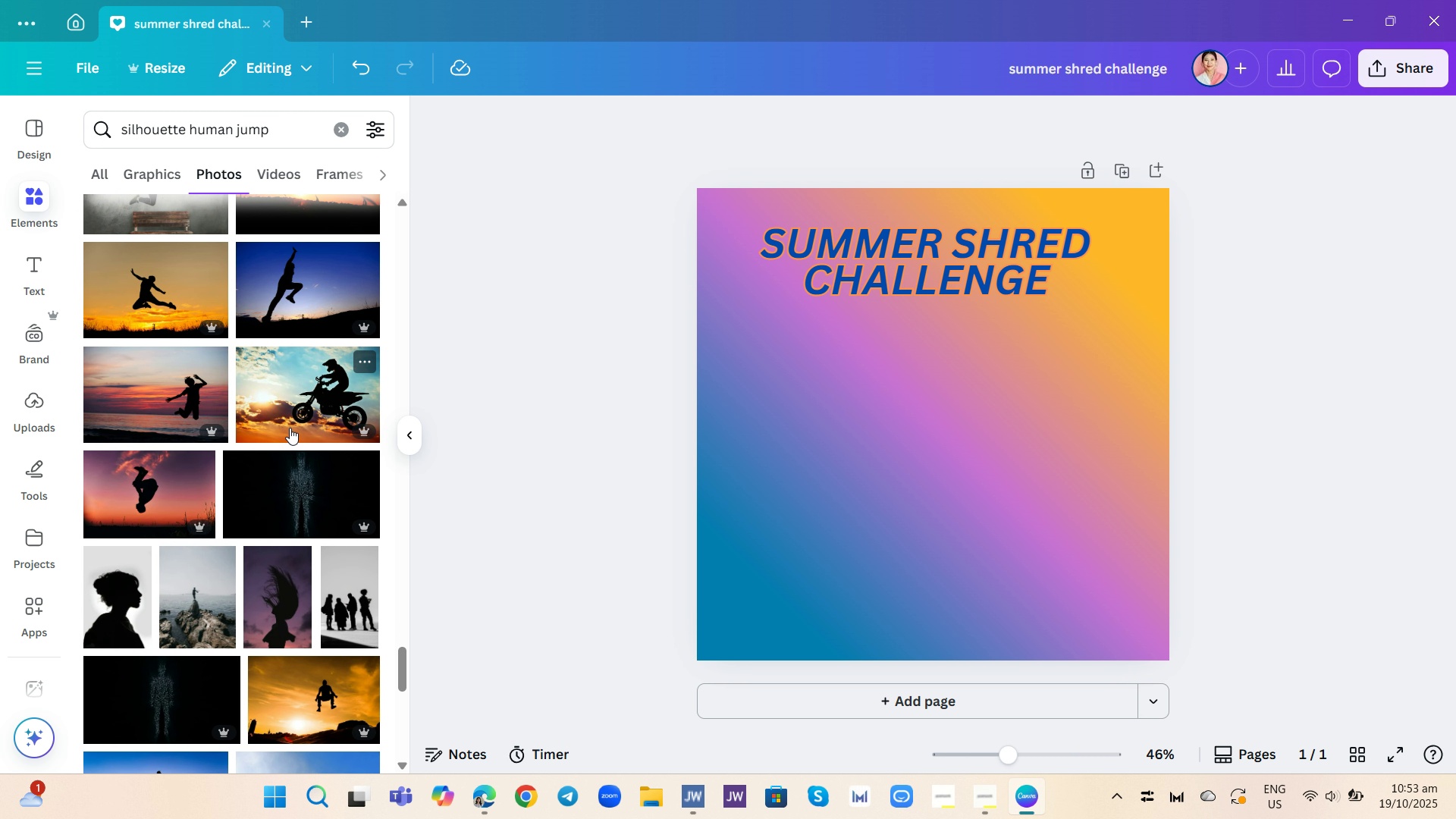 
wait(6.09)
 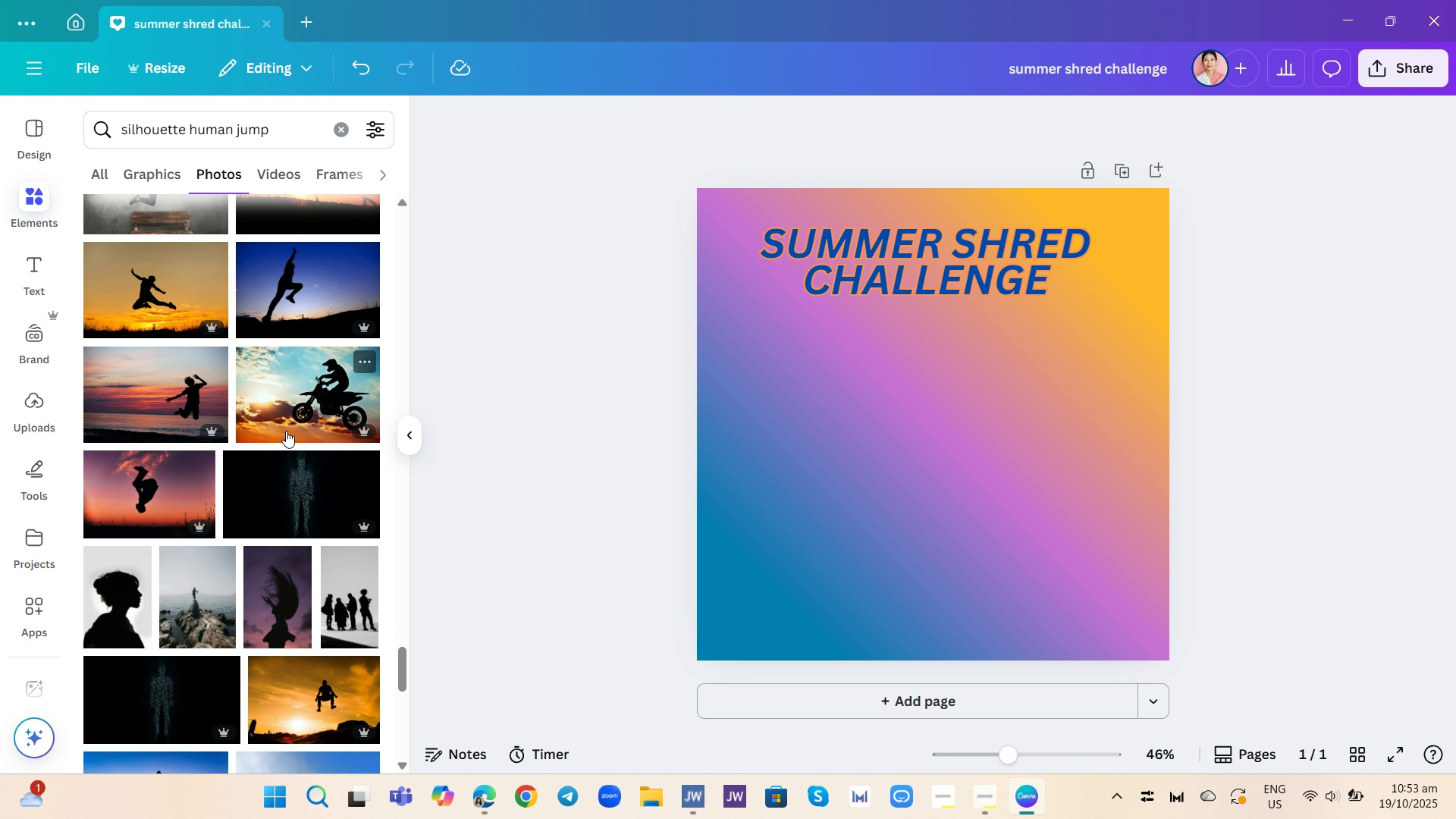 
scroll: coordinate [296, 447], scroll_direction: down, amount: 13.0
 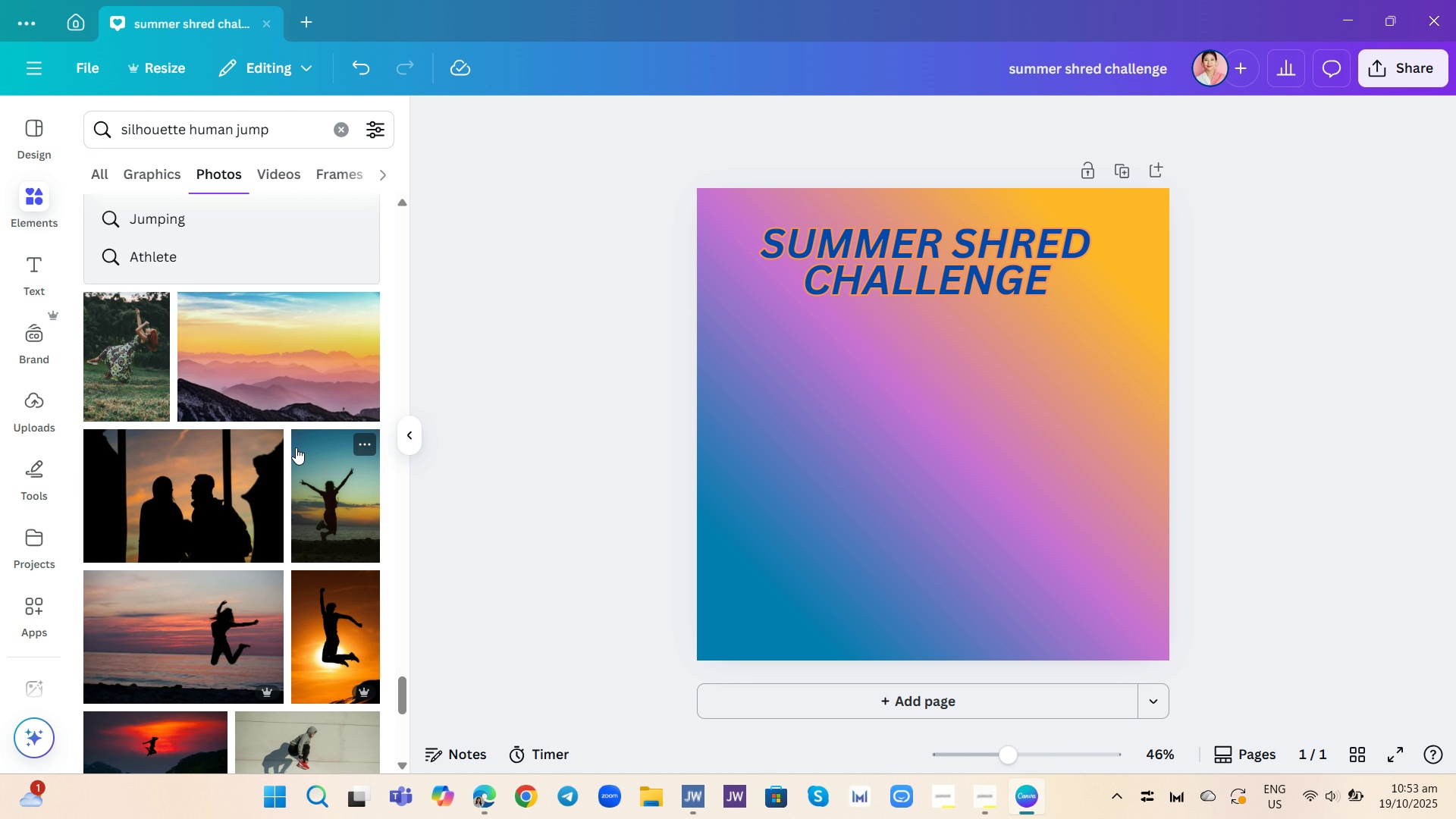 
scroll: coordinate [297, 447], scroll_direction: down, amount: 2.0
 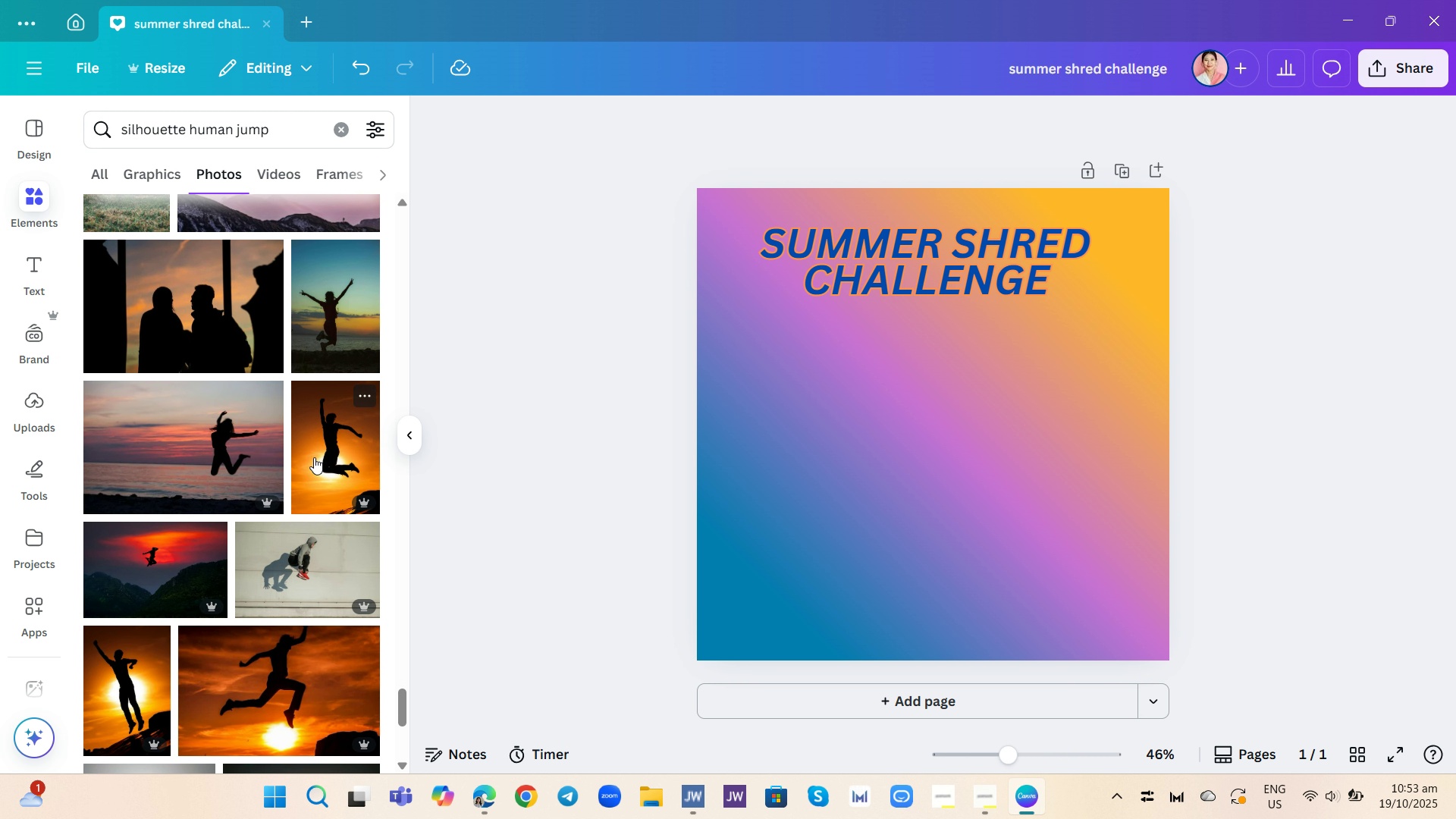 
left_click([316, 458])
 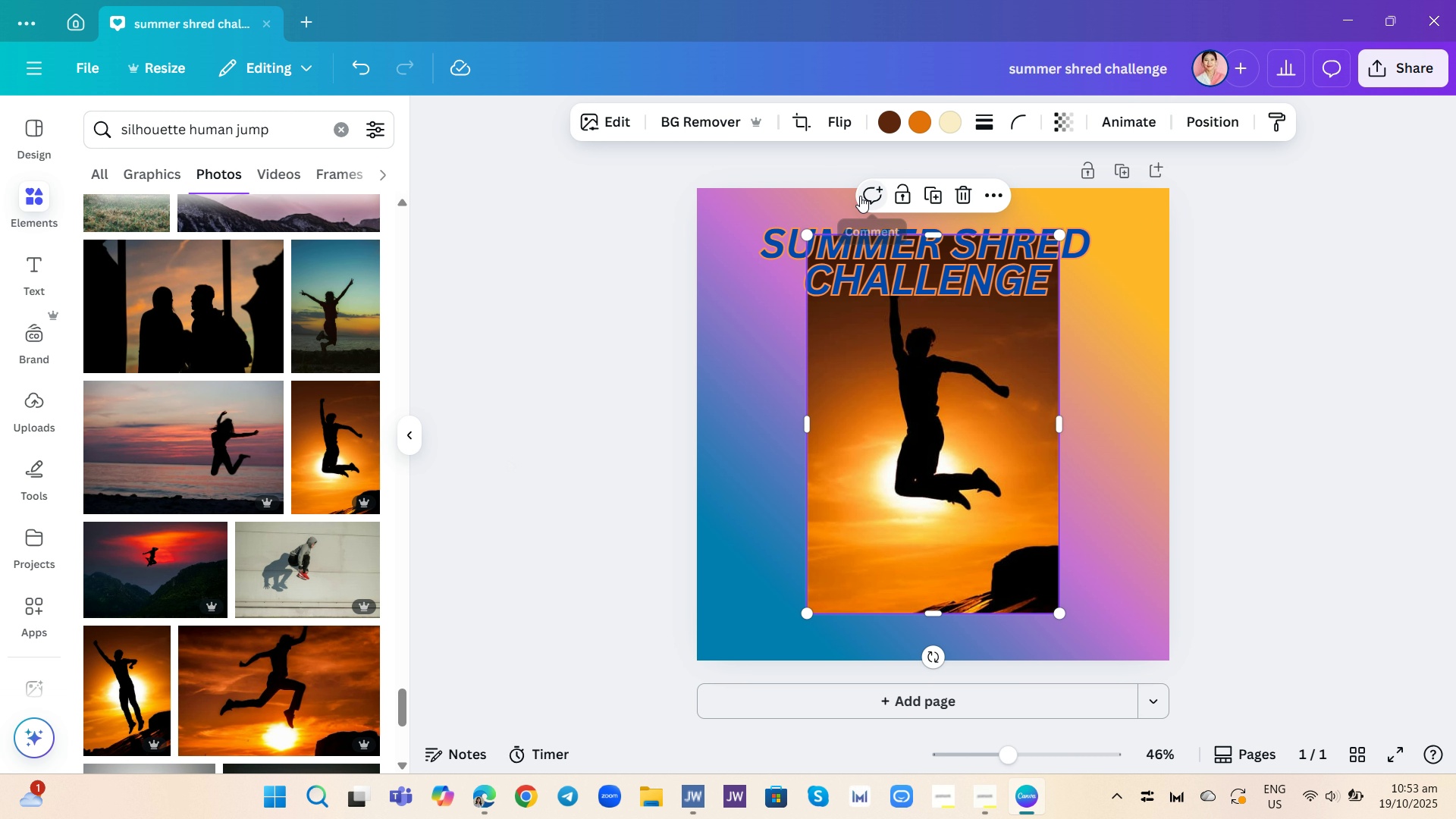 
left_click([717, 115])
 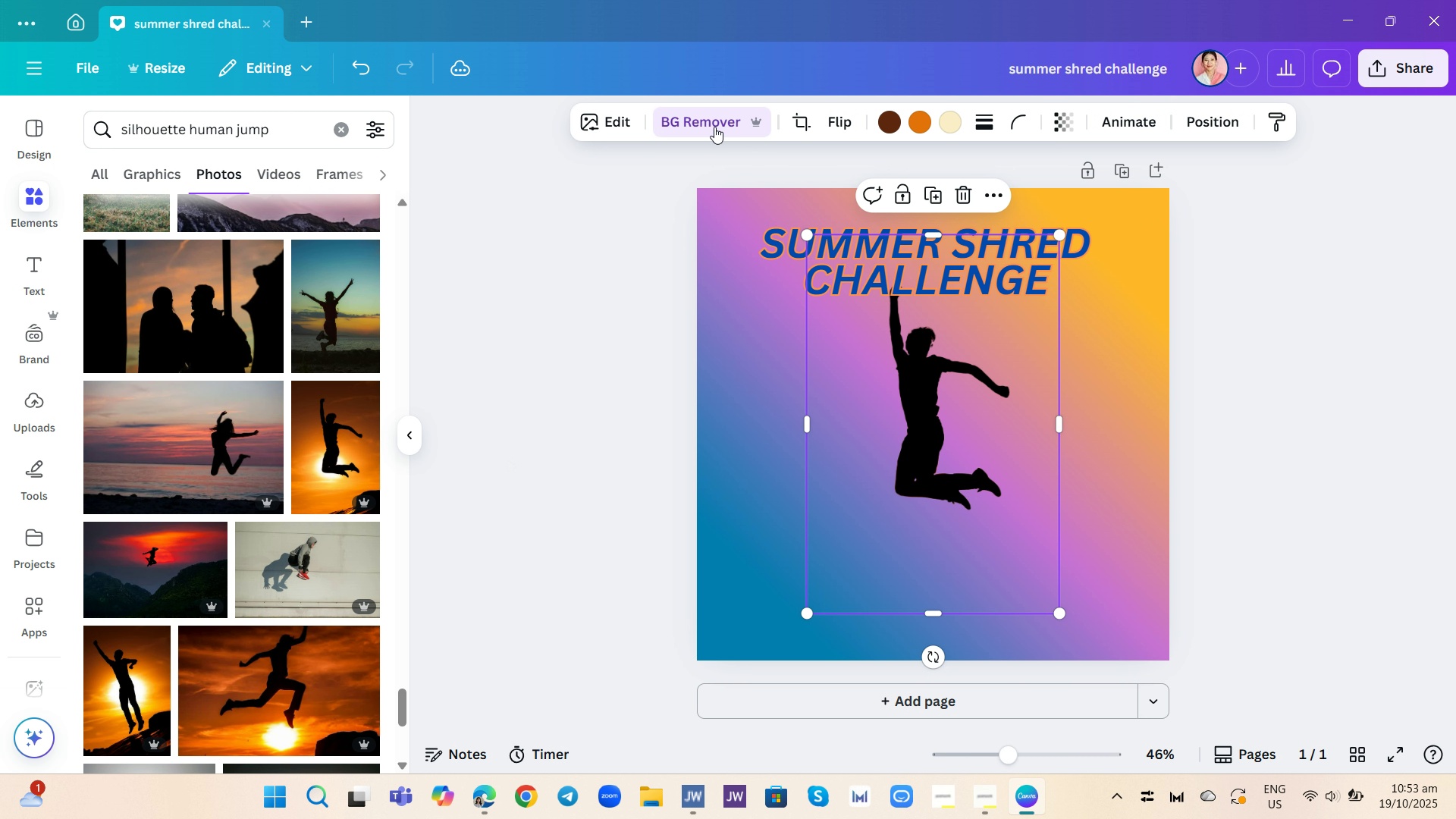 
wait(7.1)
 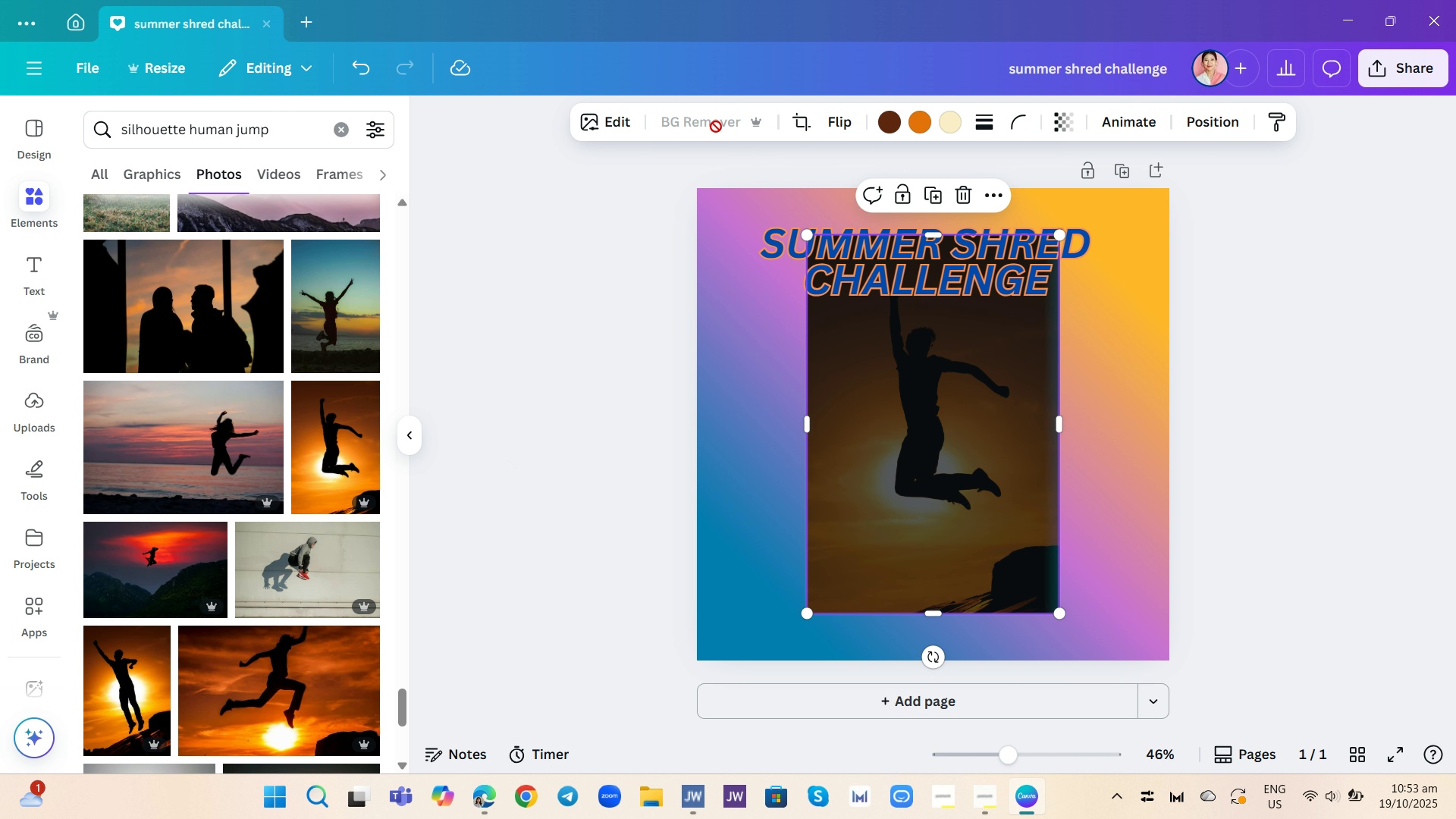 
left_click_drag(start_coordinate=[965, 375], to_coordinate=[971, 400])
 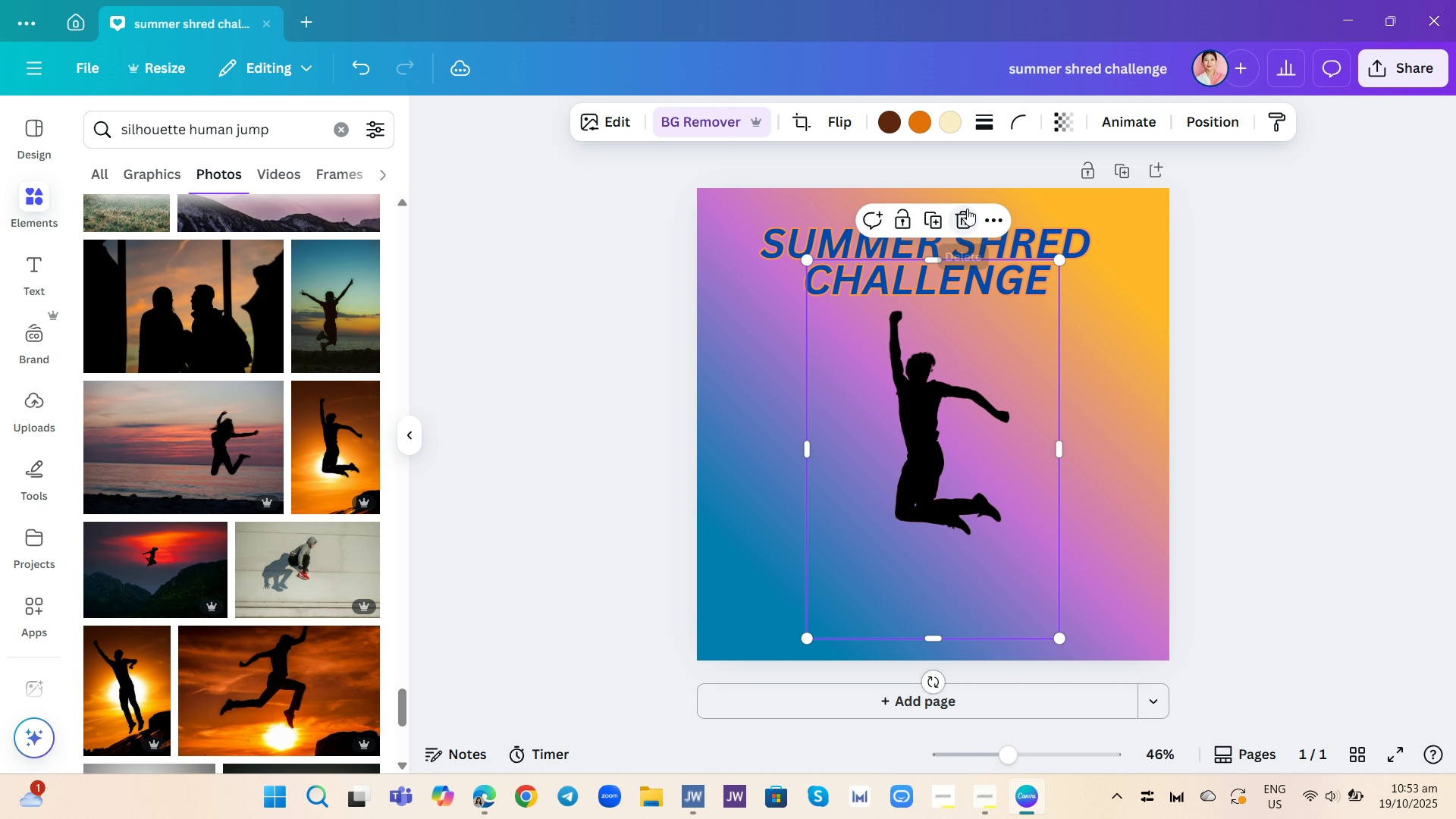 
left_click([967, 209])
 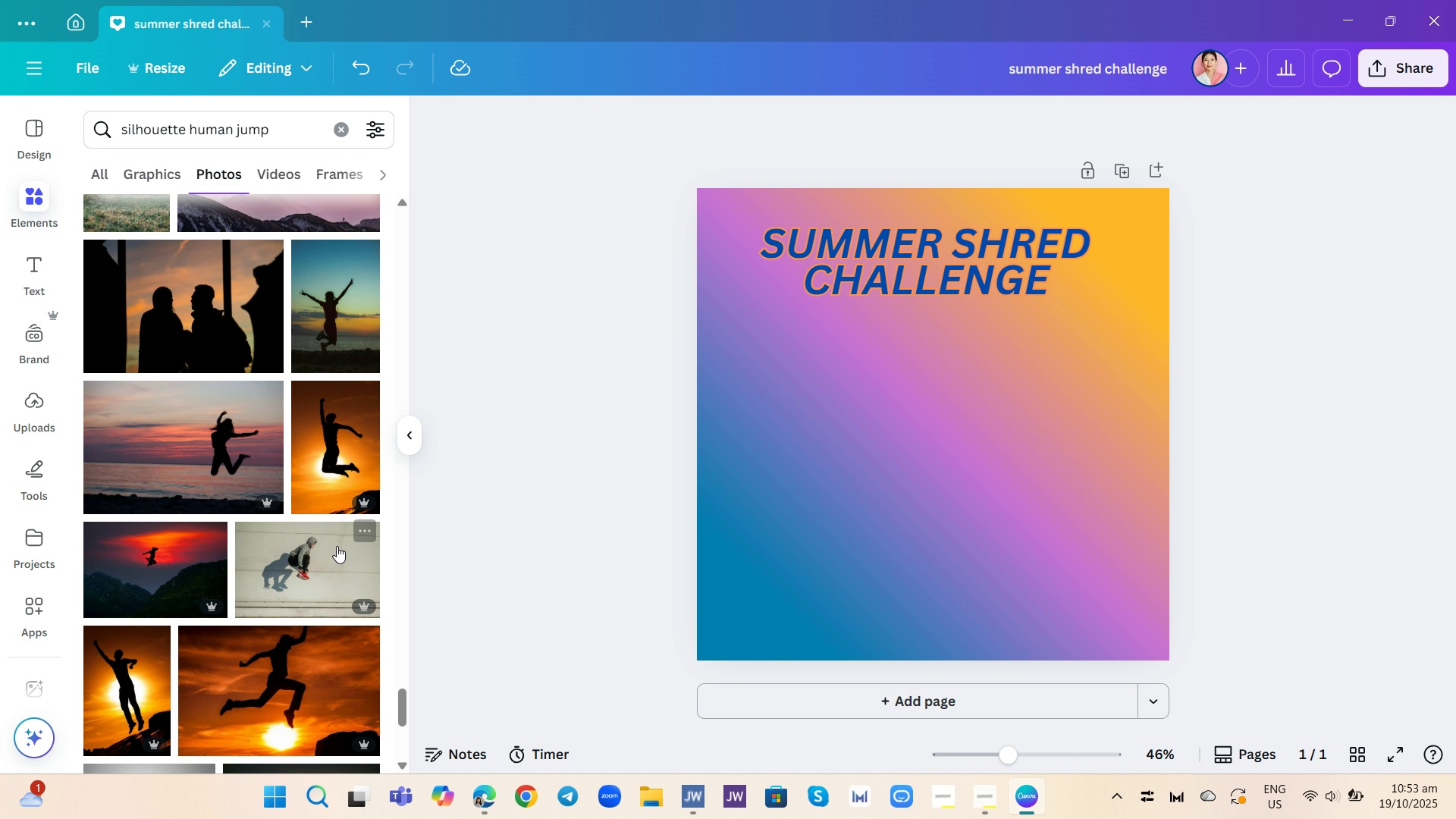 
scroll: coordinate [300, 424], scroll_direction: down, amount: 5.0
 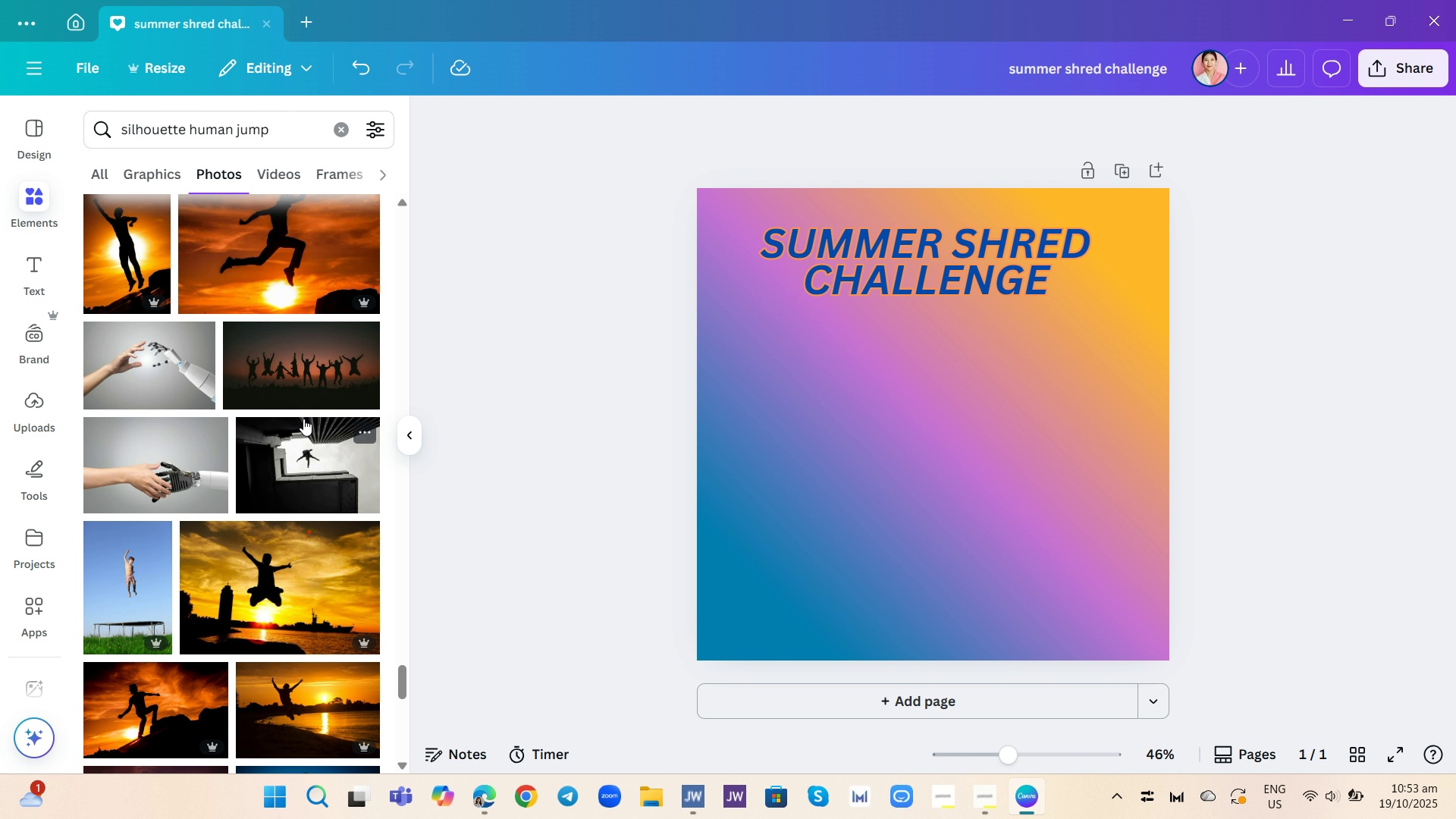 
scroll: coordinate [304, 415], scroll_direction: up, amount: 2.0
 